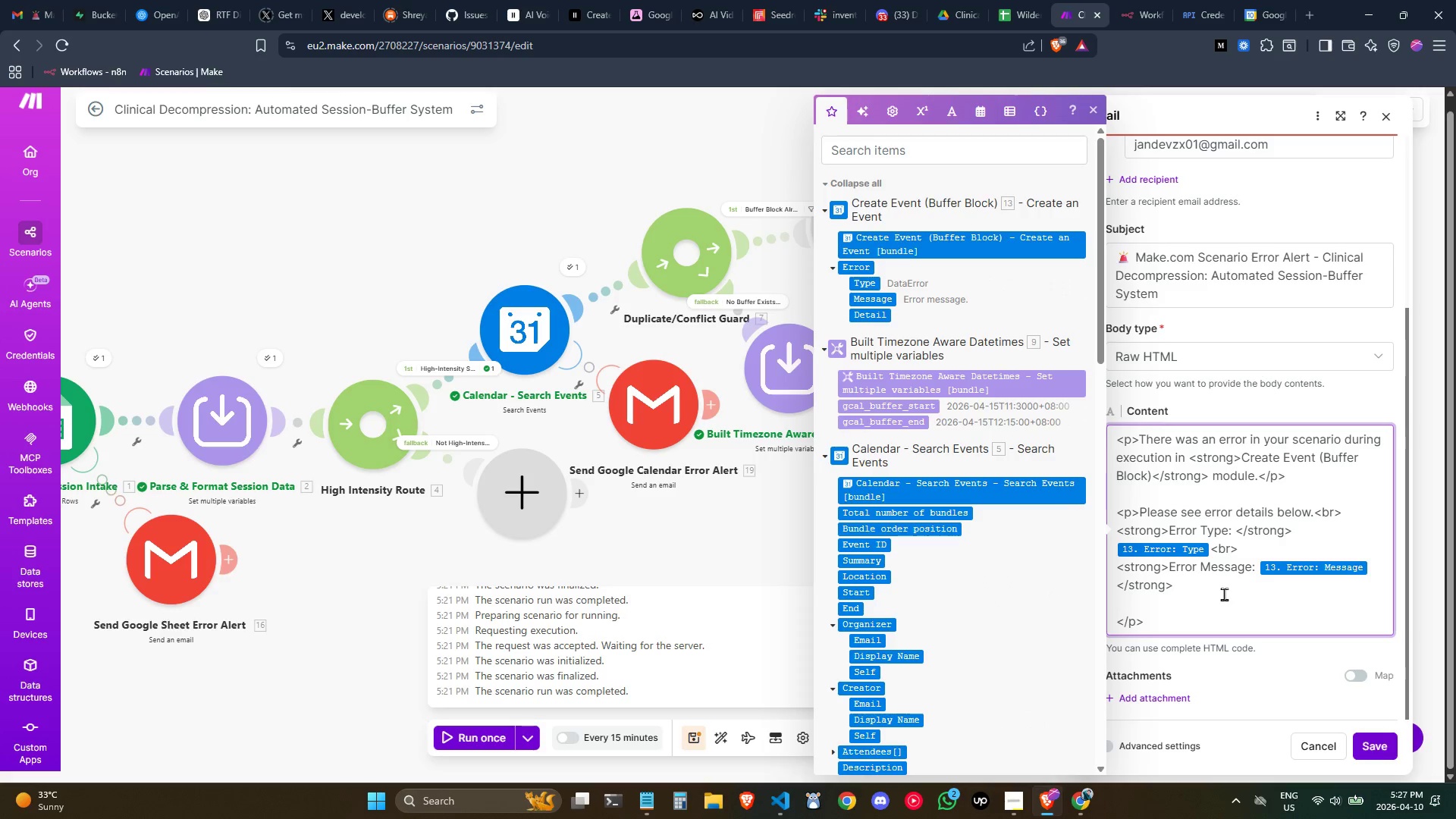 
scroll: coordinate [1224, 594], scroll_direction: down, amount: 1.0
 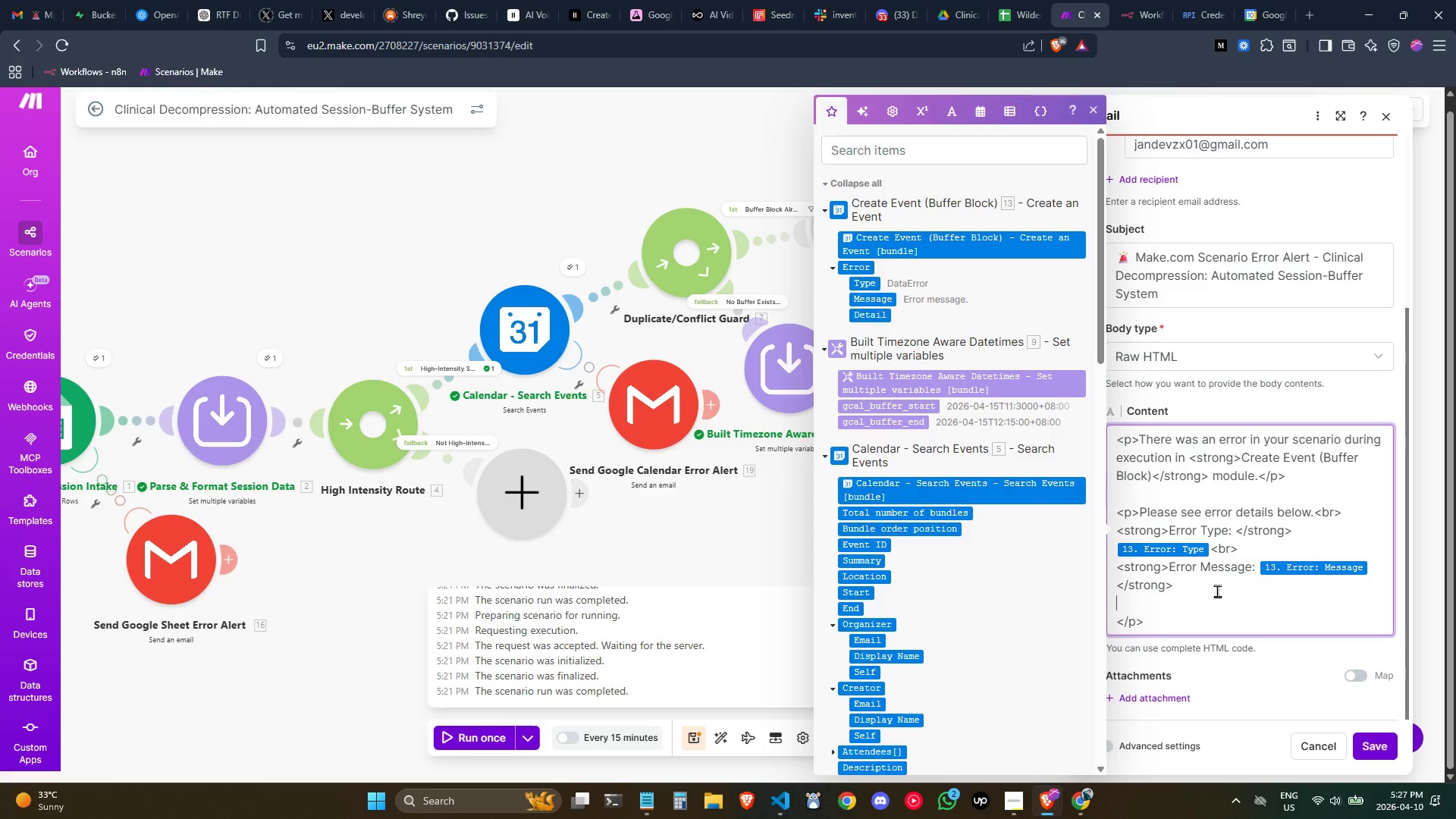 
left_click([1207, 595])
 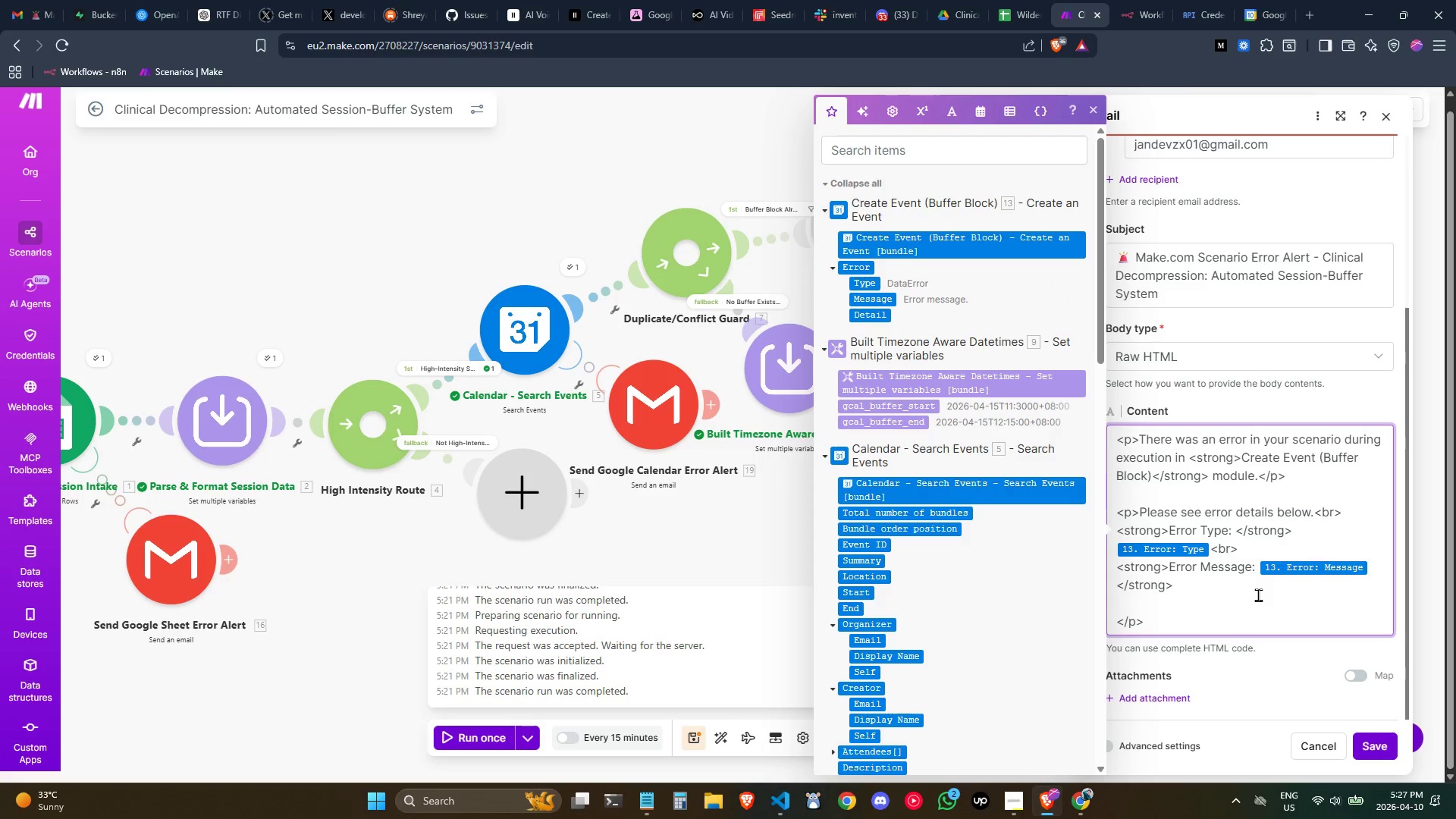 
wait(5.48)
 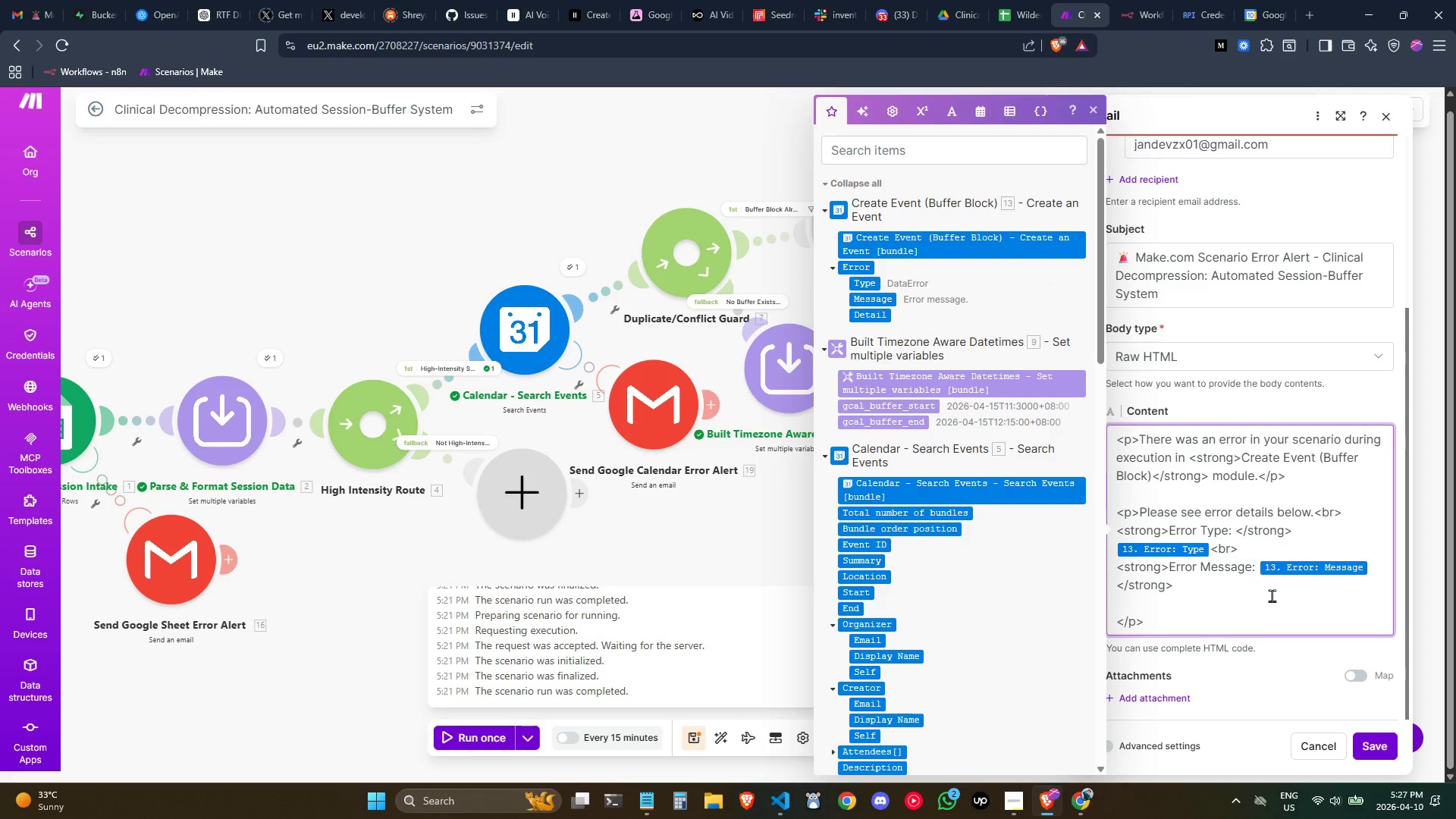 
left_click([1258, 595])
 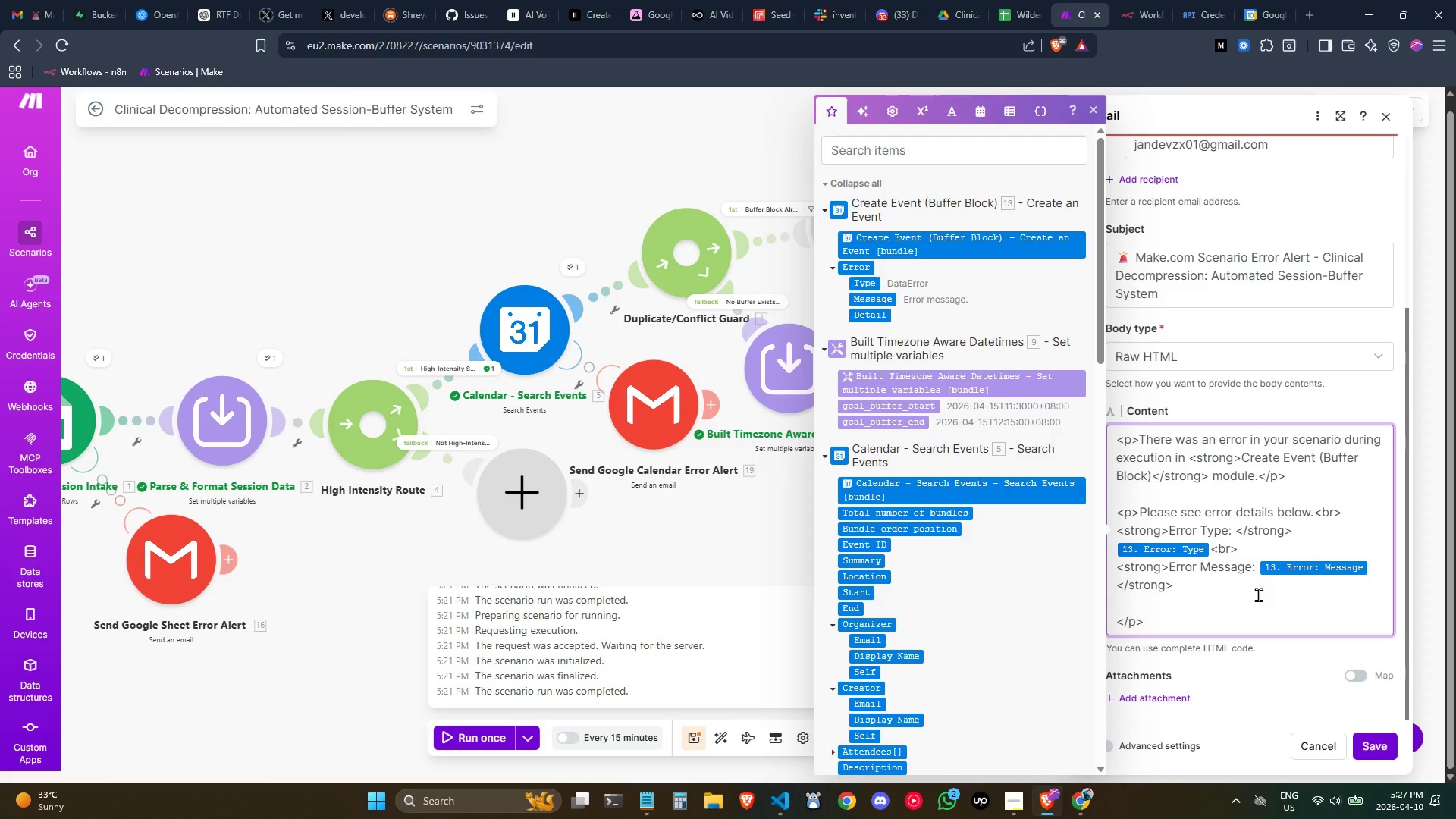 
left_click_drag(start_coordinate=[1193, 605], to_coordinate=[1198, 605])
 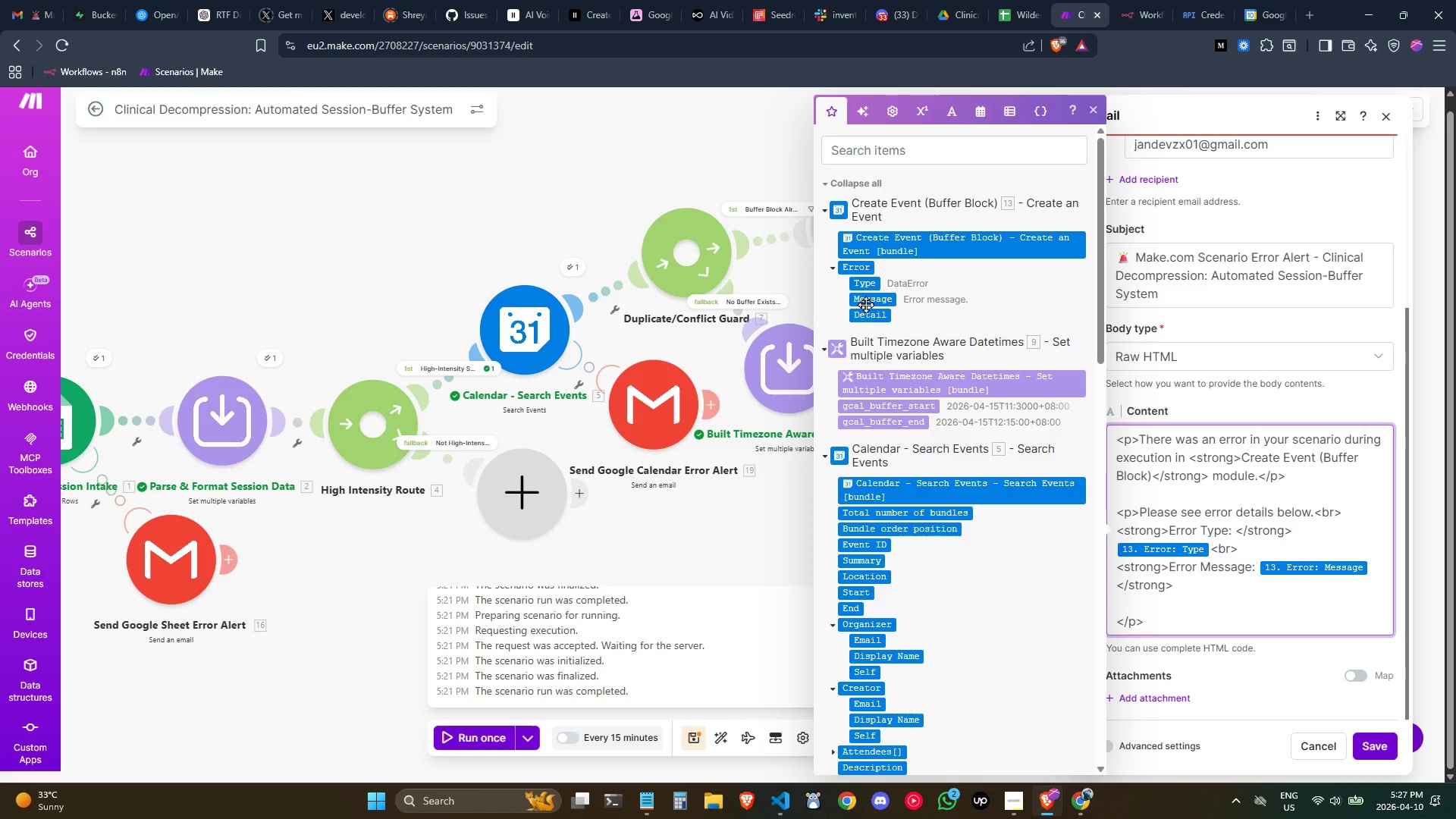 
left_click_drag(start_coordinate=[876, 309], to_coordinate=[1155, 595])
 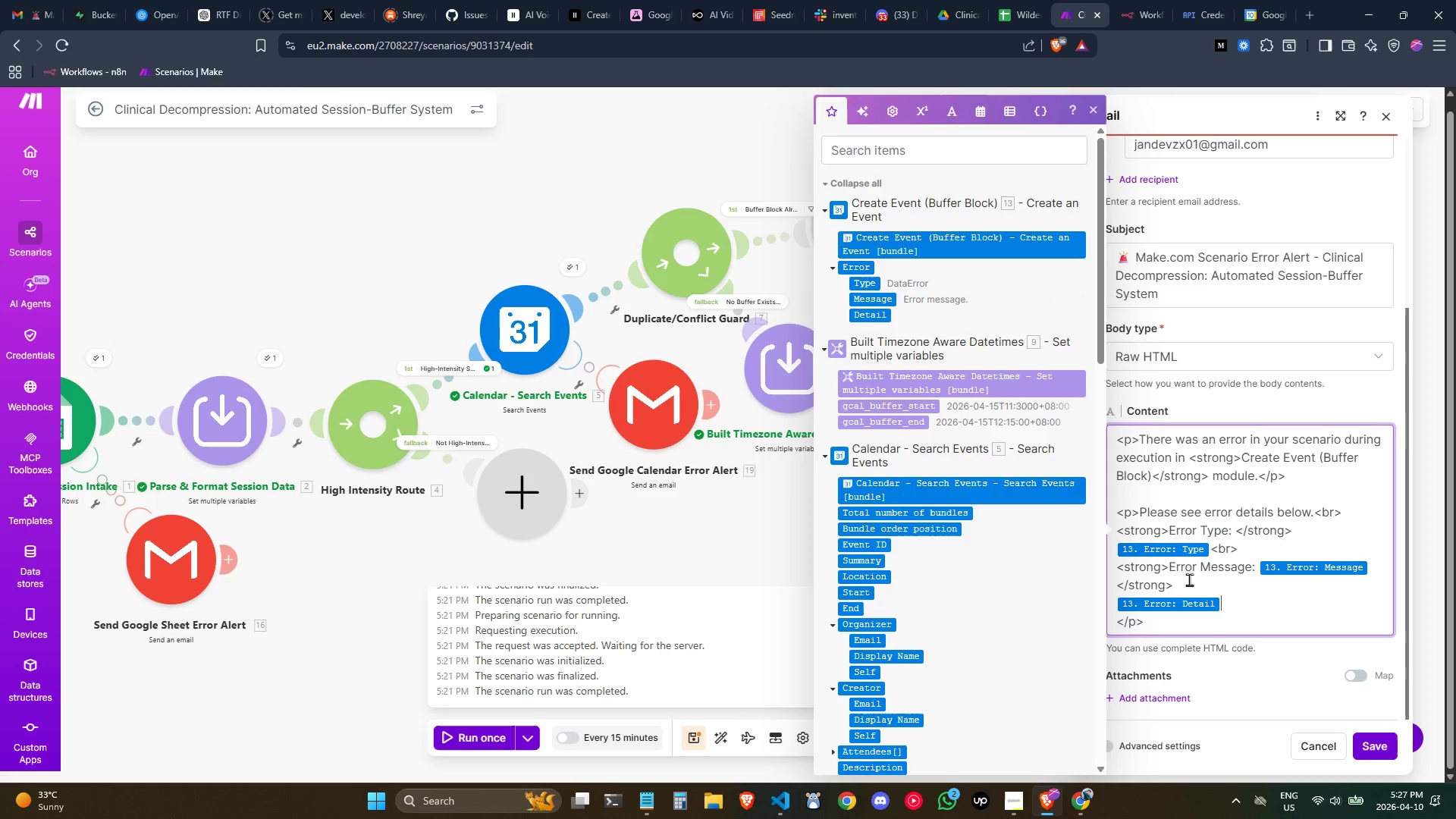 
left_click([1189, 579])
 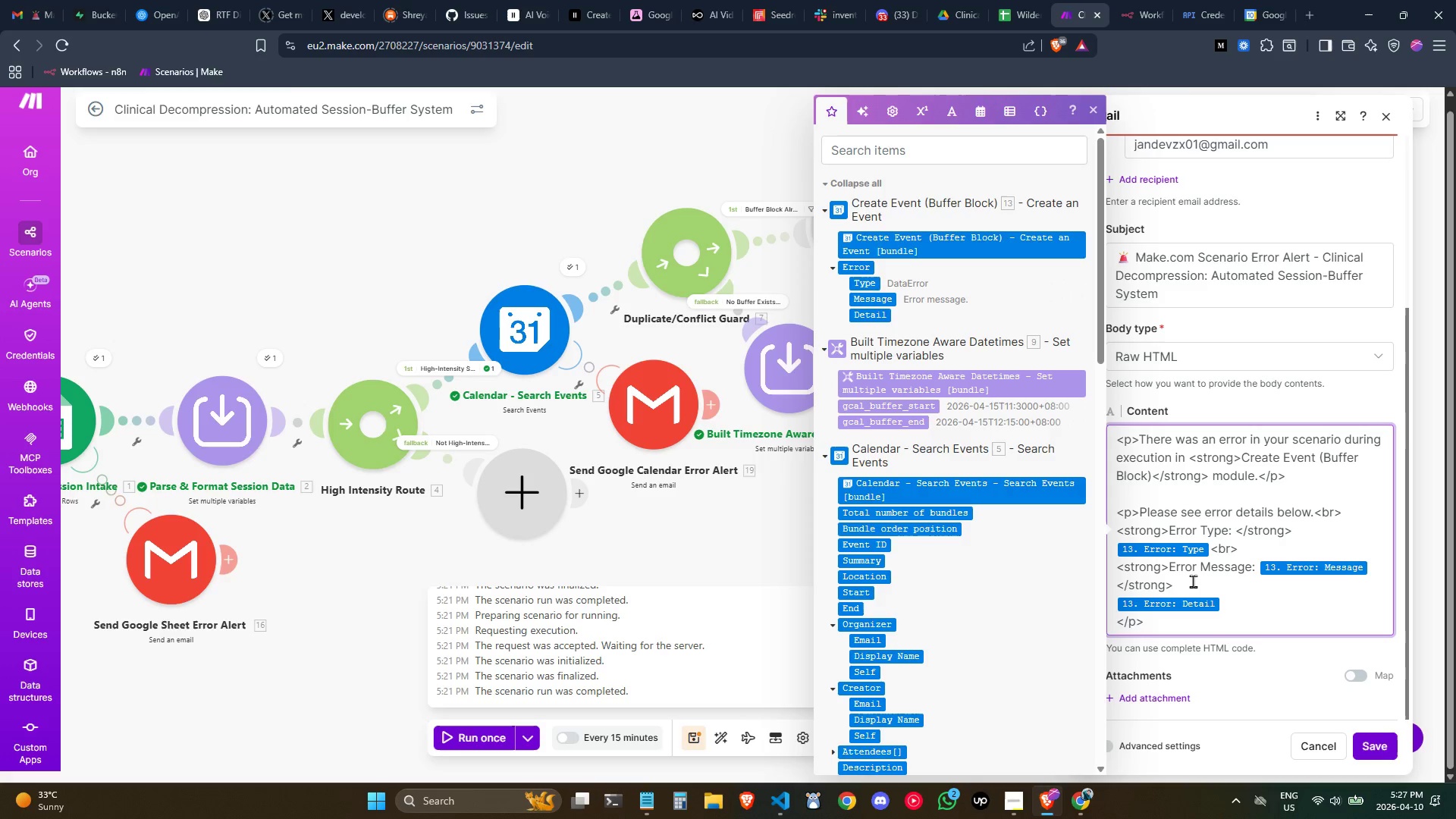 
type(<br>)
 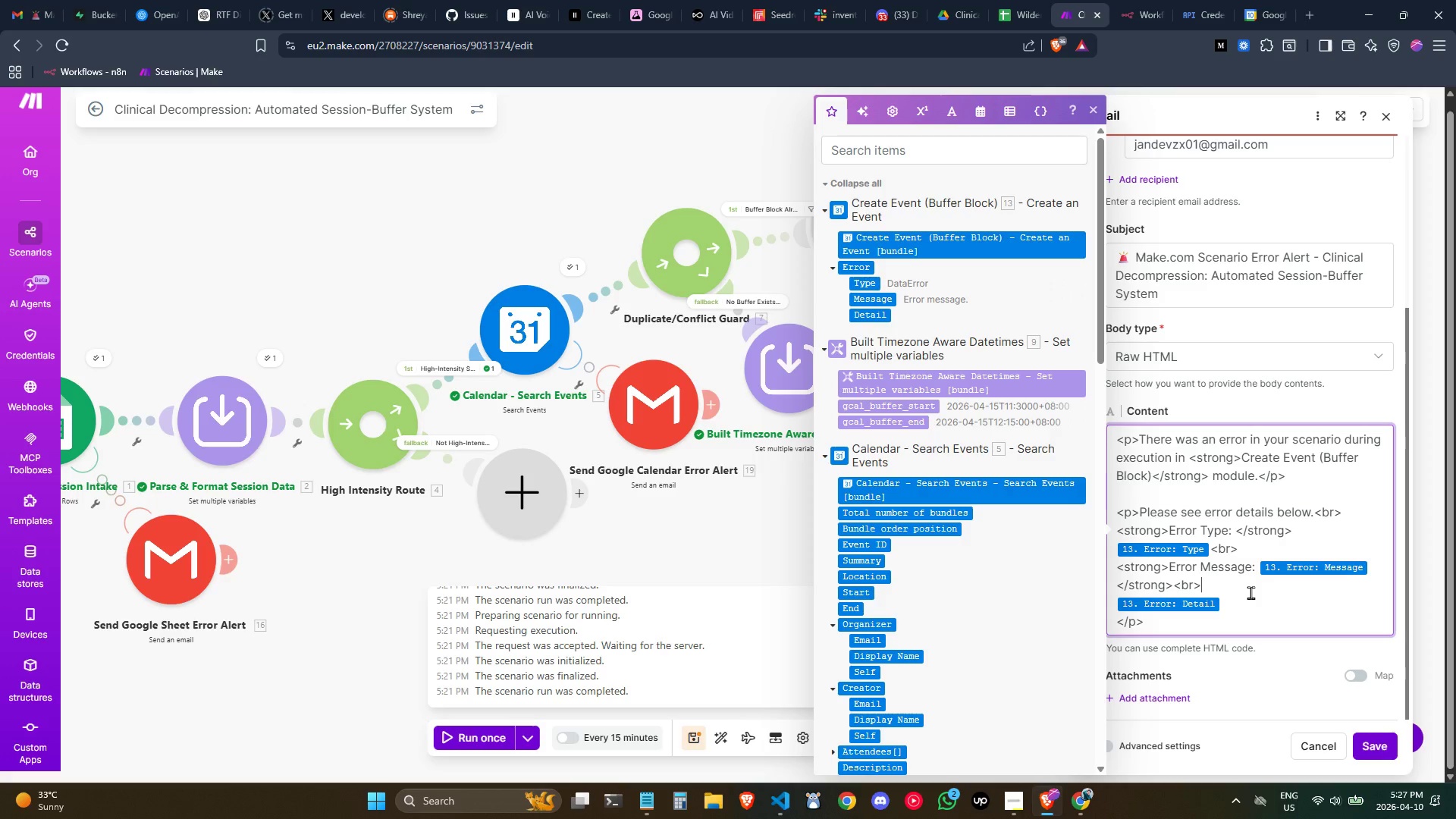 
key(ArrowDown)
 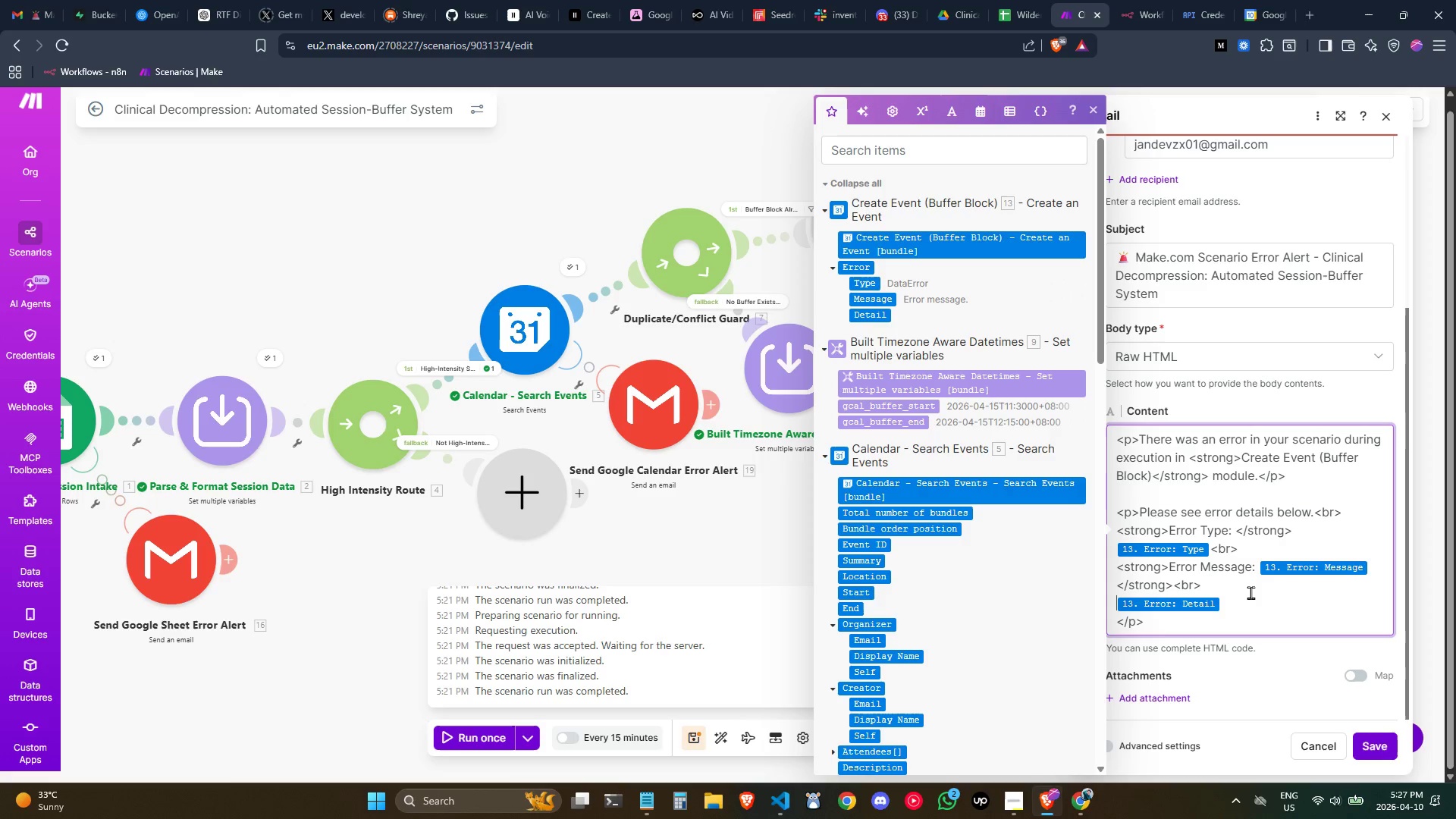 
key(ArrowLeft)
 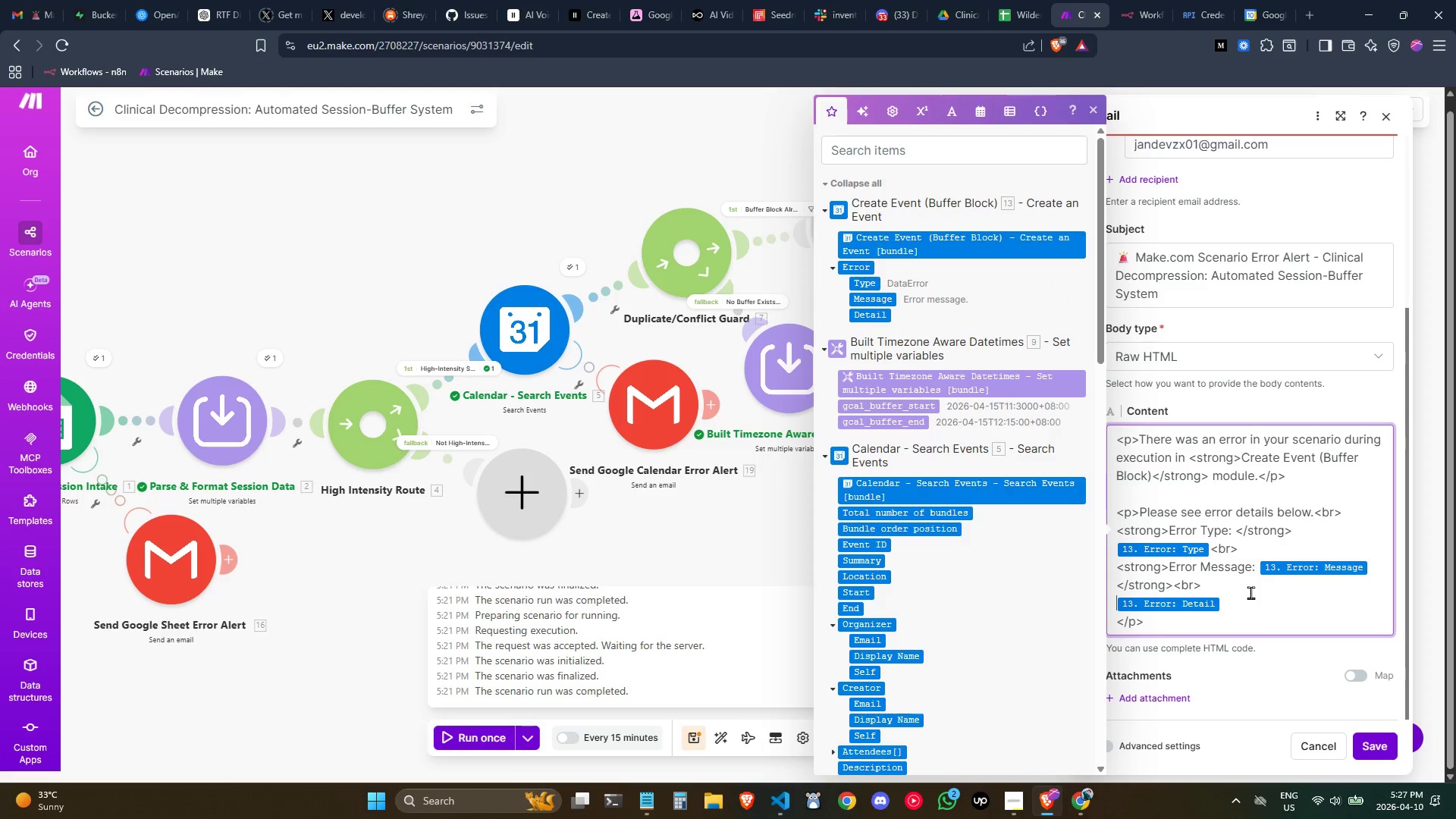 
key(Control+ControlLeft)
 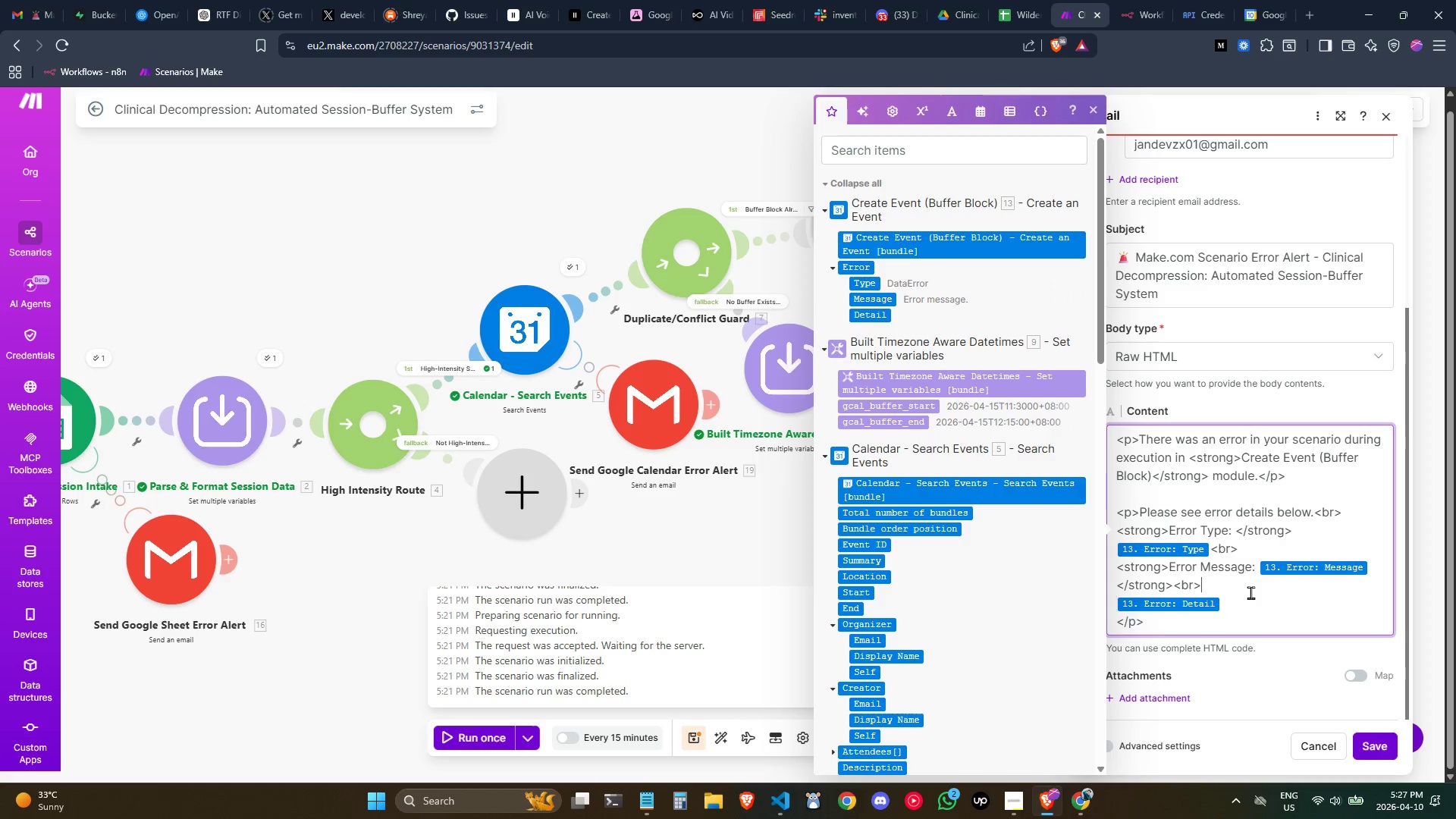 
key(Control+ArrowLeft)
 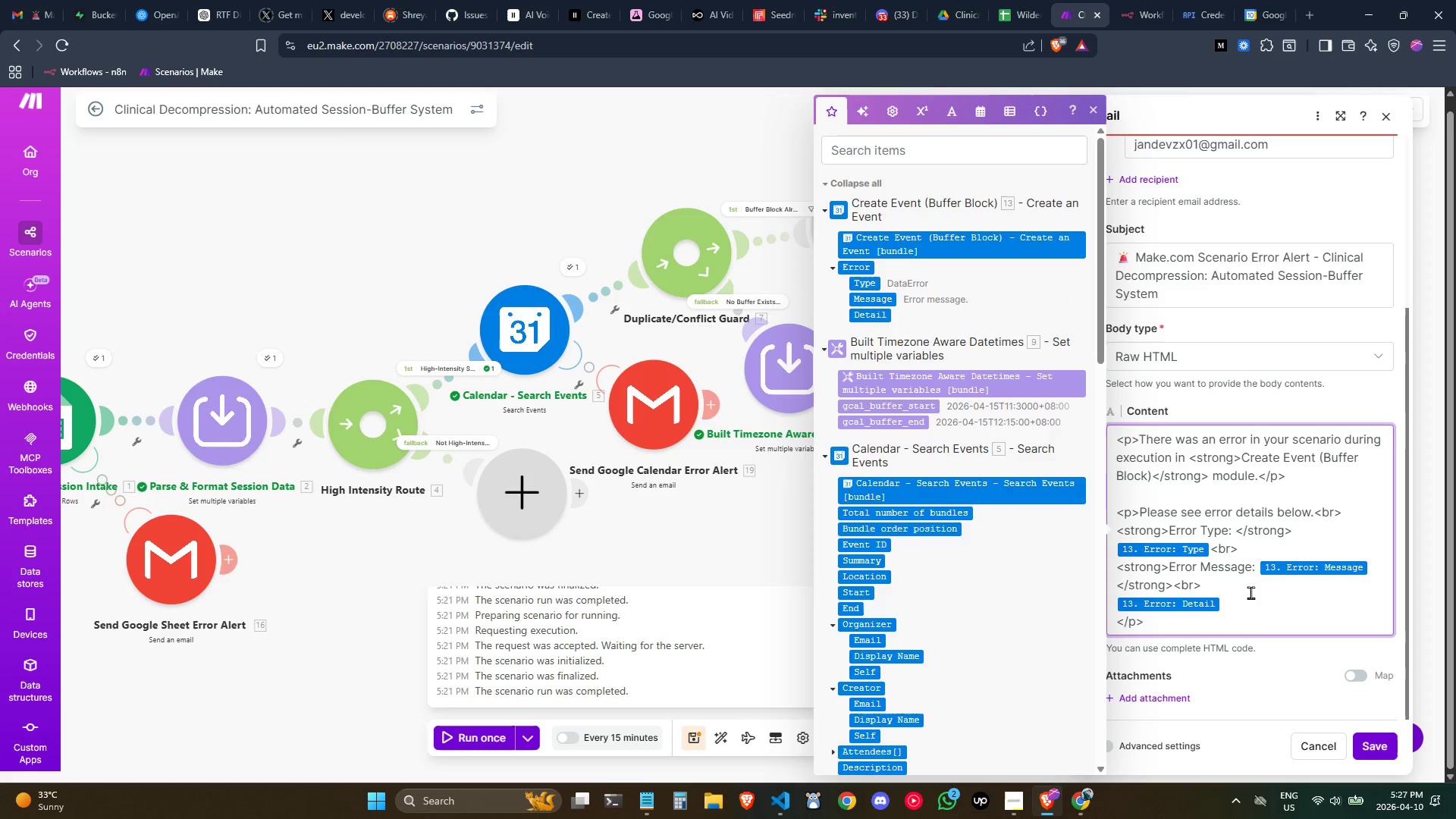 
key(ArrowRight)
 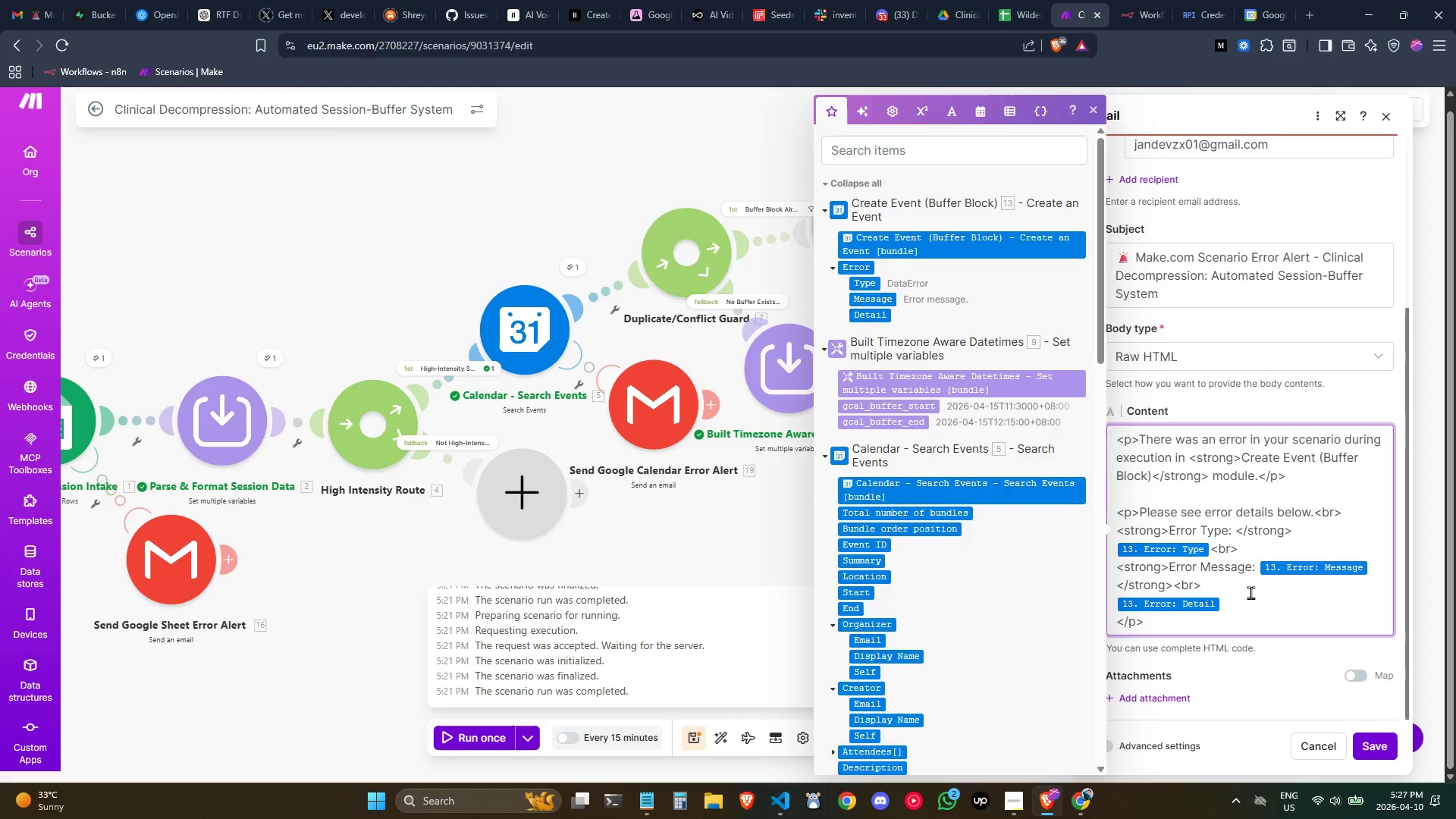 
type(Error )
key(Backspace)
type( Detial=)
key(Backspace)
key(Backspace)
key(Backspace)
key(Backspace)
type(ail: )
 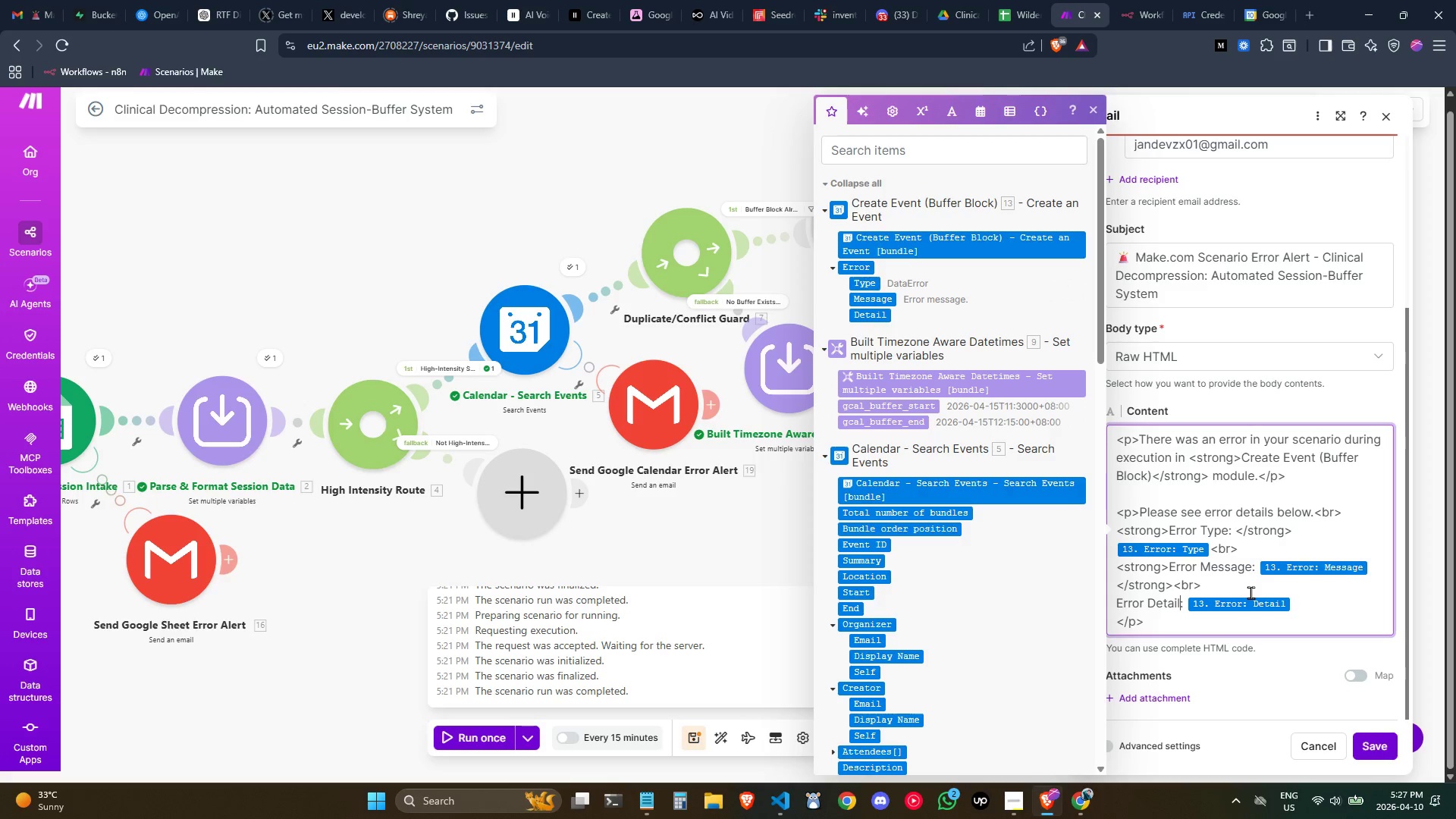 
 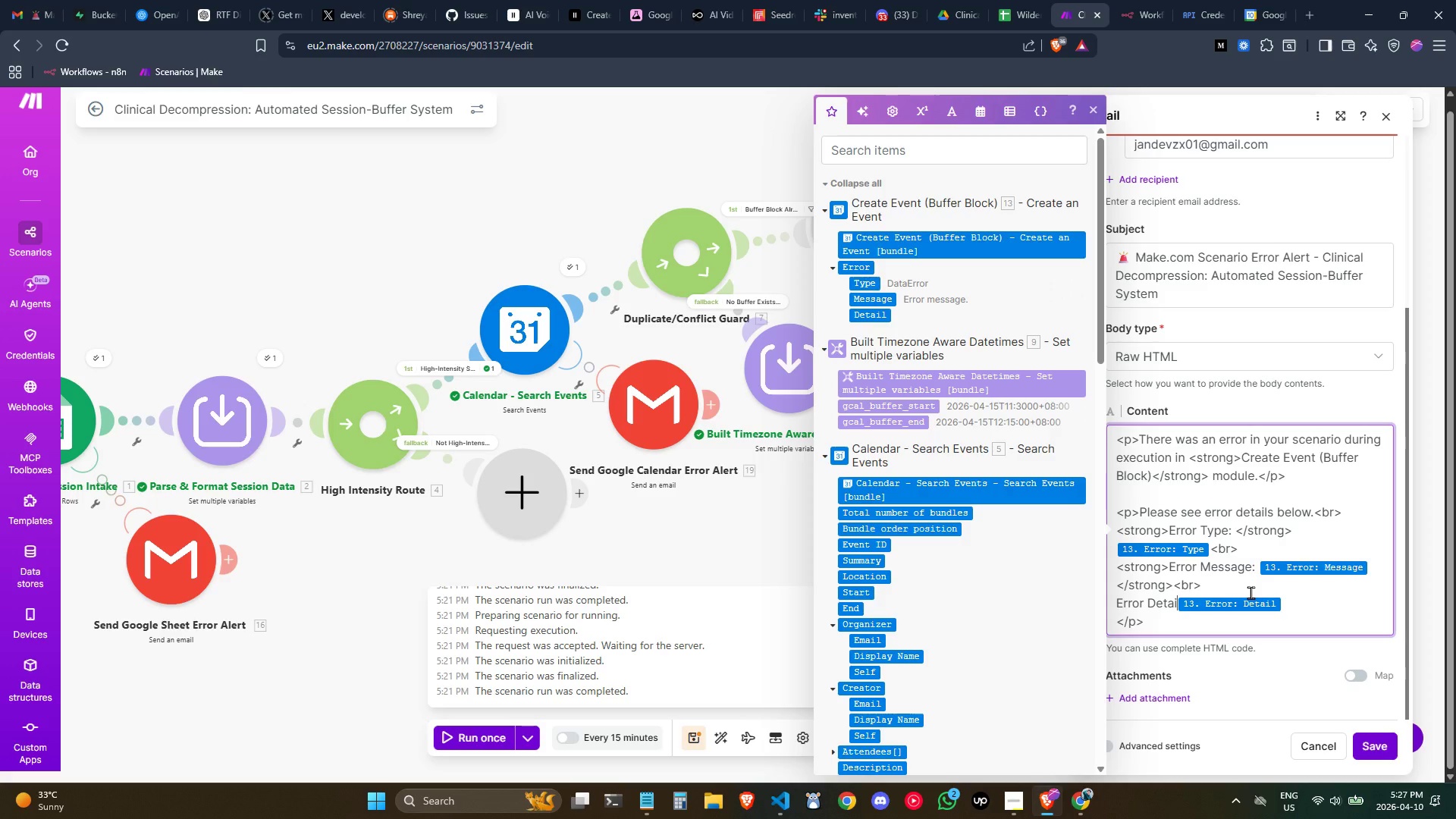 
key(ArrowLeft)
 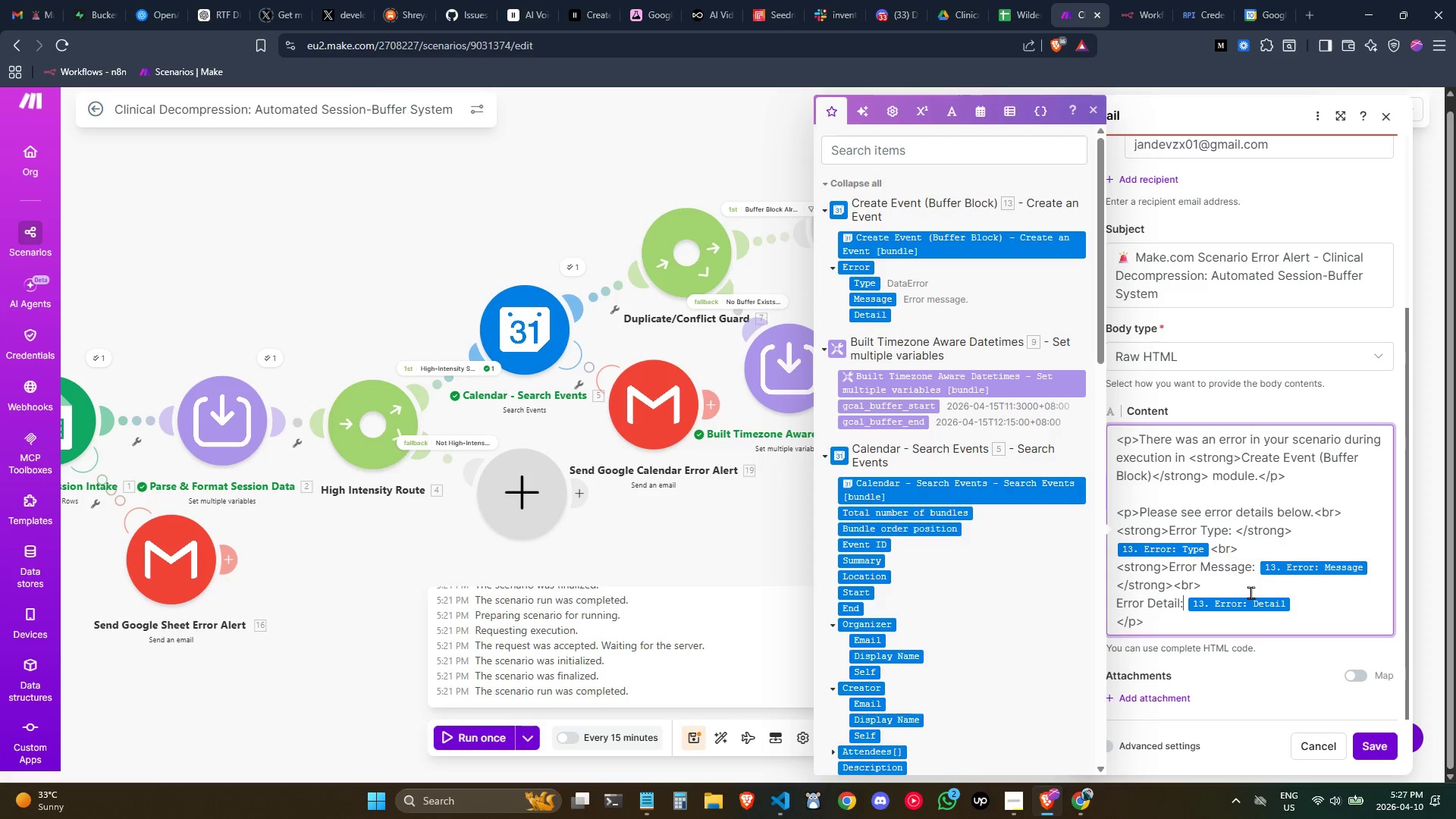 
key(Control+ArrowLeft)
 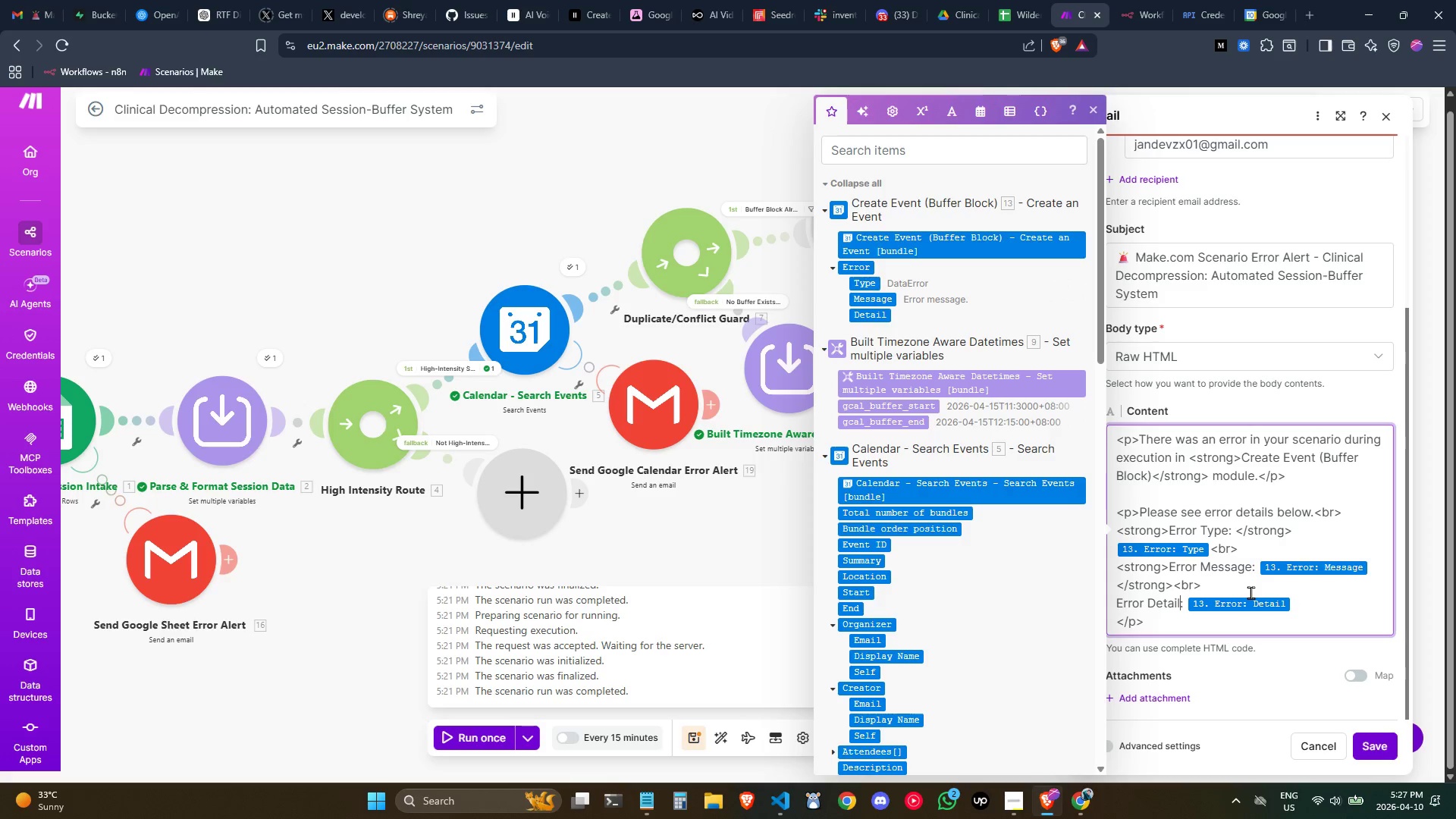 
key(Control+ArrowLeft)
 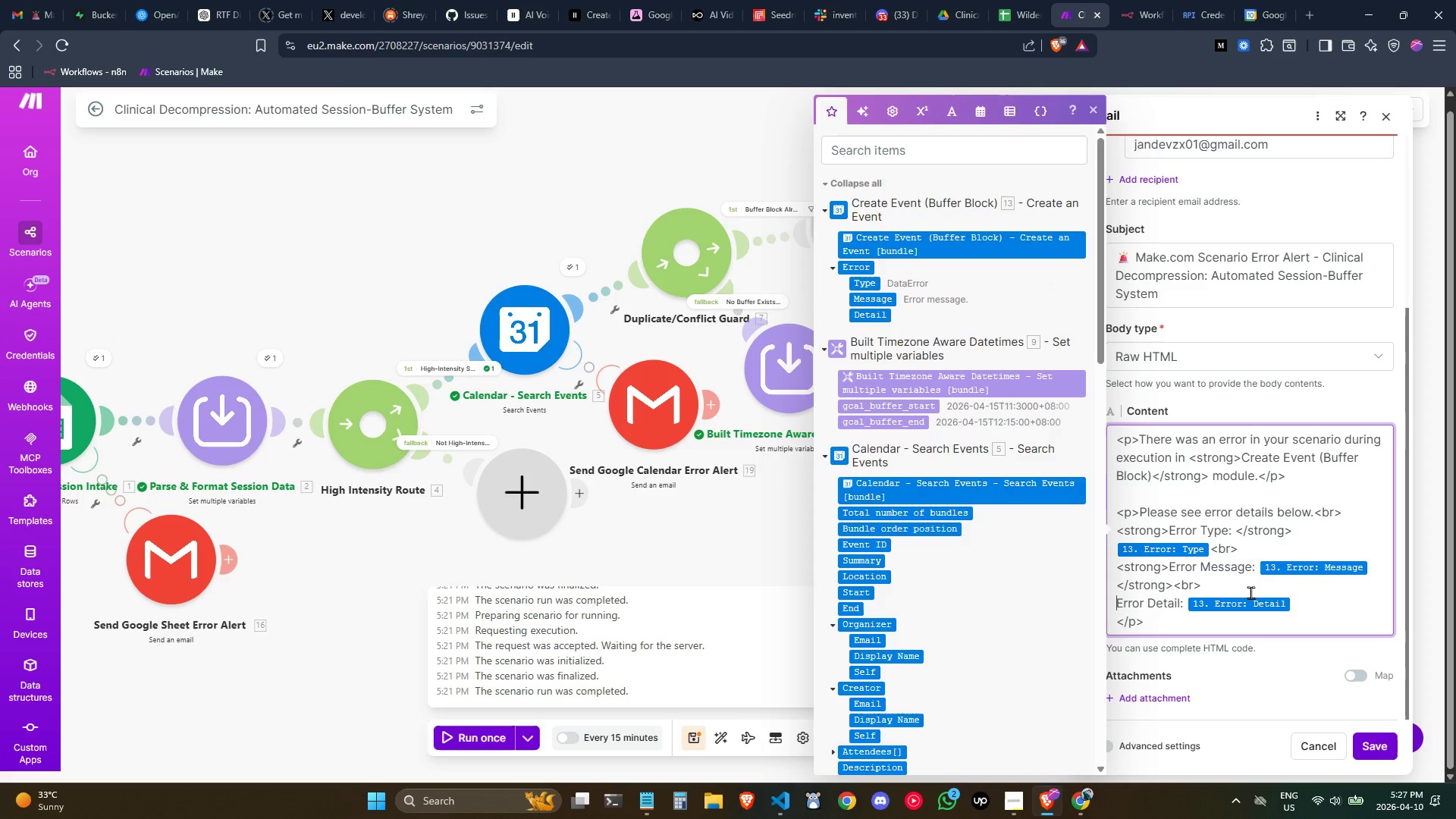 
key(Control+ArrowLeft)
 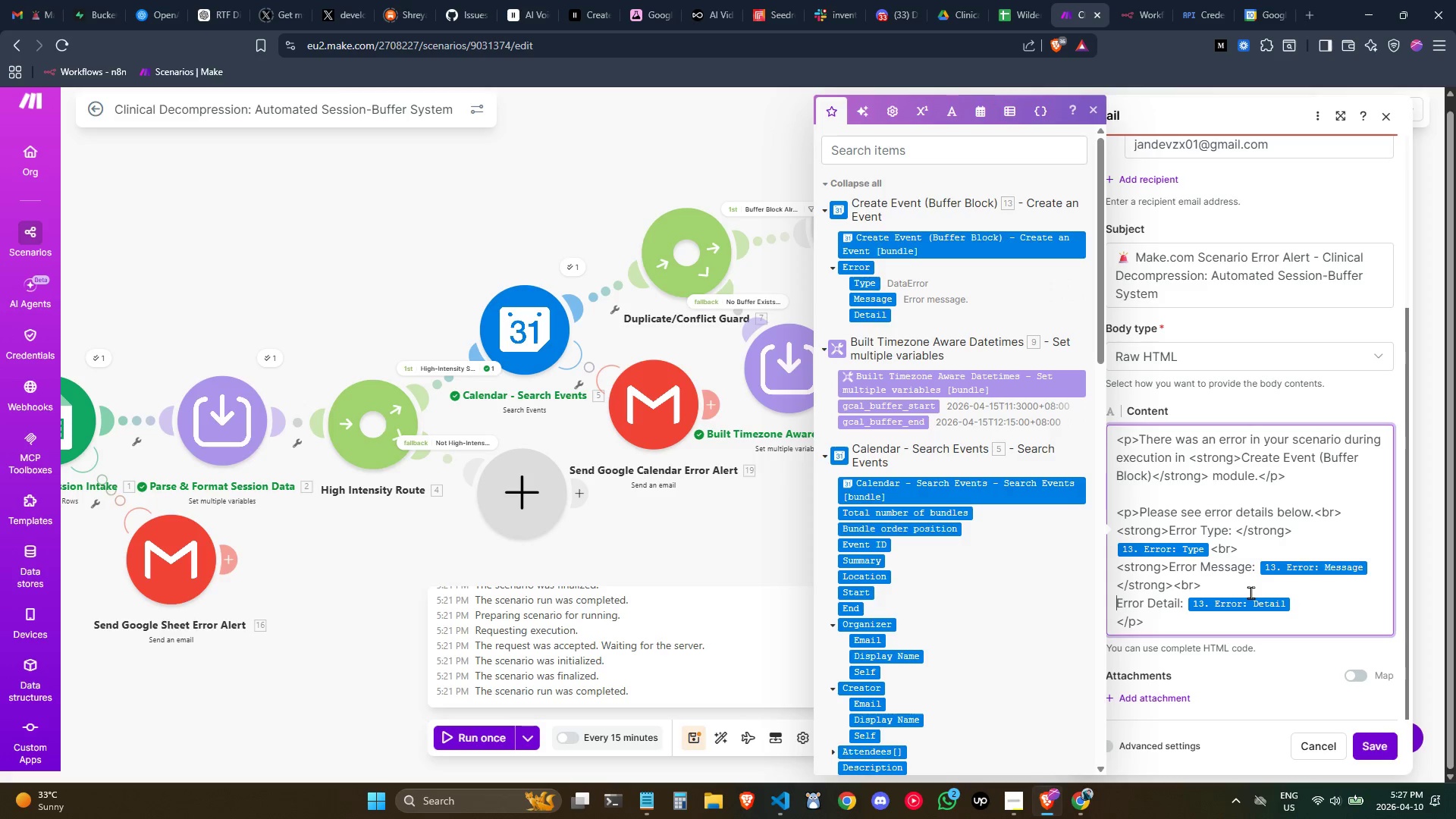 
key(Control+ControlLeft)
 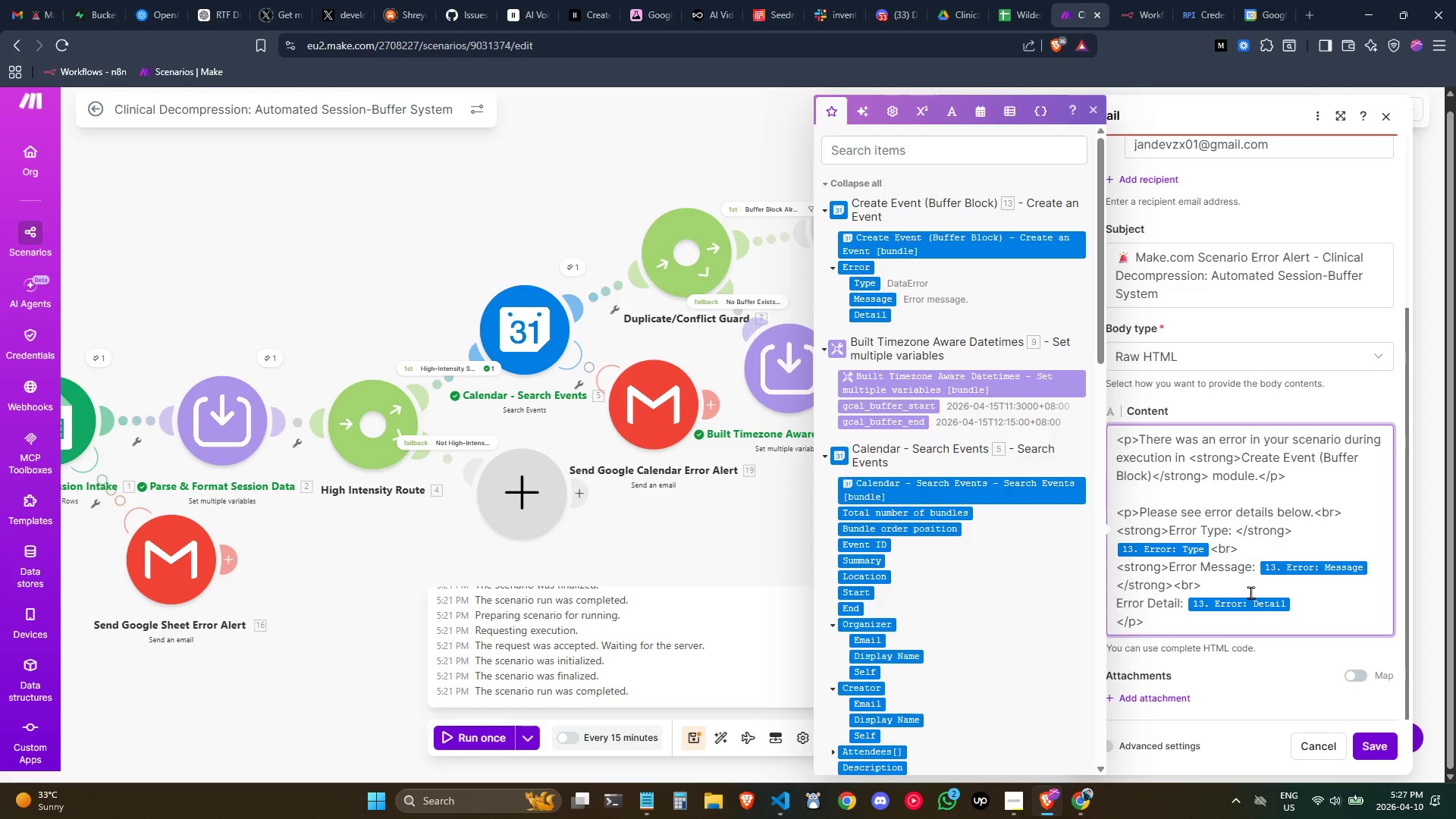 
type(<stoen)
key(Backspace)
key(Backspace)
key(Backspace)
type(rong>)
 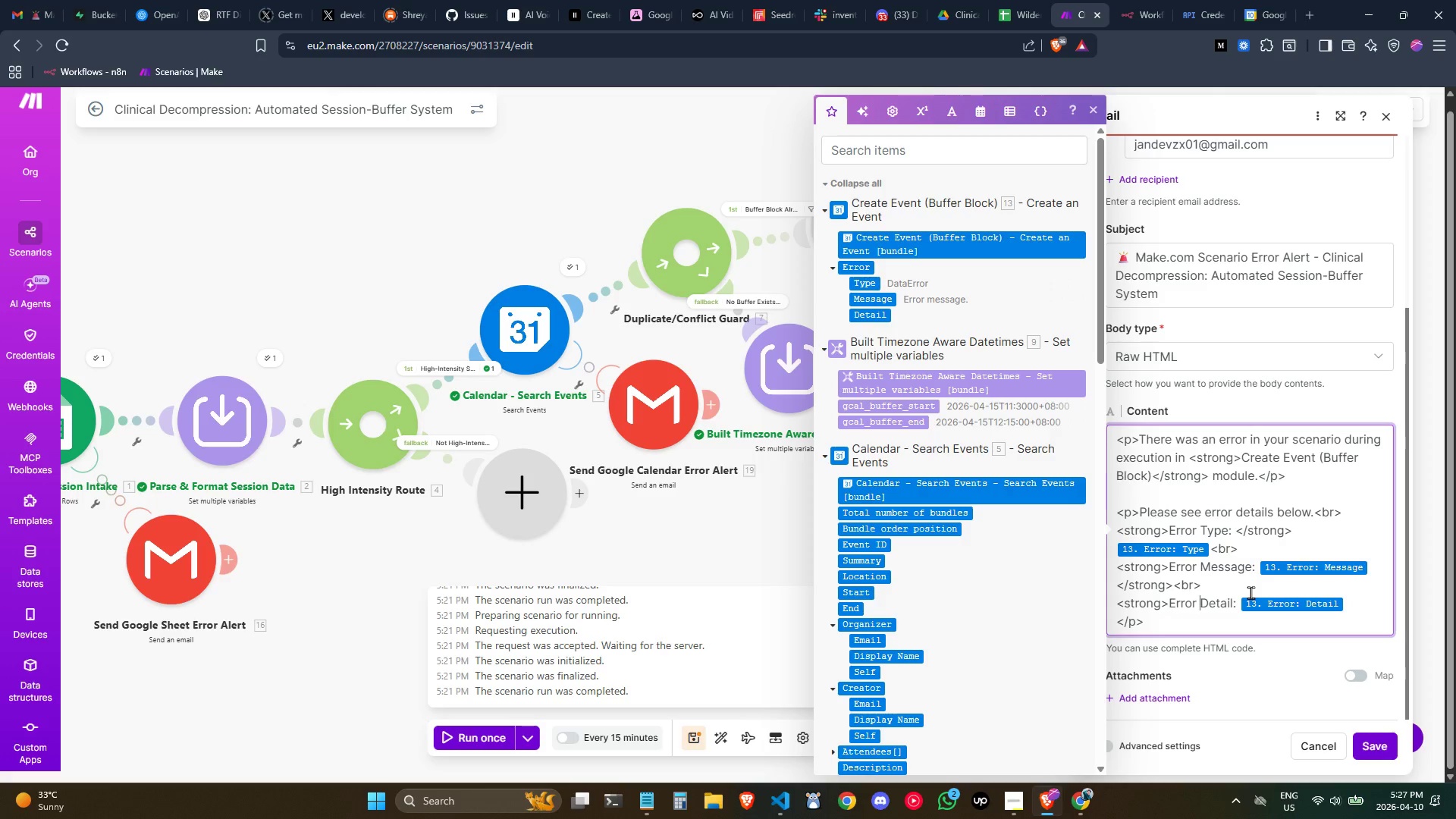 
key(Control+ArrowRight)
 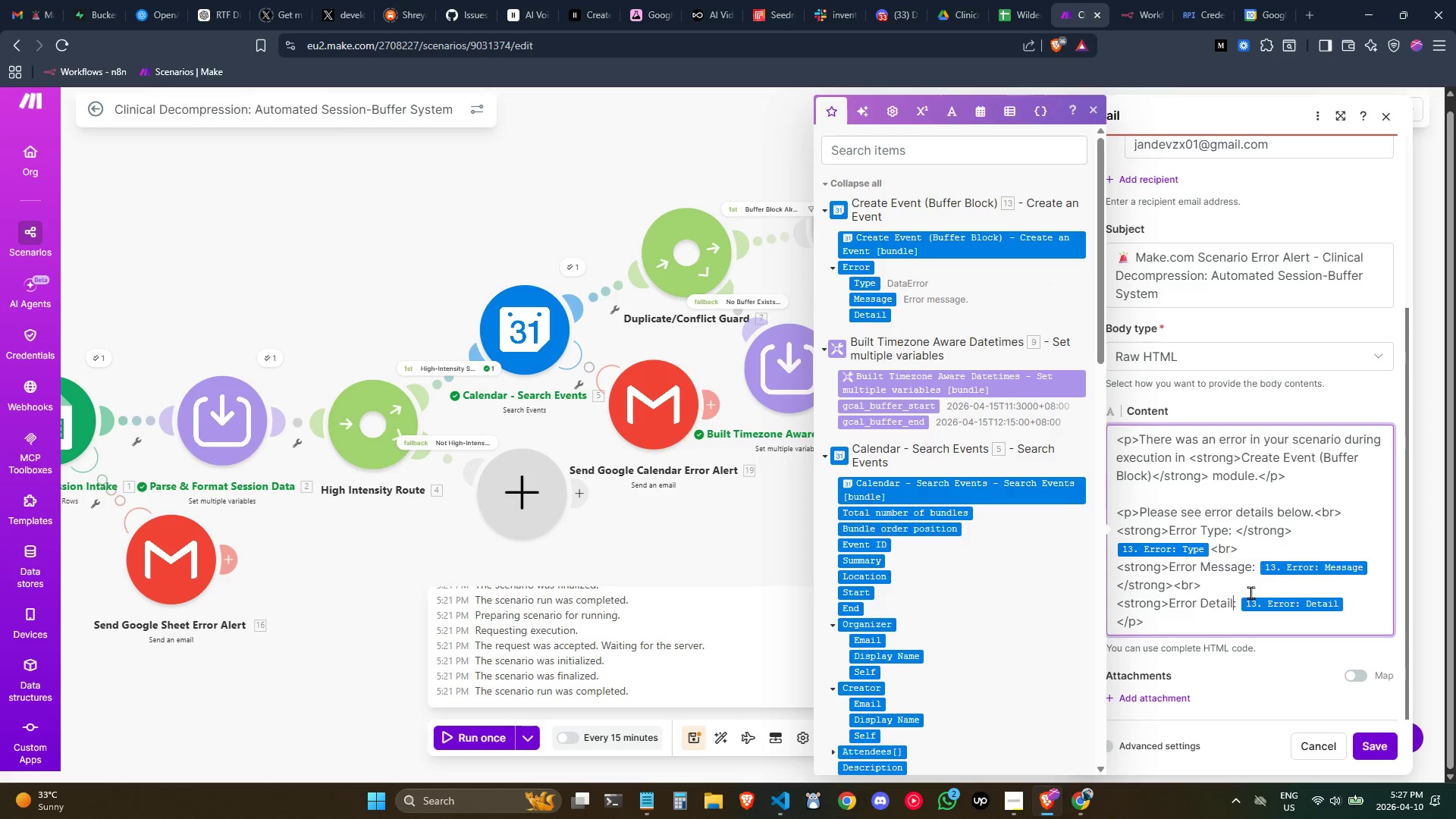 
key(Control+ArrowRight)
 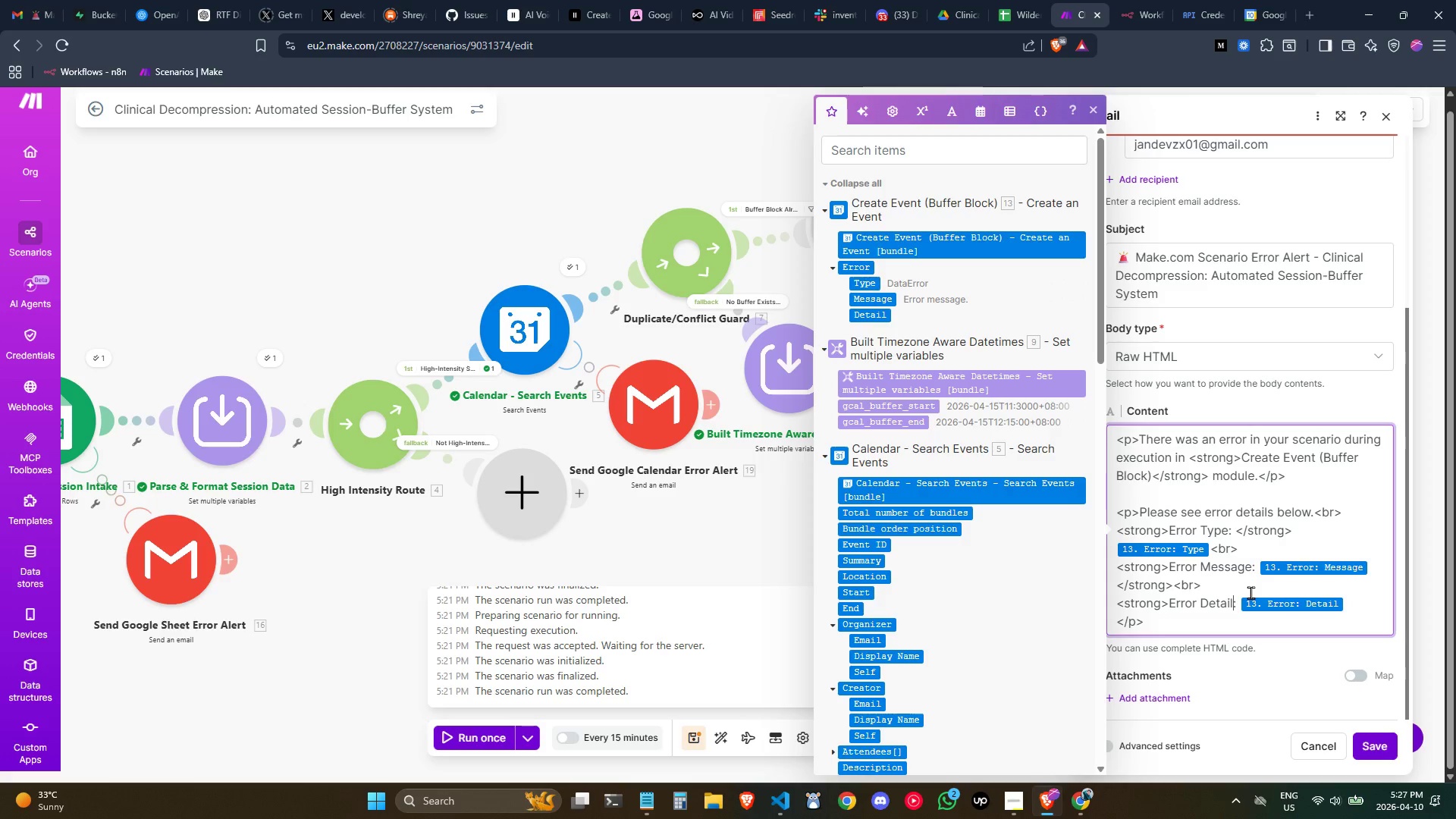 
key(ArrowRight)
 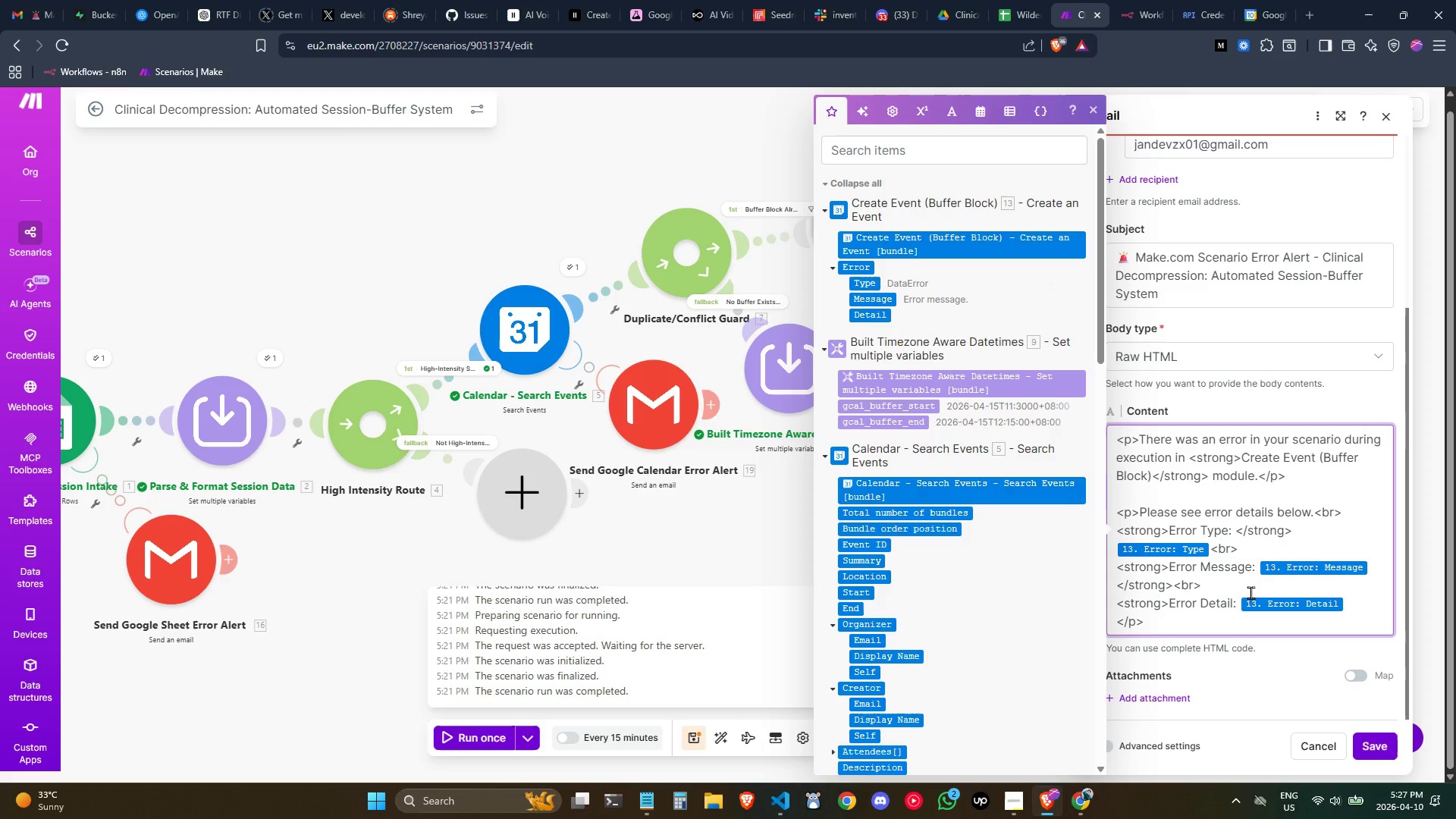 
hold_key(key=ShiftLeft, duration=0.98)
 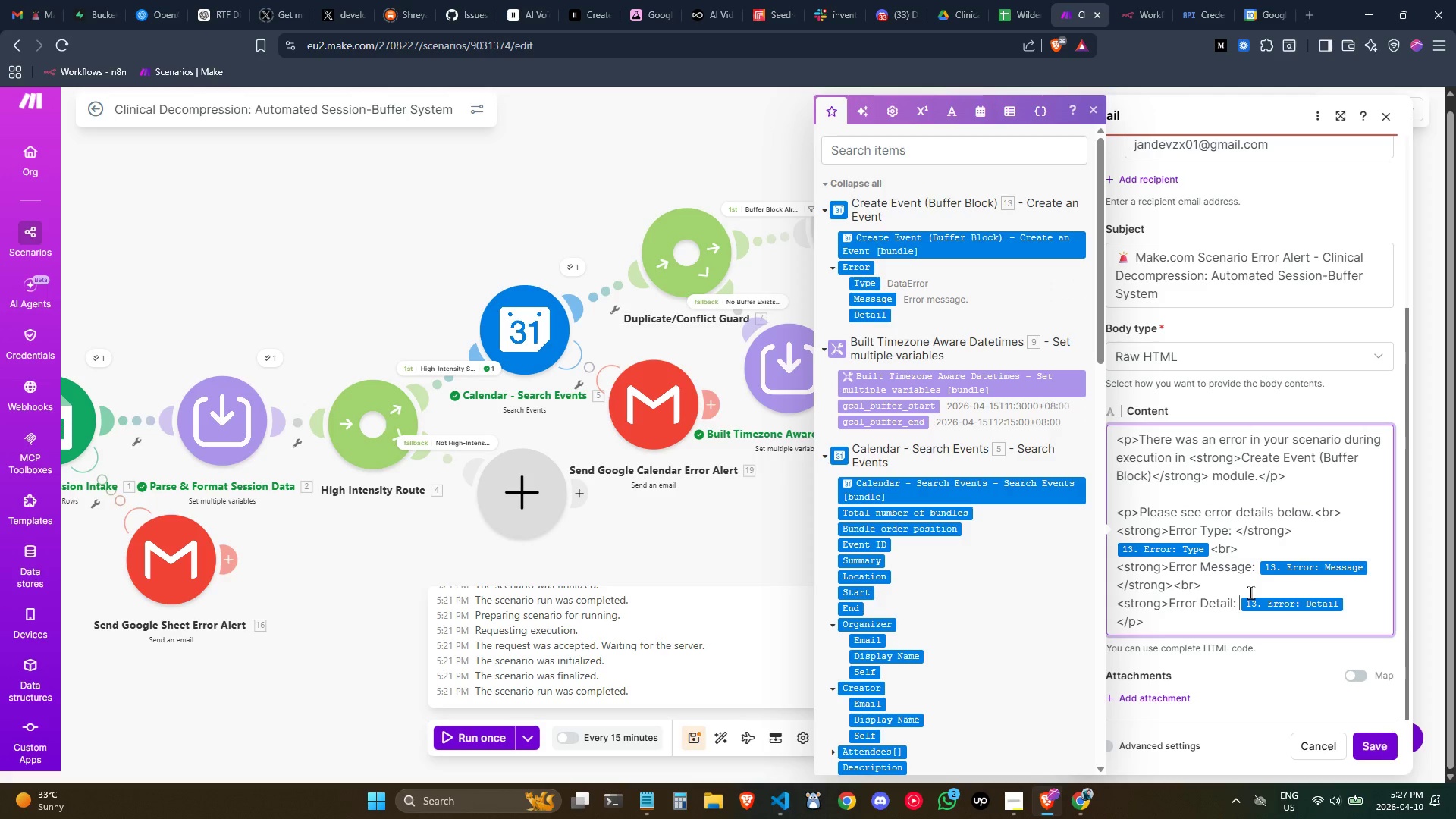 
key(ArrowRight)
 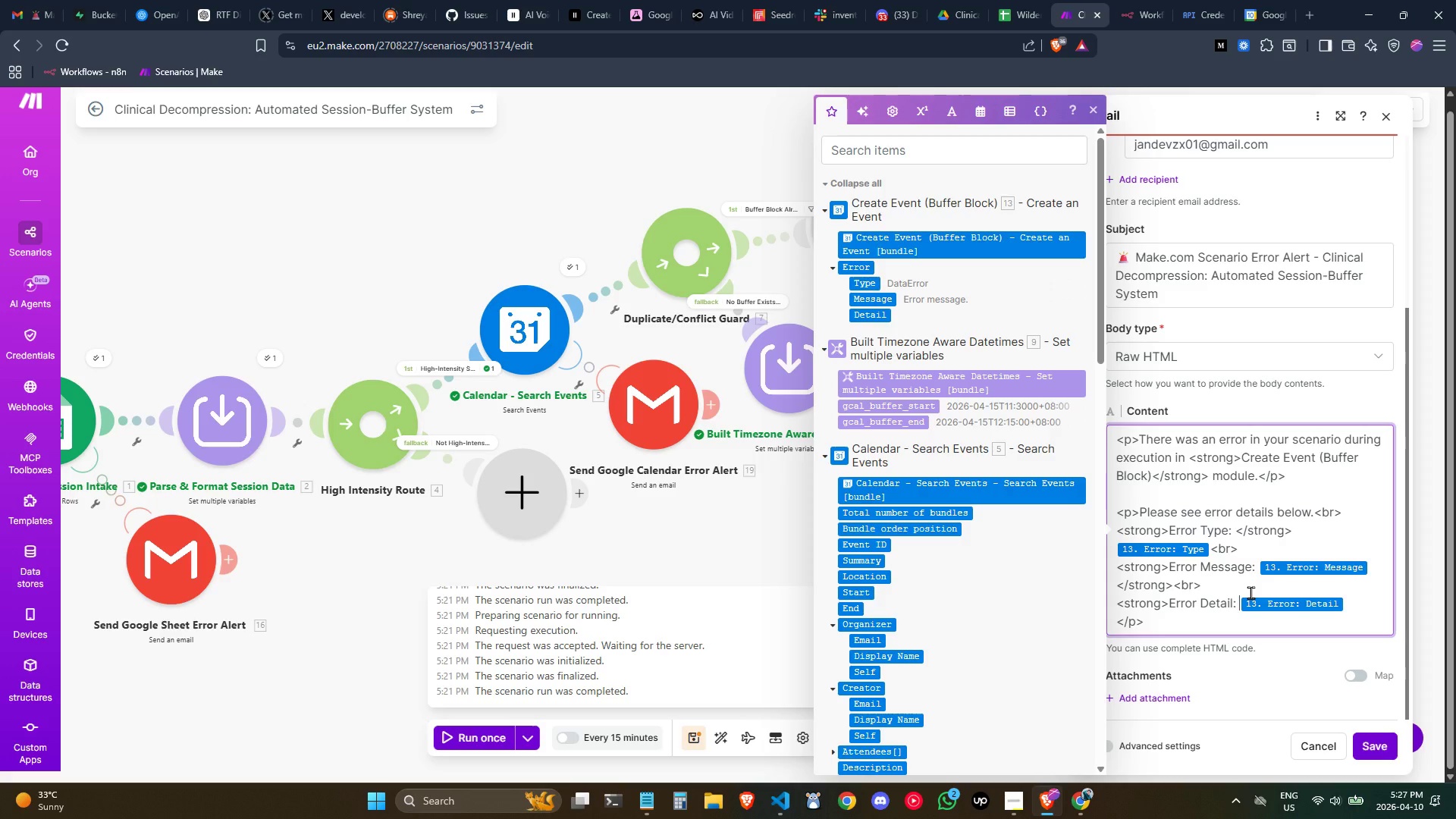 
type(</strong)
key(Backspace)
key(Backspace)
key(Backspace)
key(Backspace)
key(Backspace)
key(Backspace)
key(Backspace)
type(strong>)
 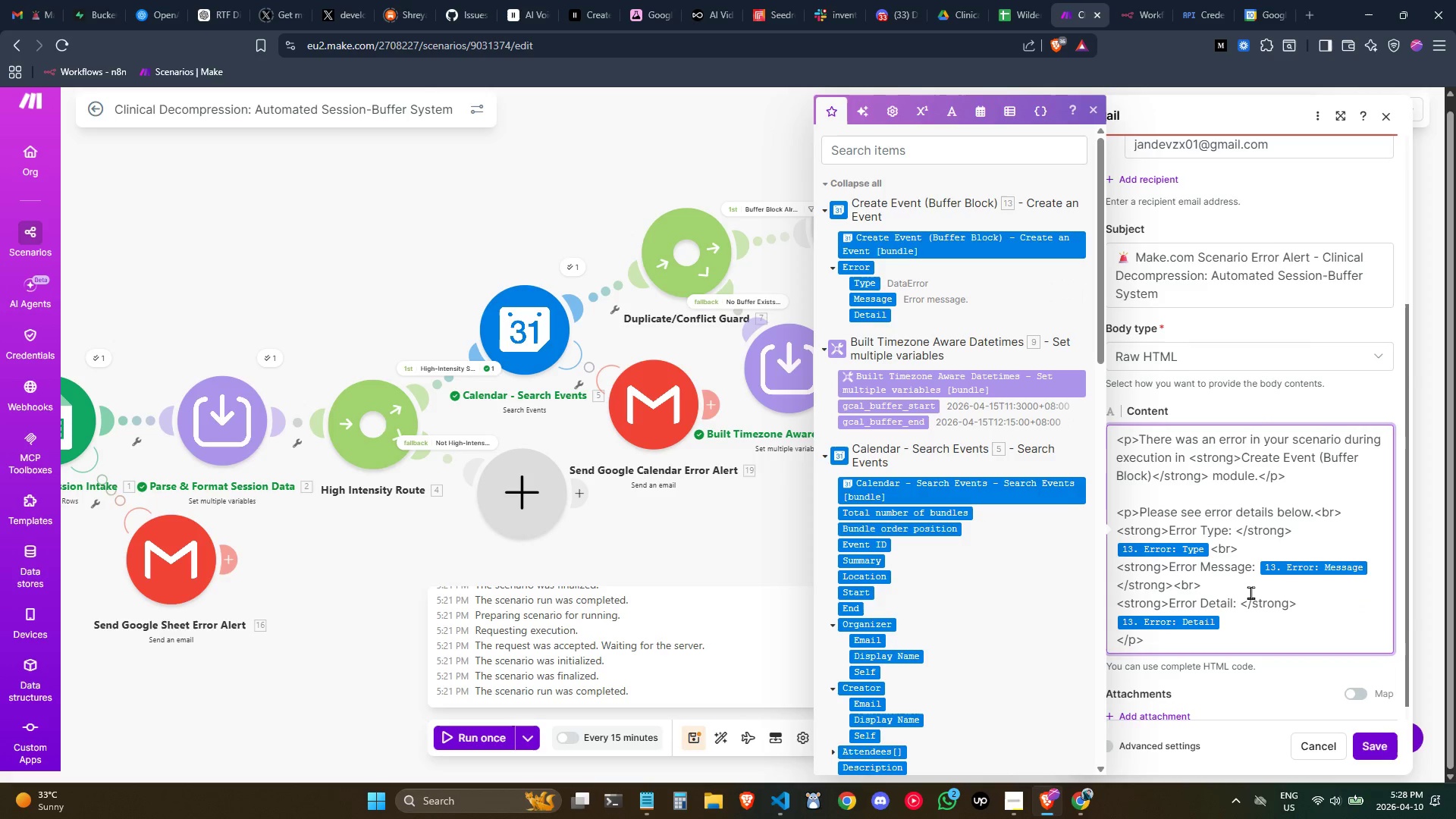 
left_click([1376, 747])
 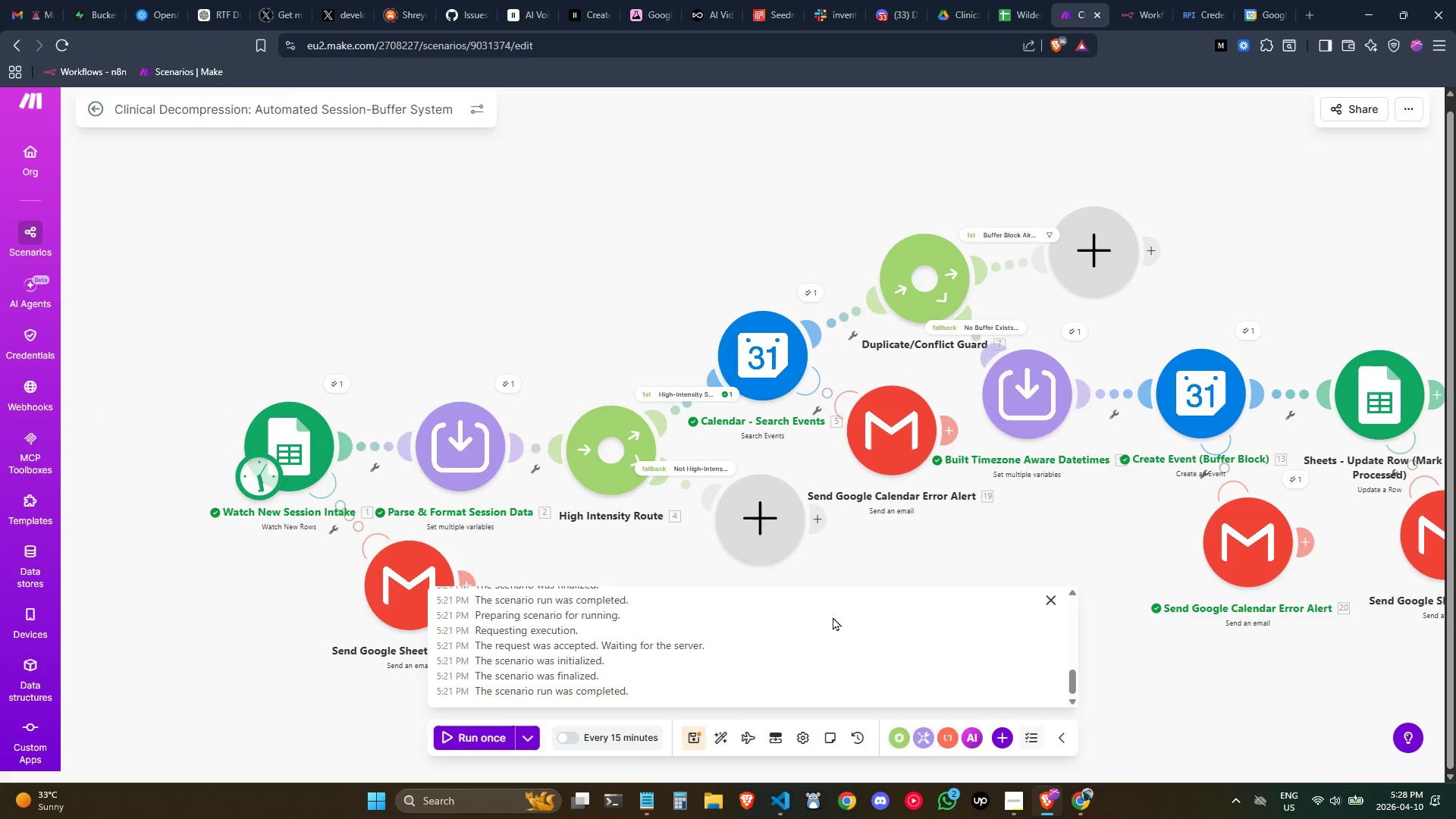 
left_click([697, 736])
 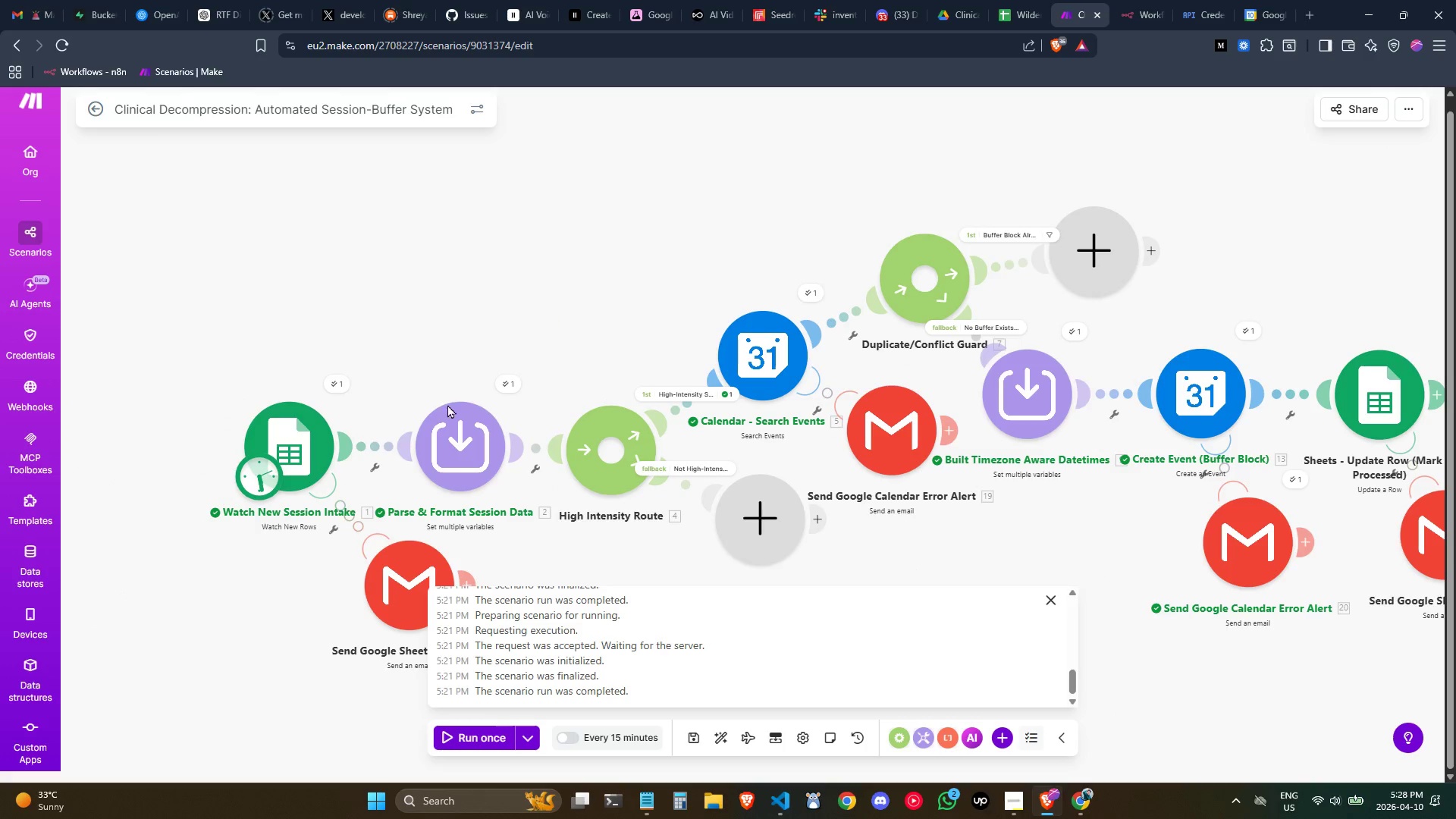 
wait(6.78)
 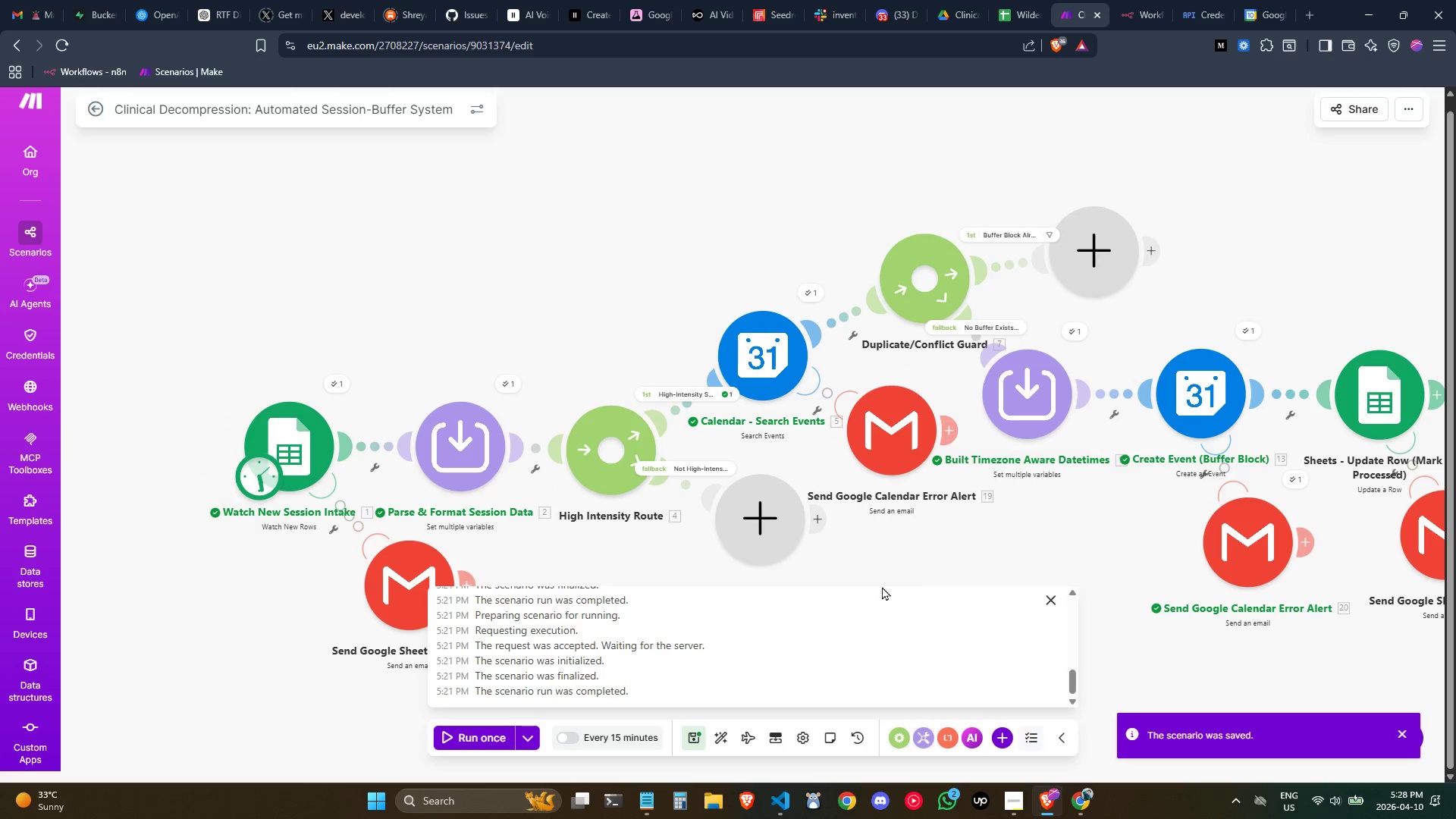 
left_click([533, 739])
 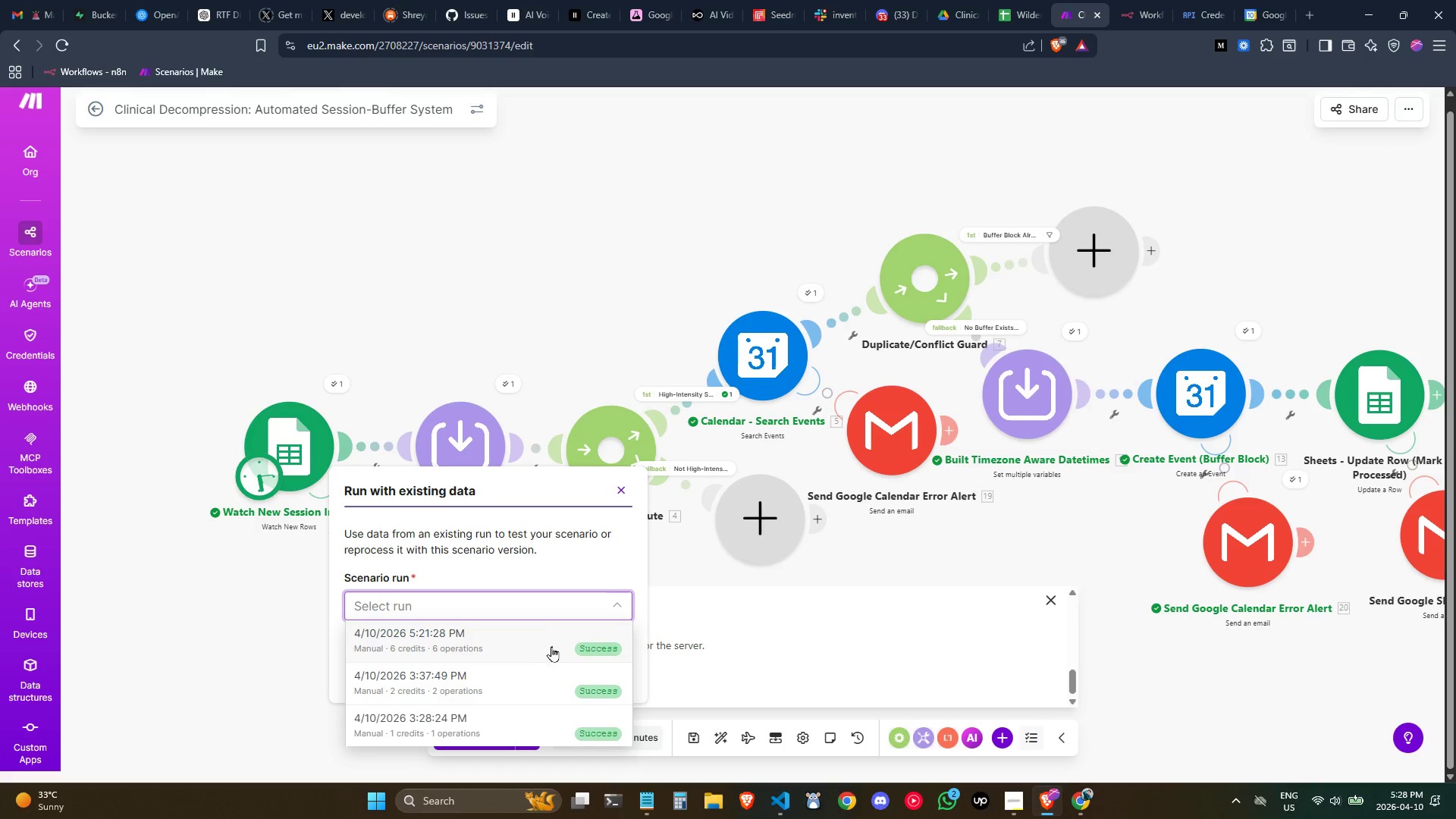 
left_click([553, 648])
 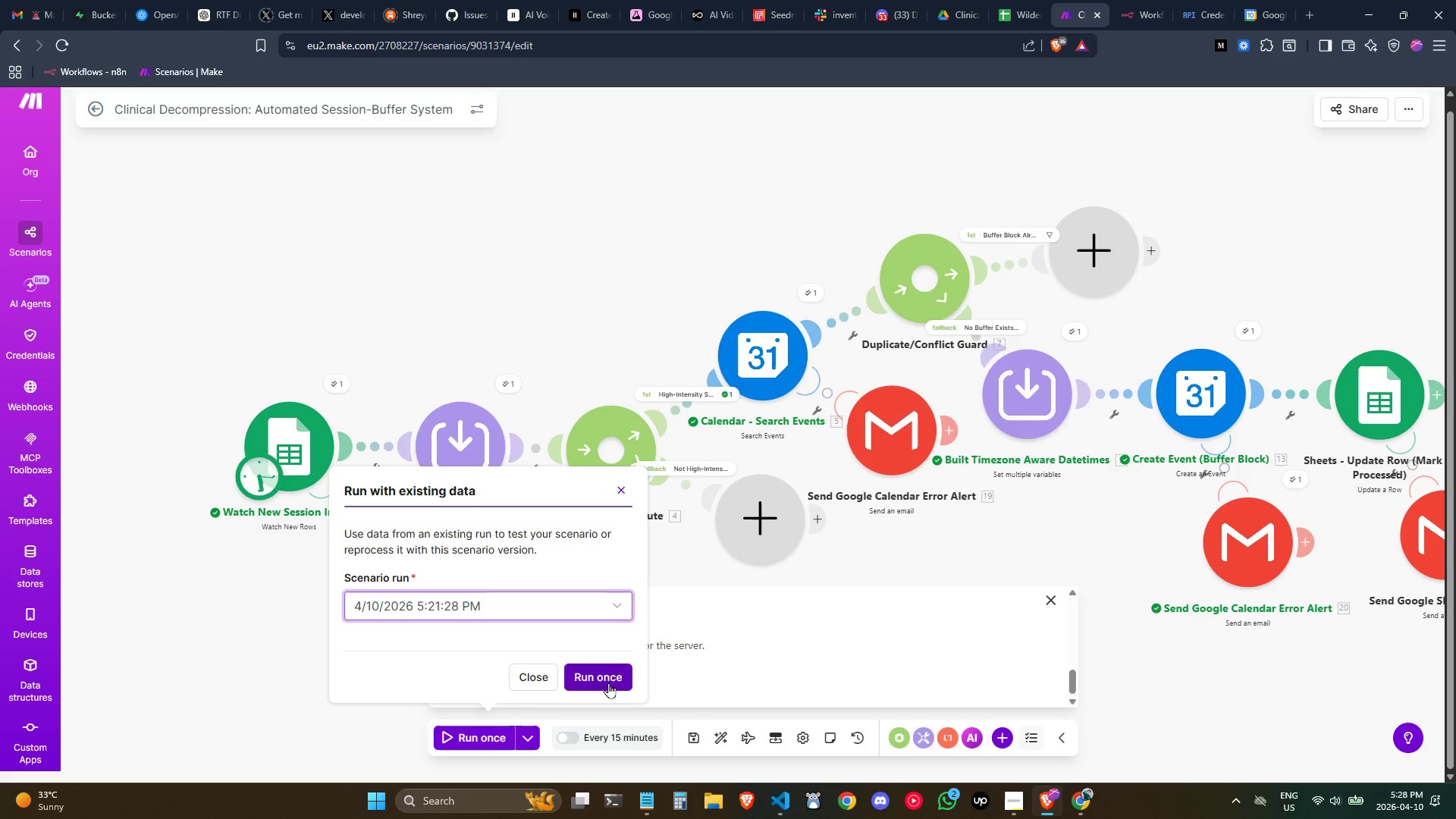 
left_click([608, 682])
 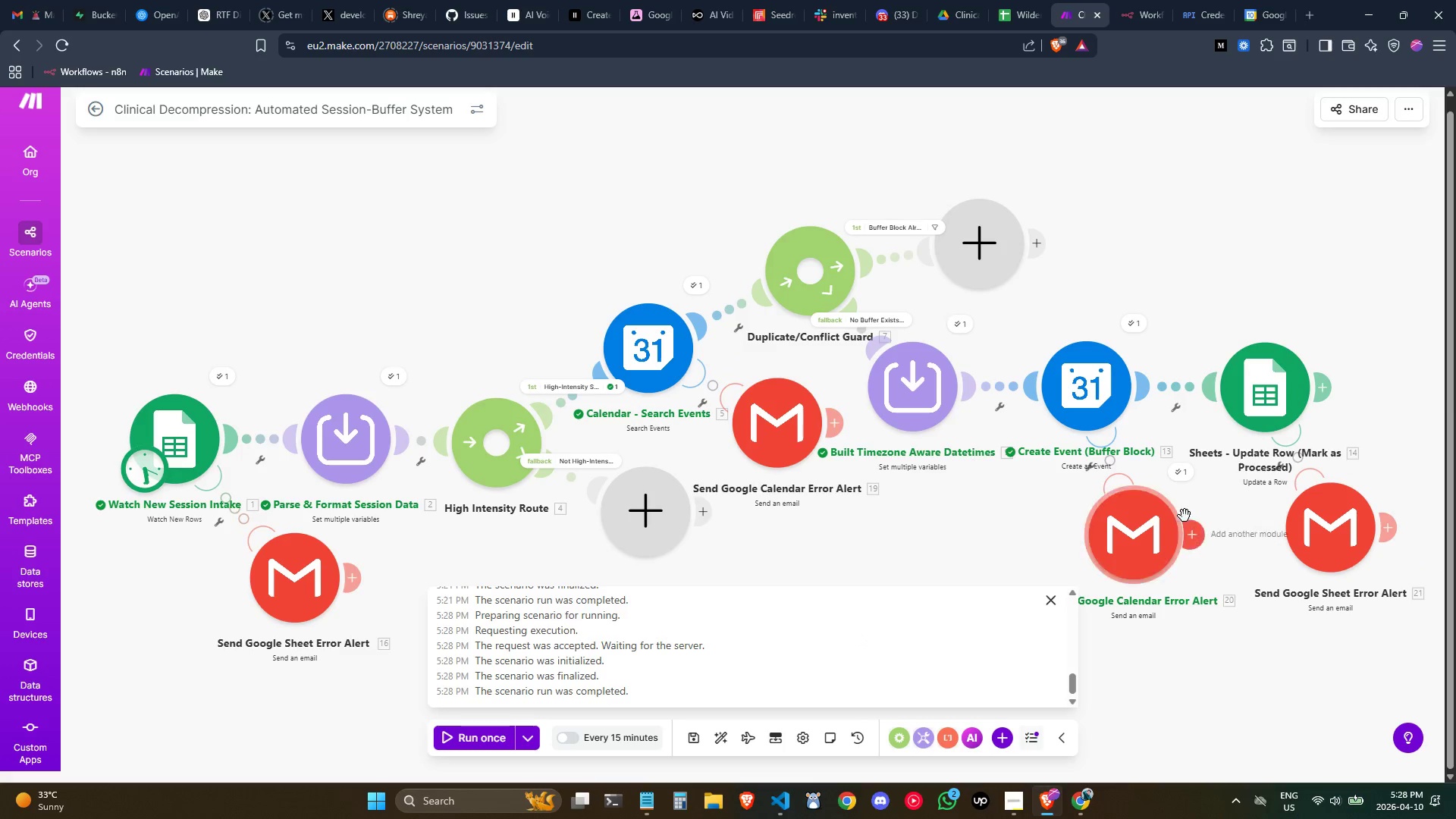 
left_click([28, 5])
 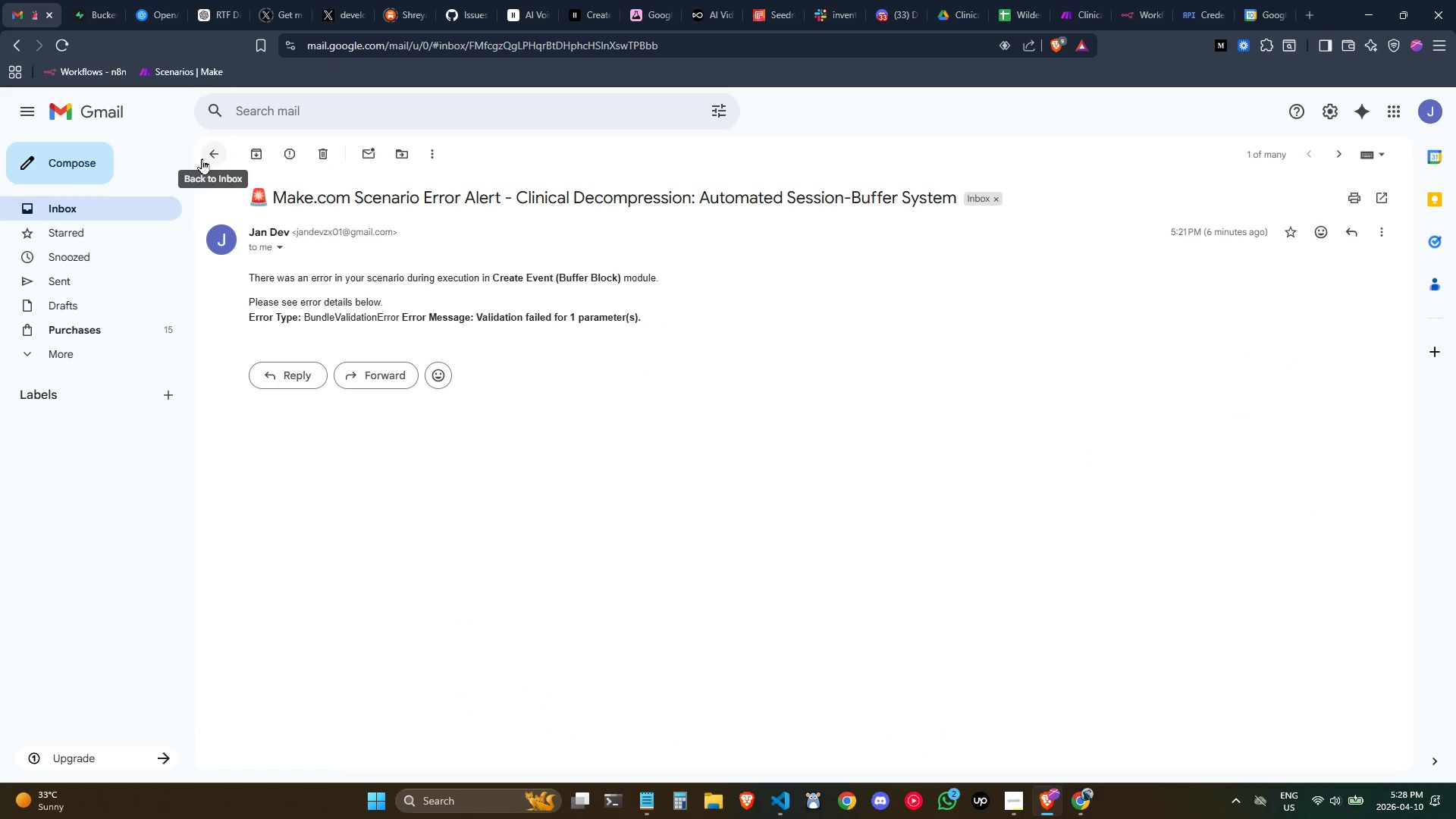 
left_click([205, 159])
 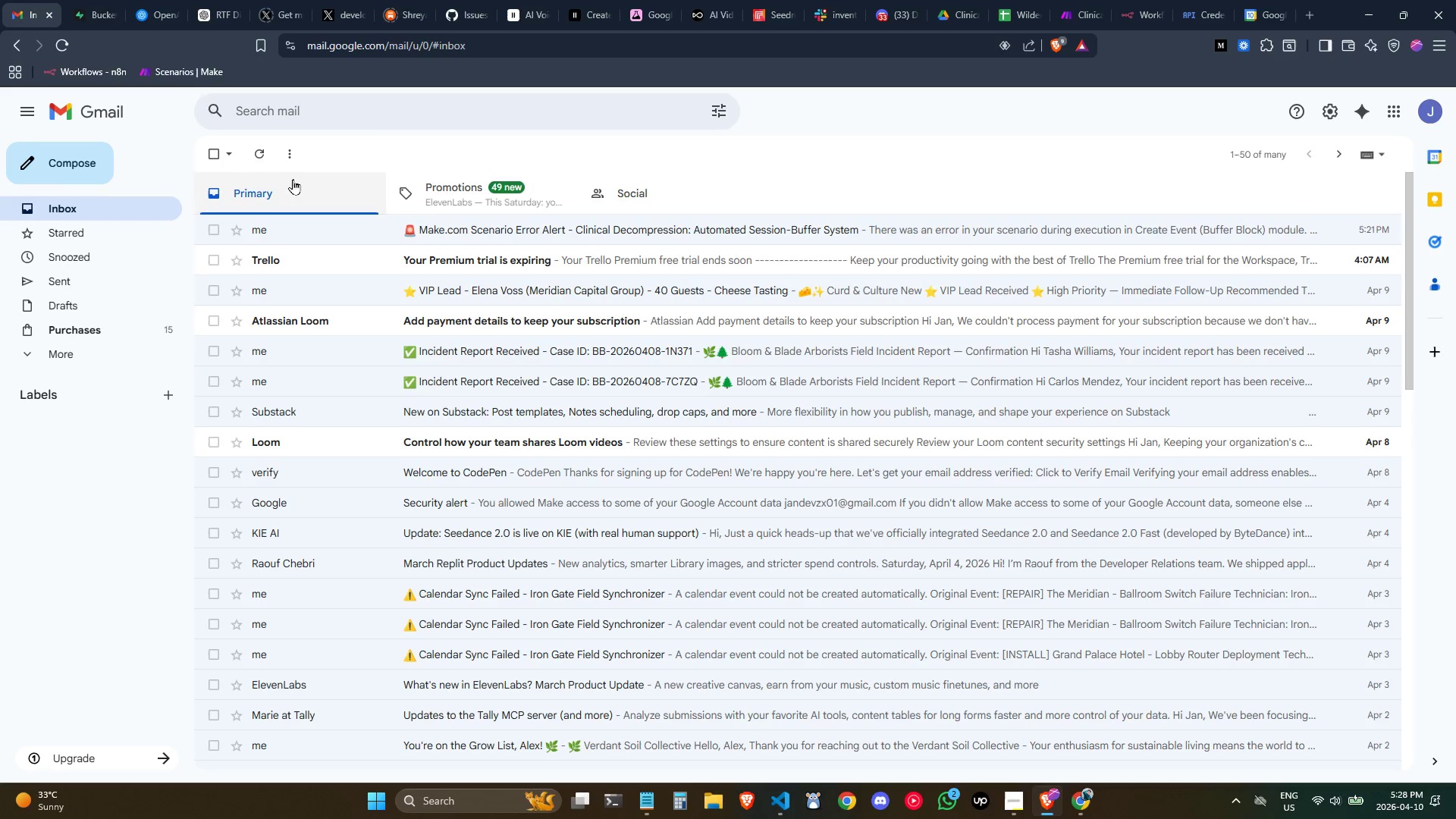 
left_click([263, 158])
 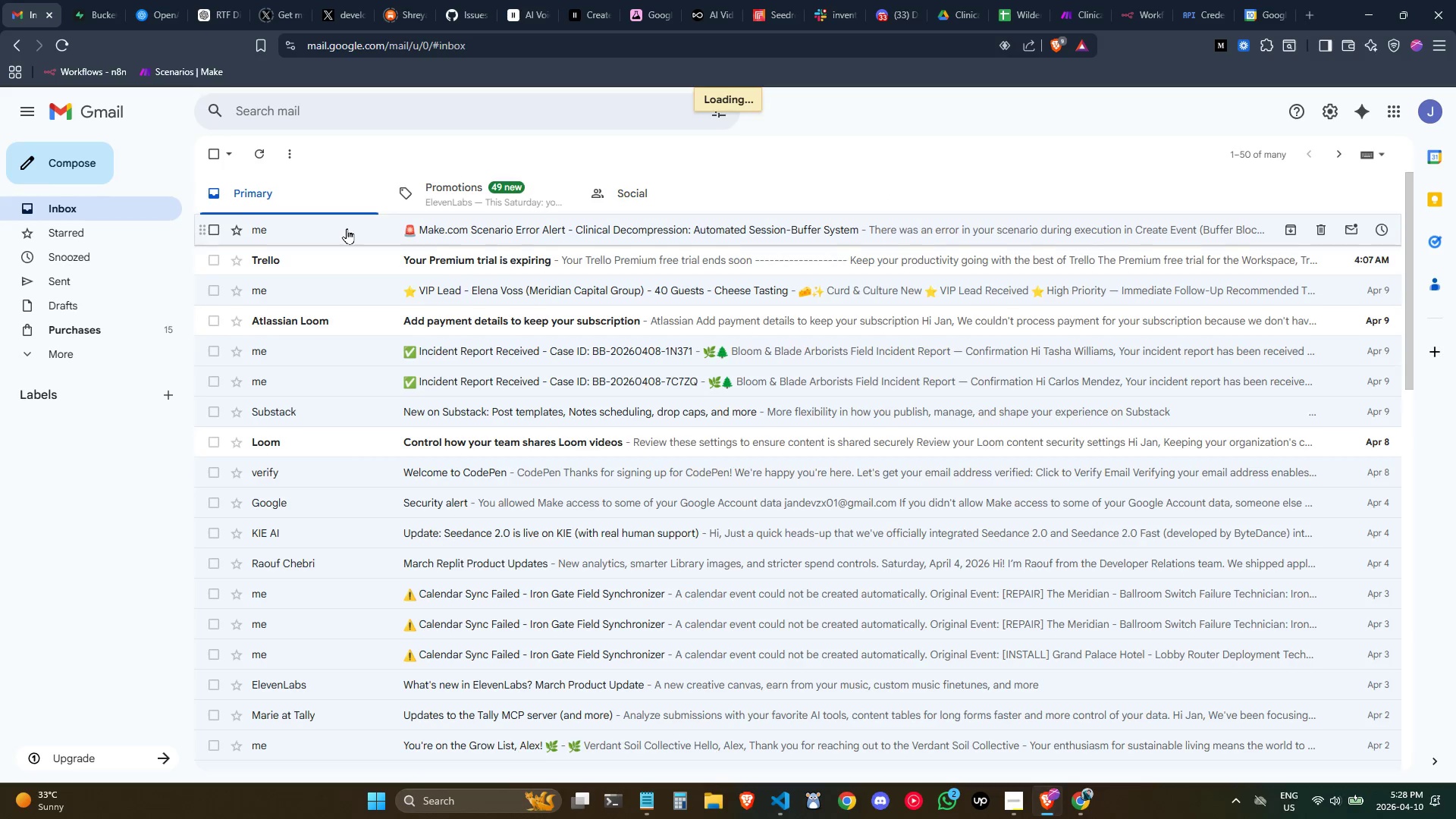 
left_click([347, 228])
 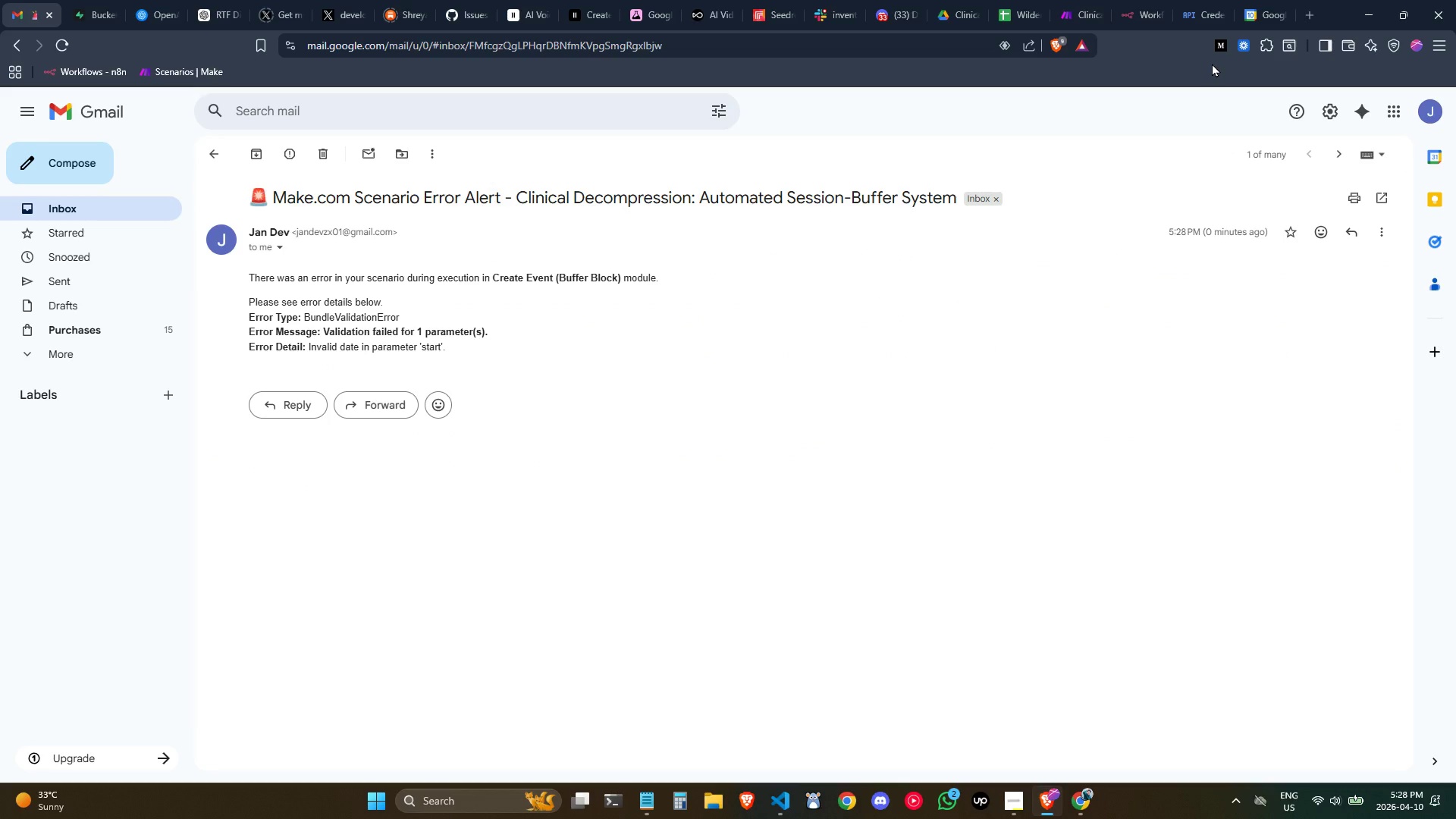 
wait(5.75)
 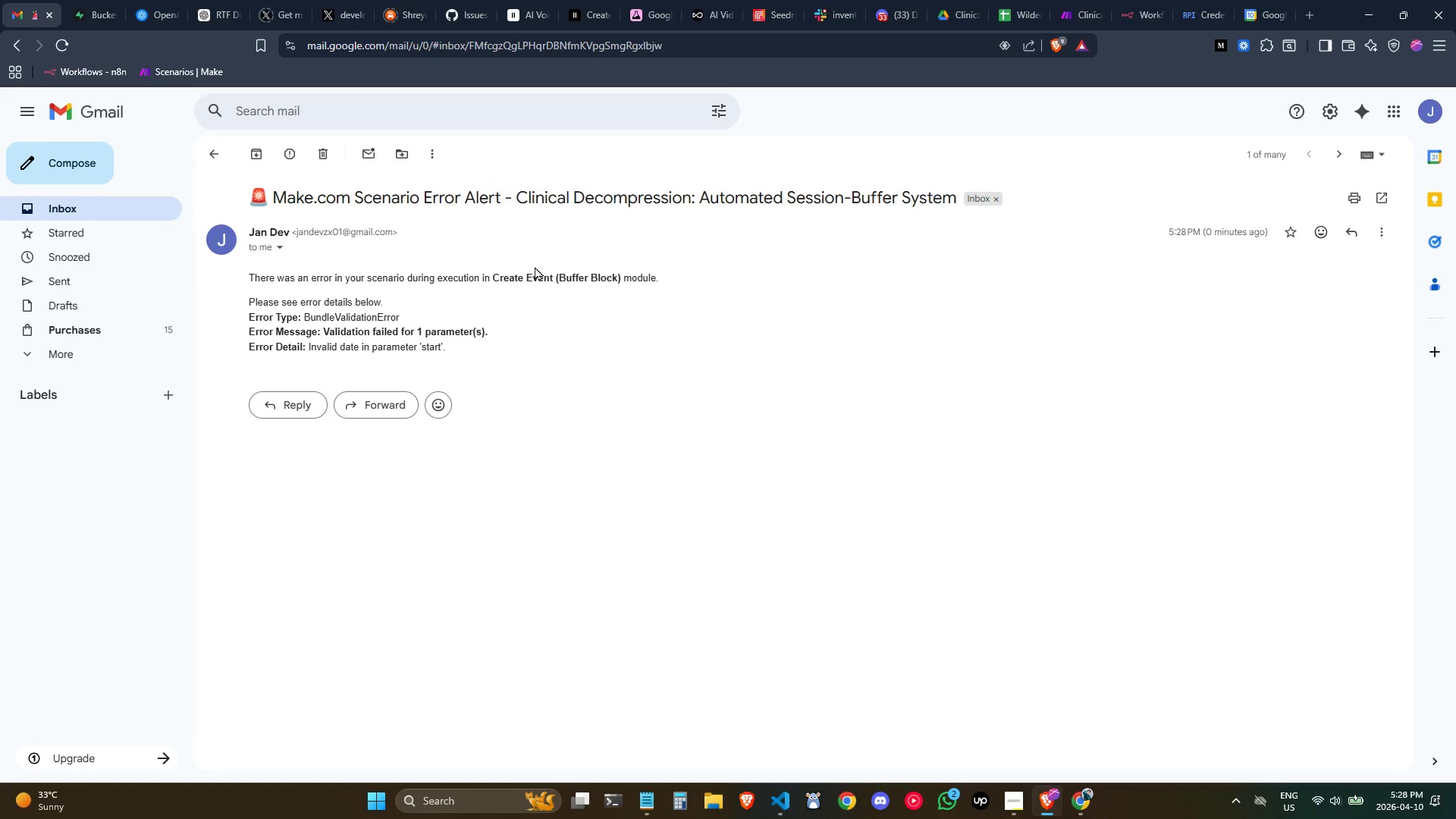 
mouse_move([1230, -17])
 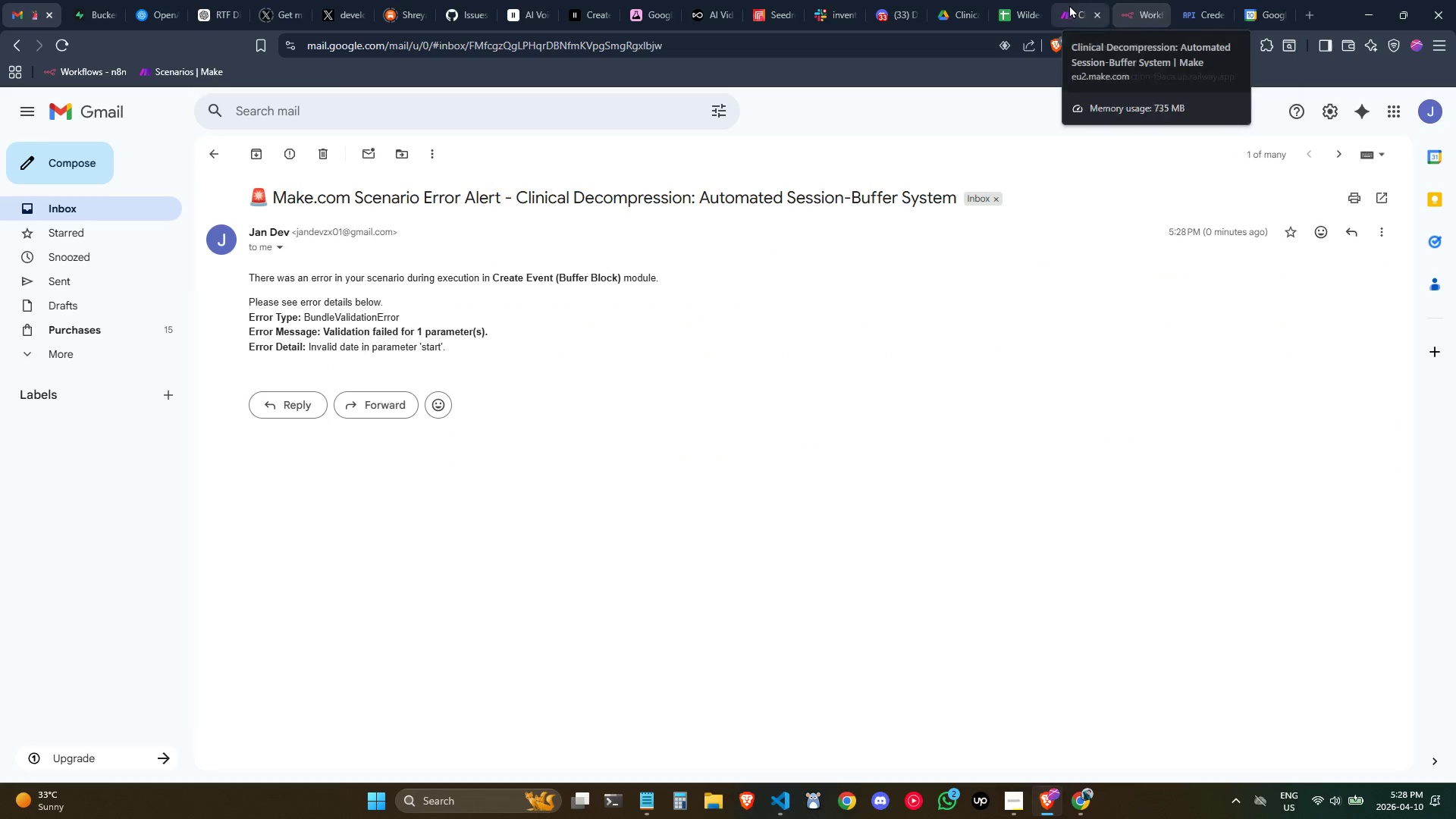 
left_click([1066, 0])
 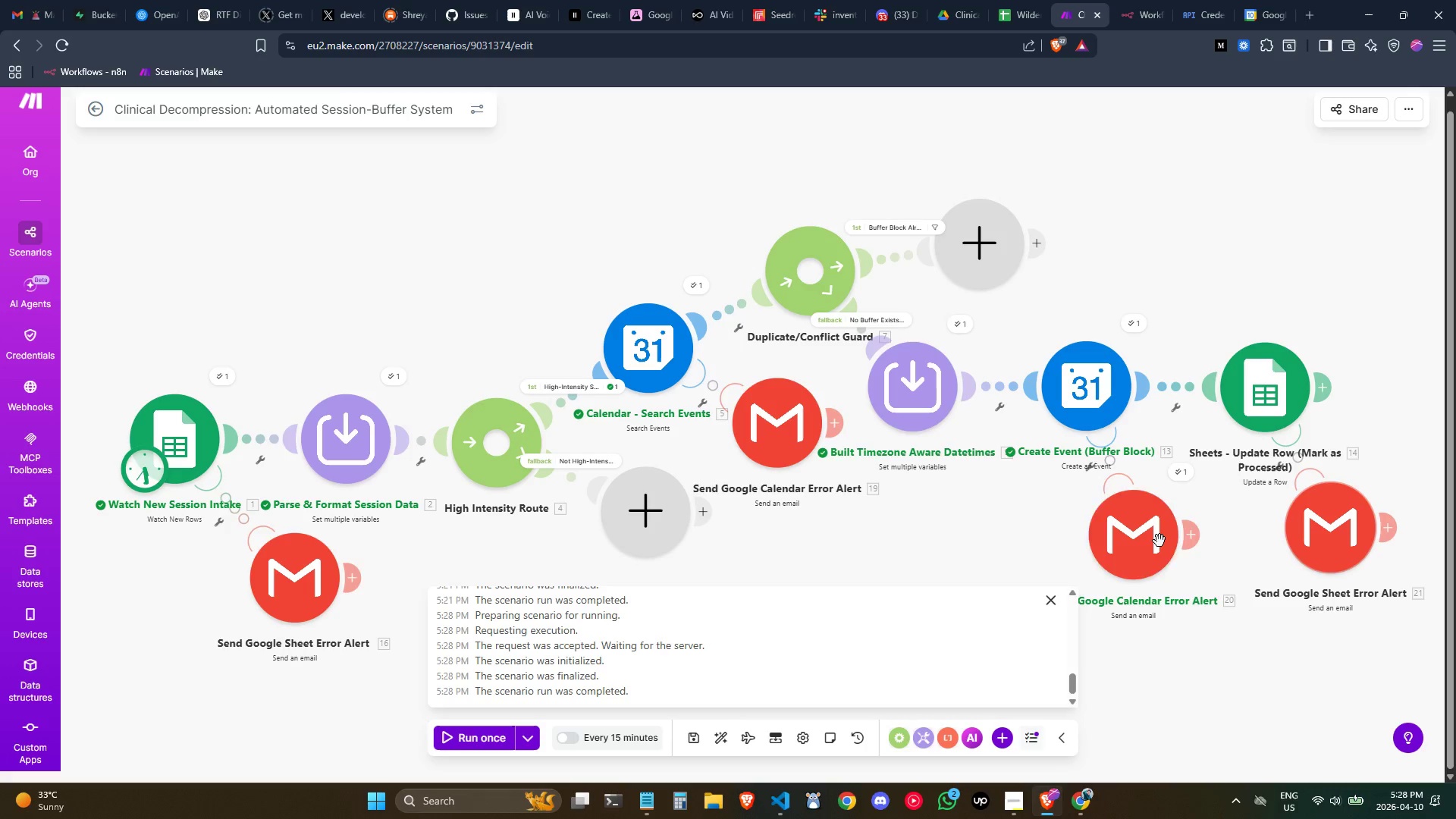 
double_click([1156, 538])
 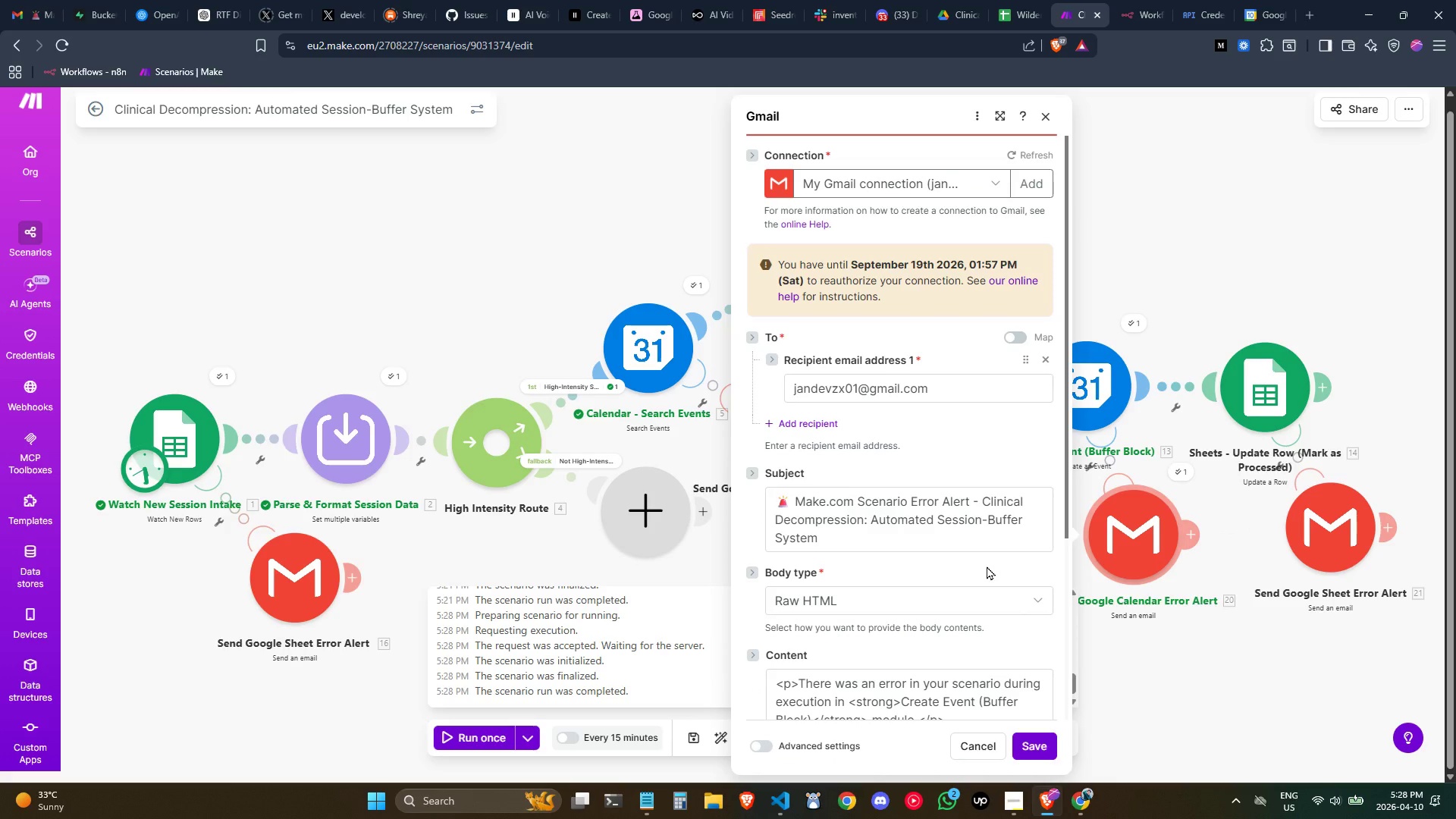 
wait(5.16)
 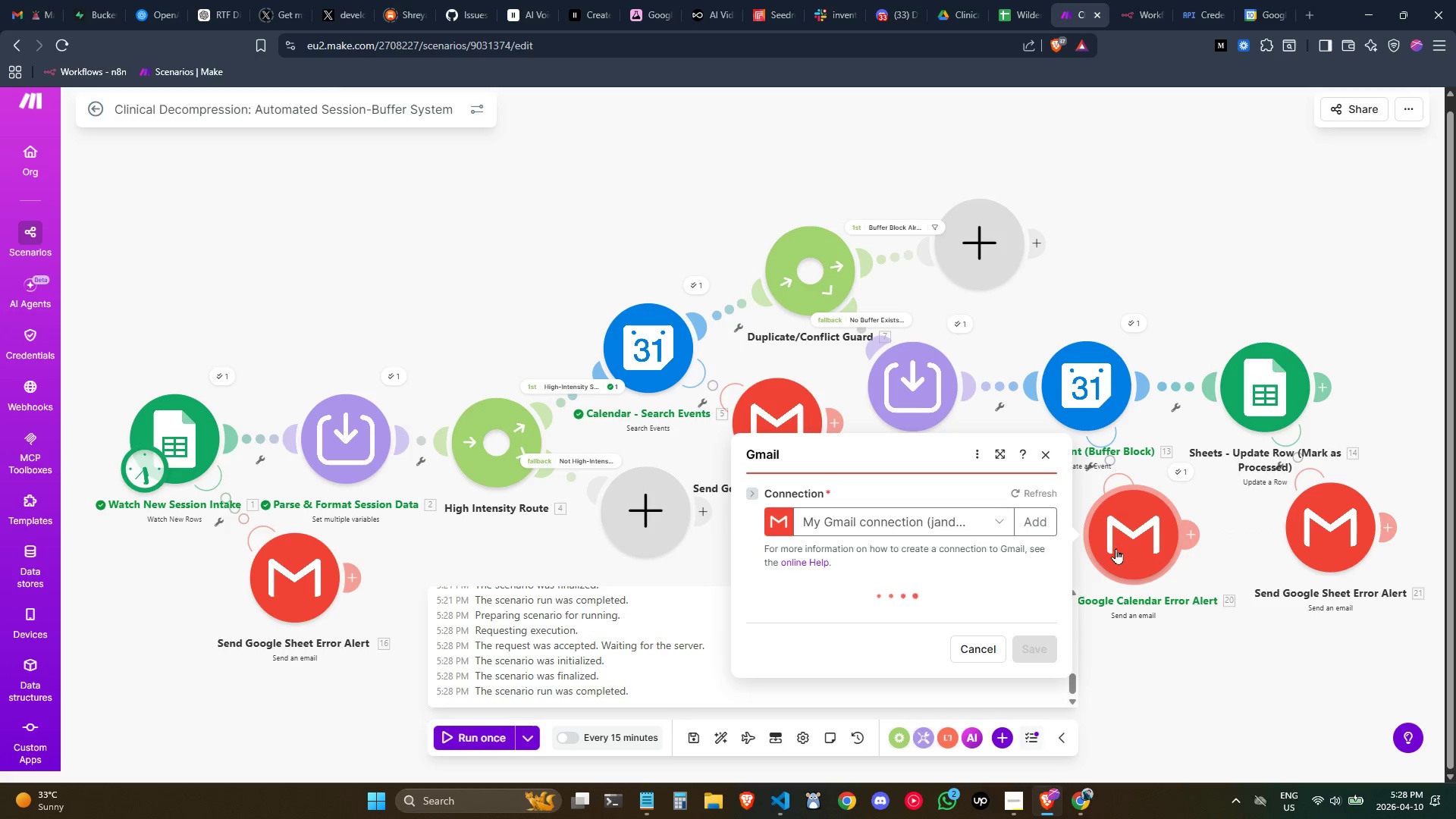 
scroll: coordinate [975, 570], scroll_direction: down, amount: 2.0
 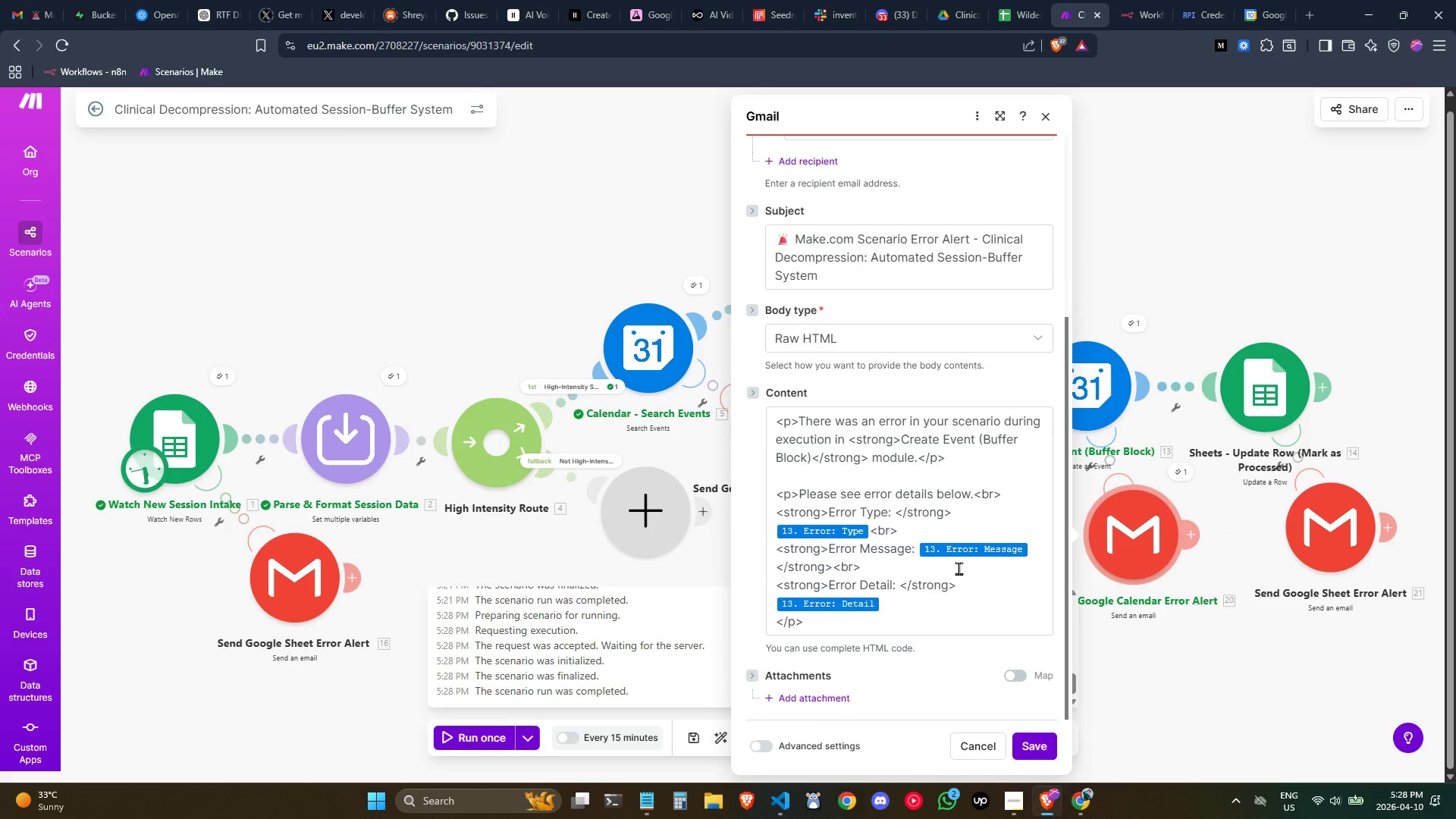 
left_click([959, 568])
 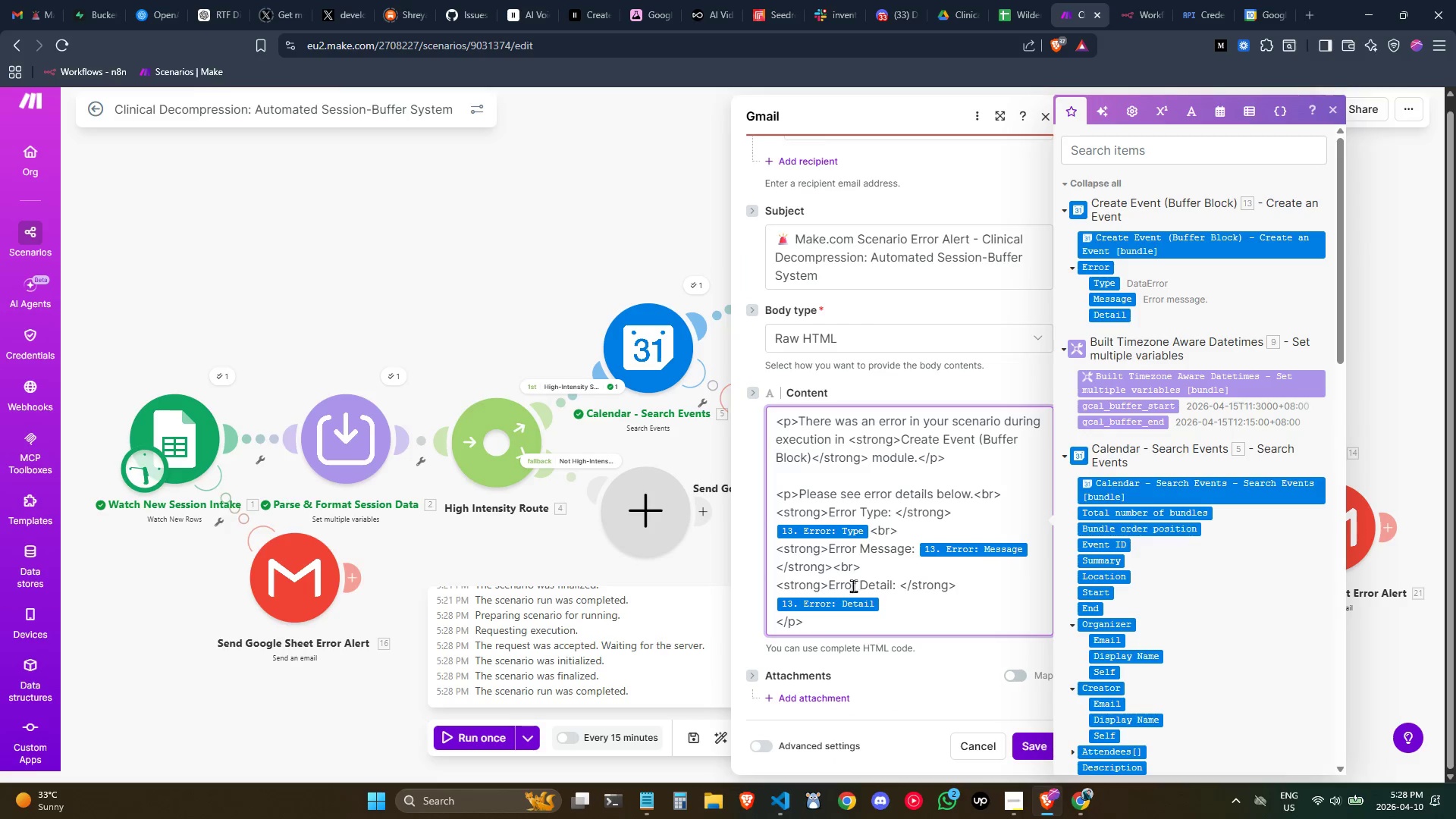 
left_click_drag(start_coordinate=[834, 571], to_coordinate=[775, 565])
 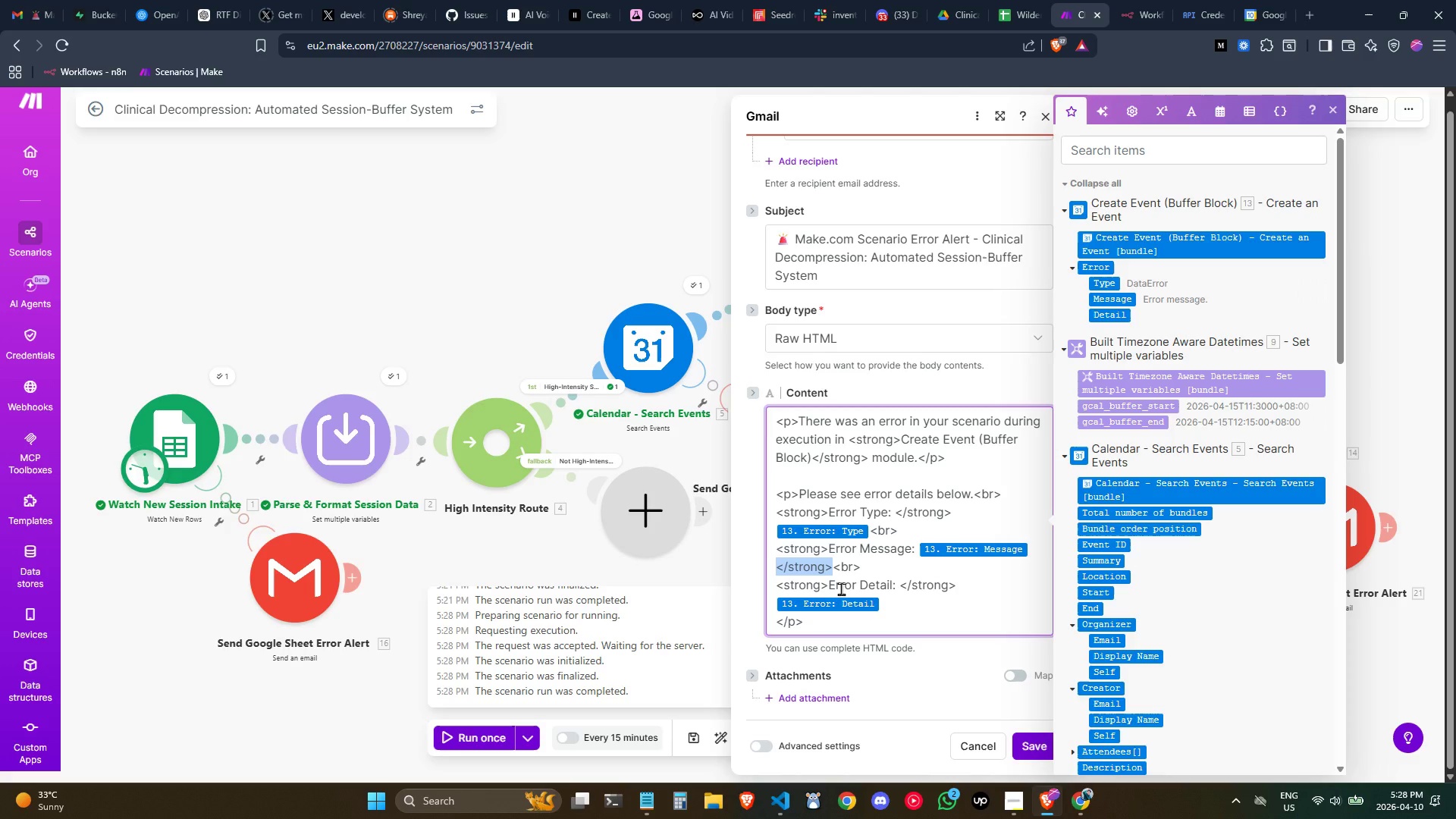 
key(Control+ControlLeft)
 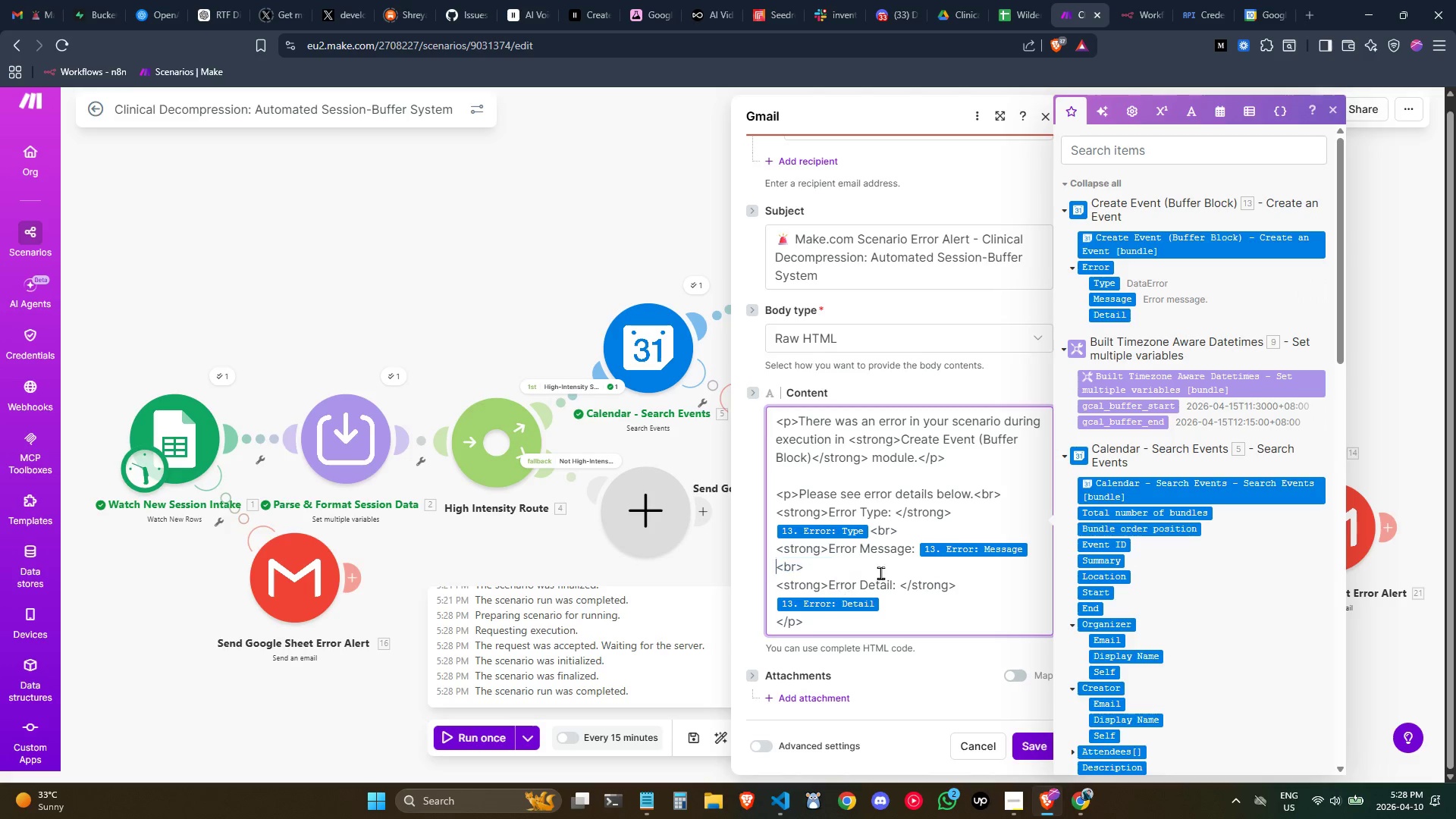 
key(Control+X)
 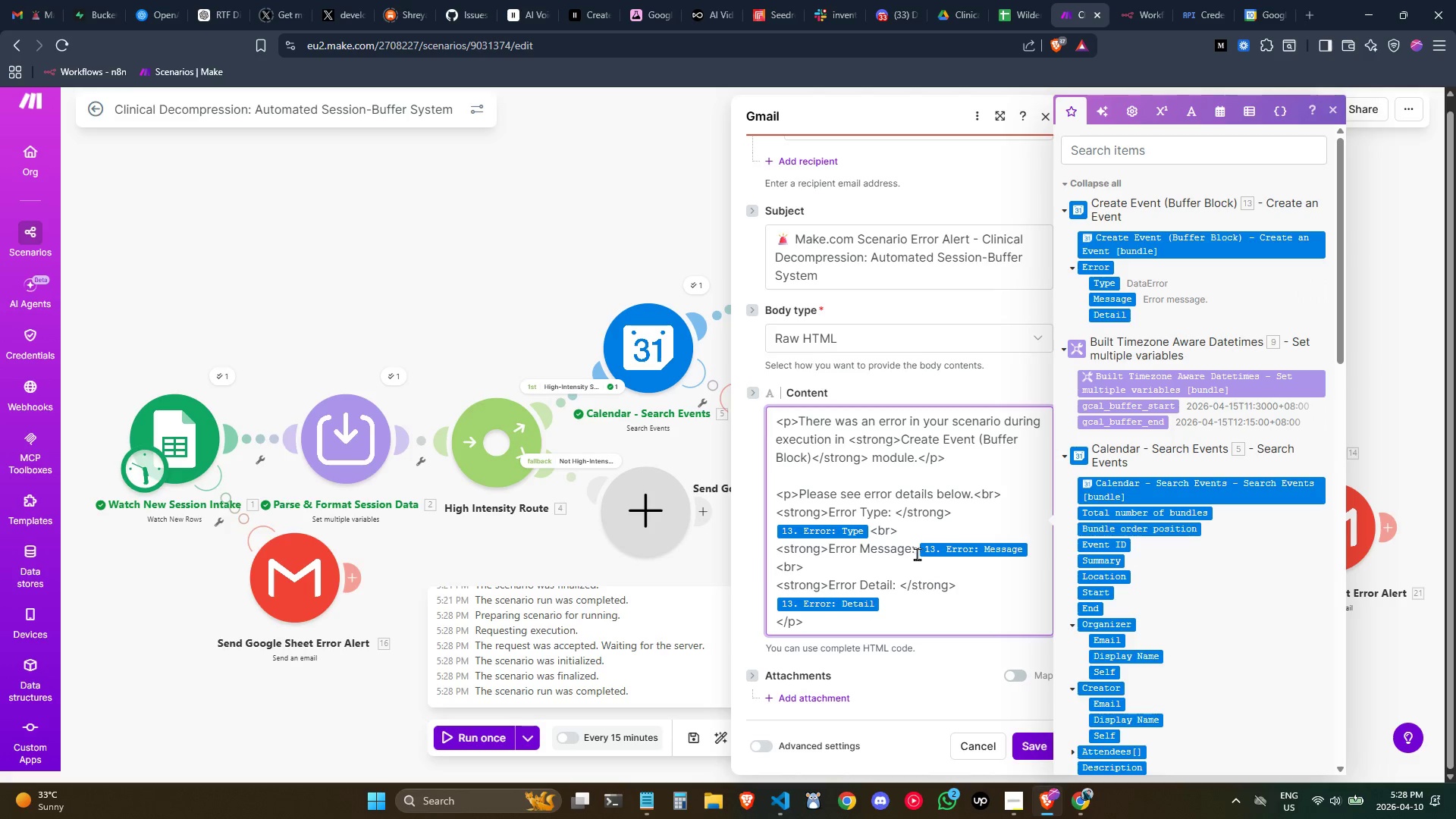 
left_click([914, 551])
 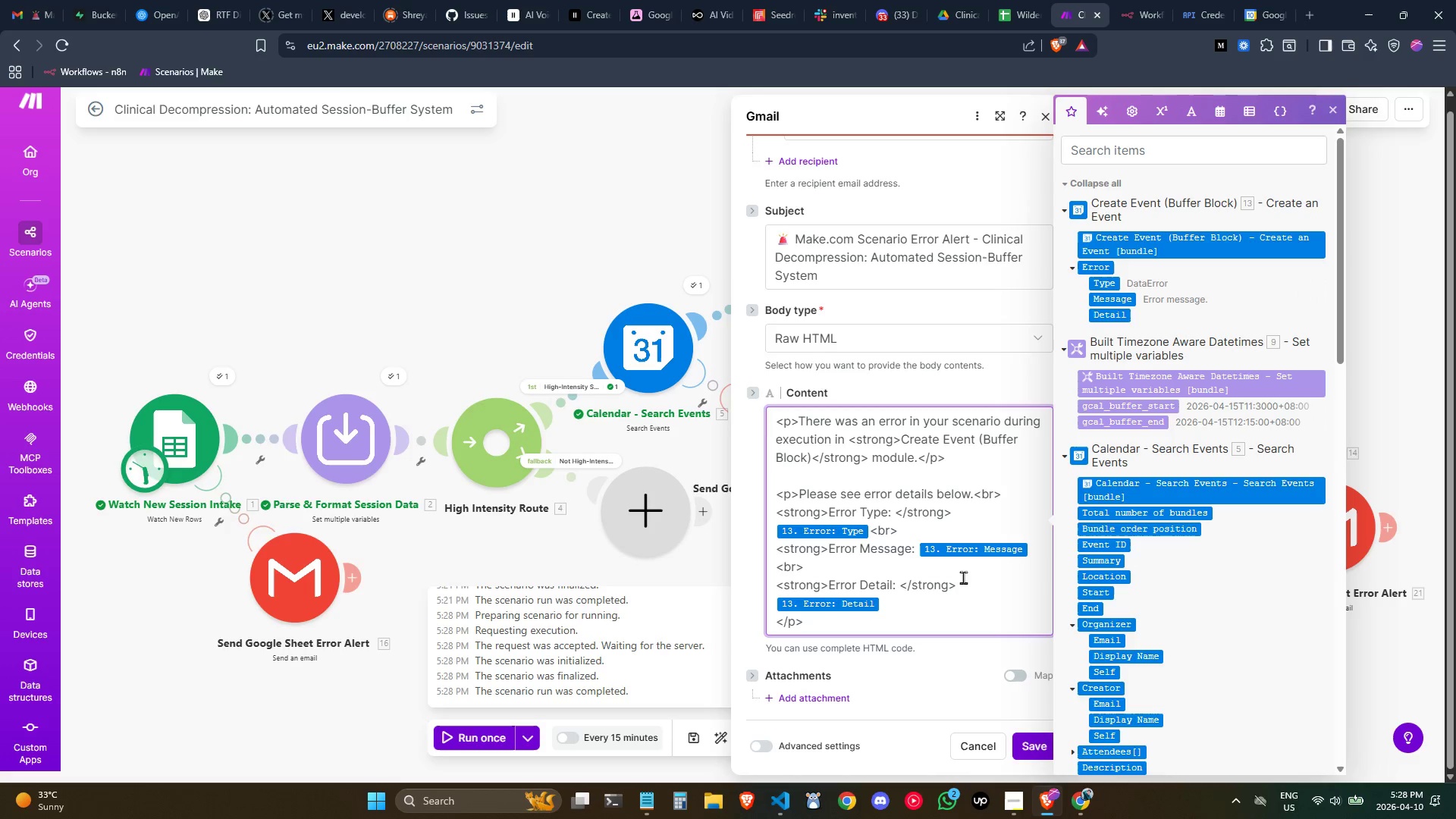 
key(Space)
 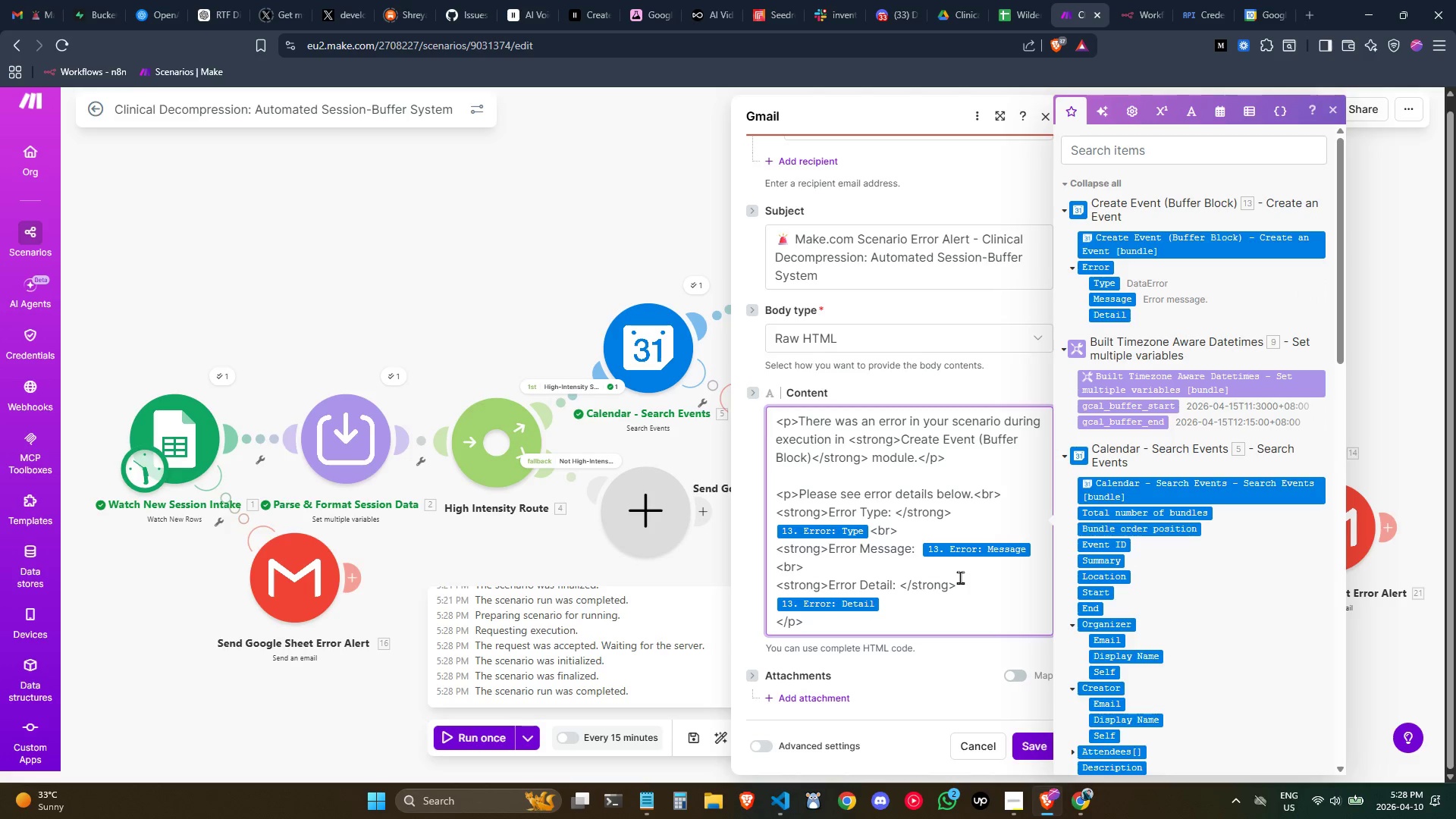 
key(ArrowRight)
 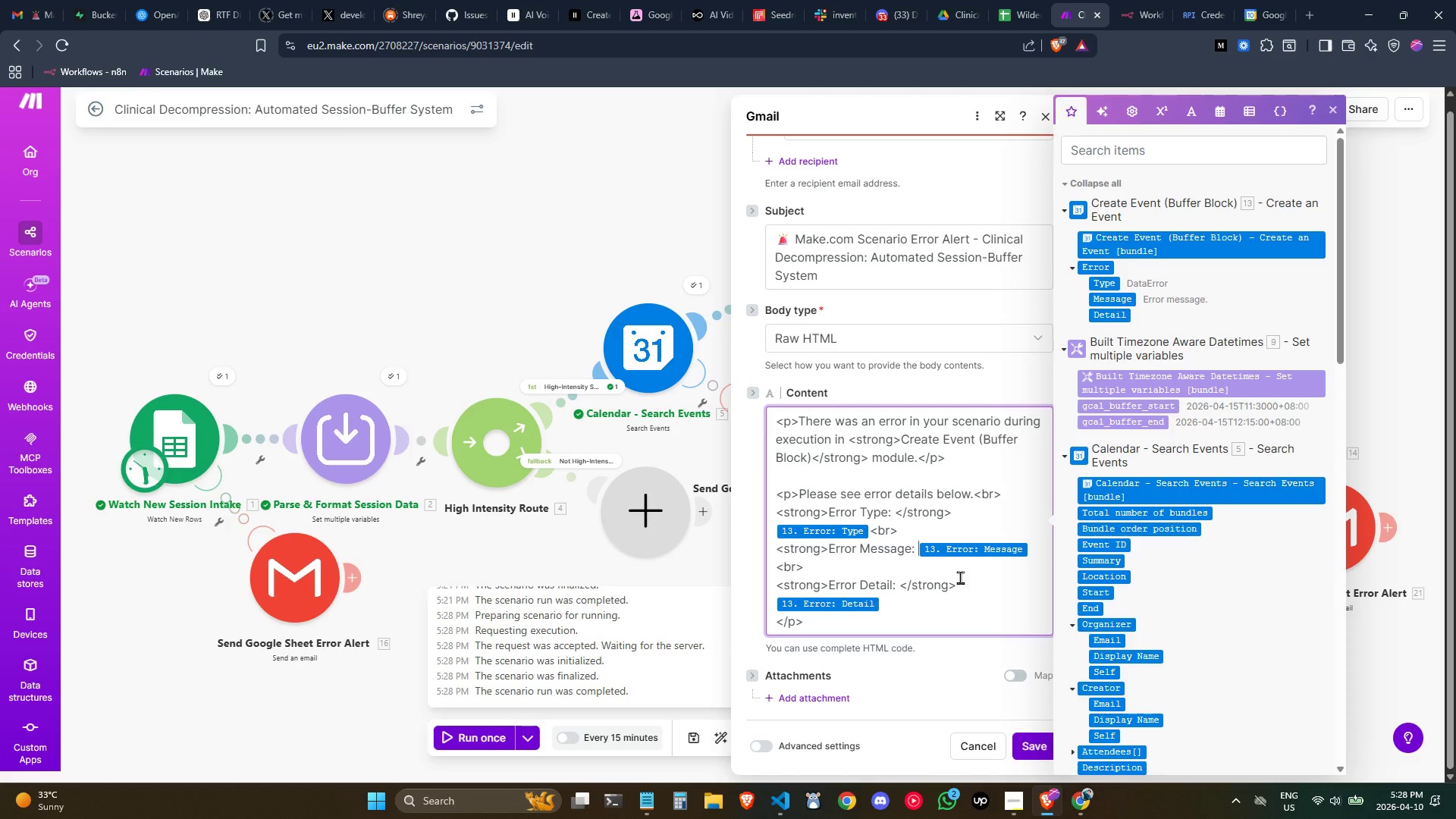 
key(Backspace)
 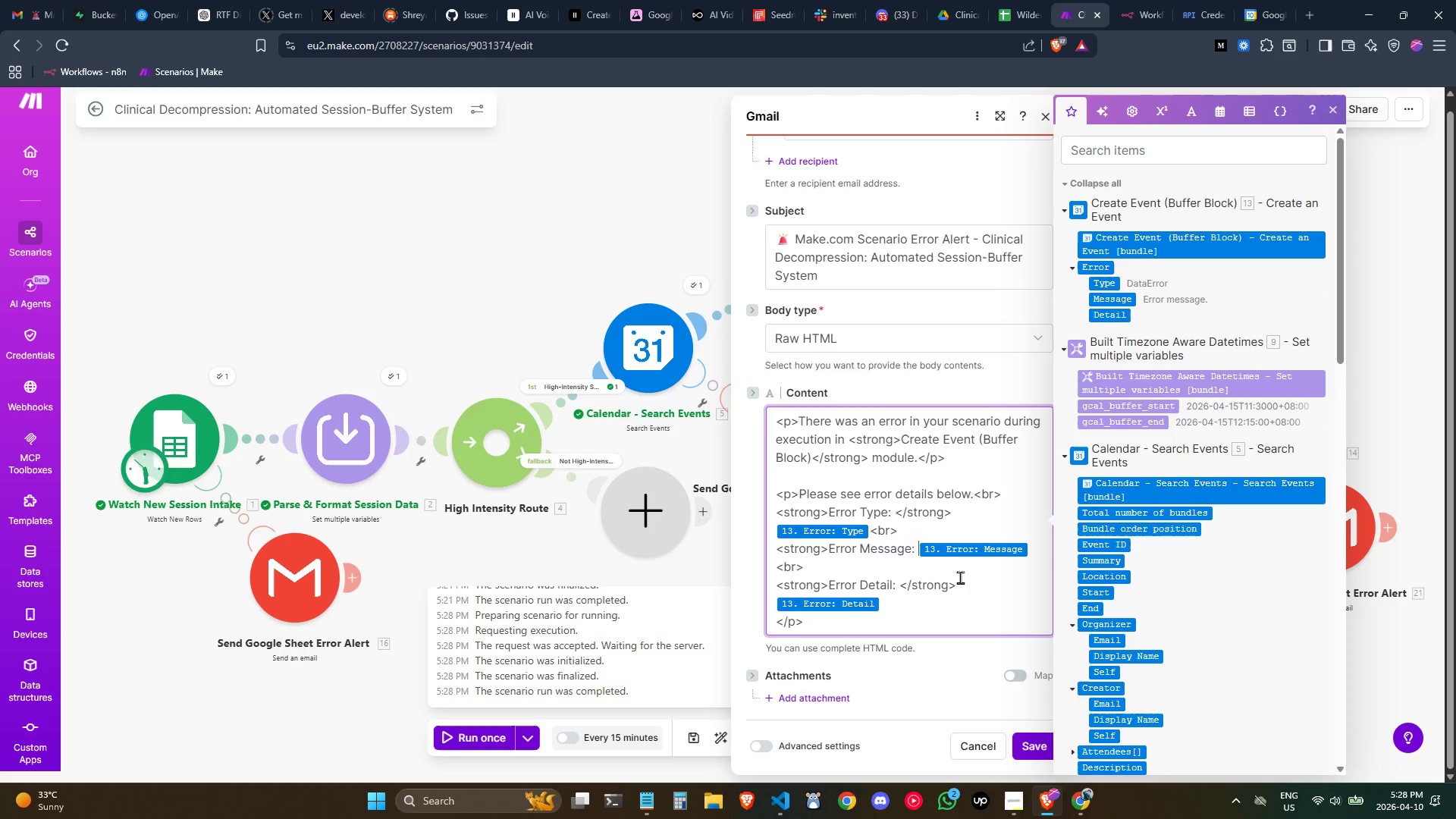 
key(Control+ControlLeft)
 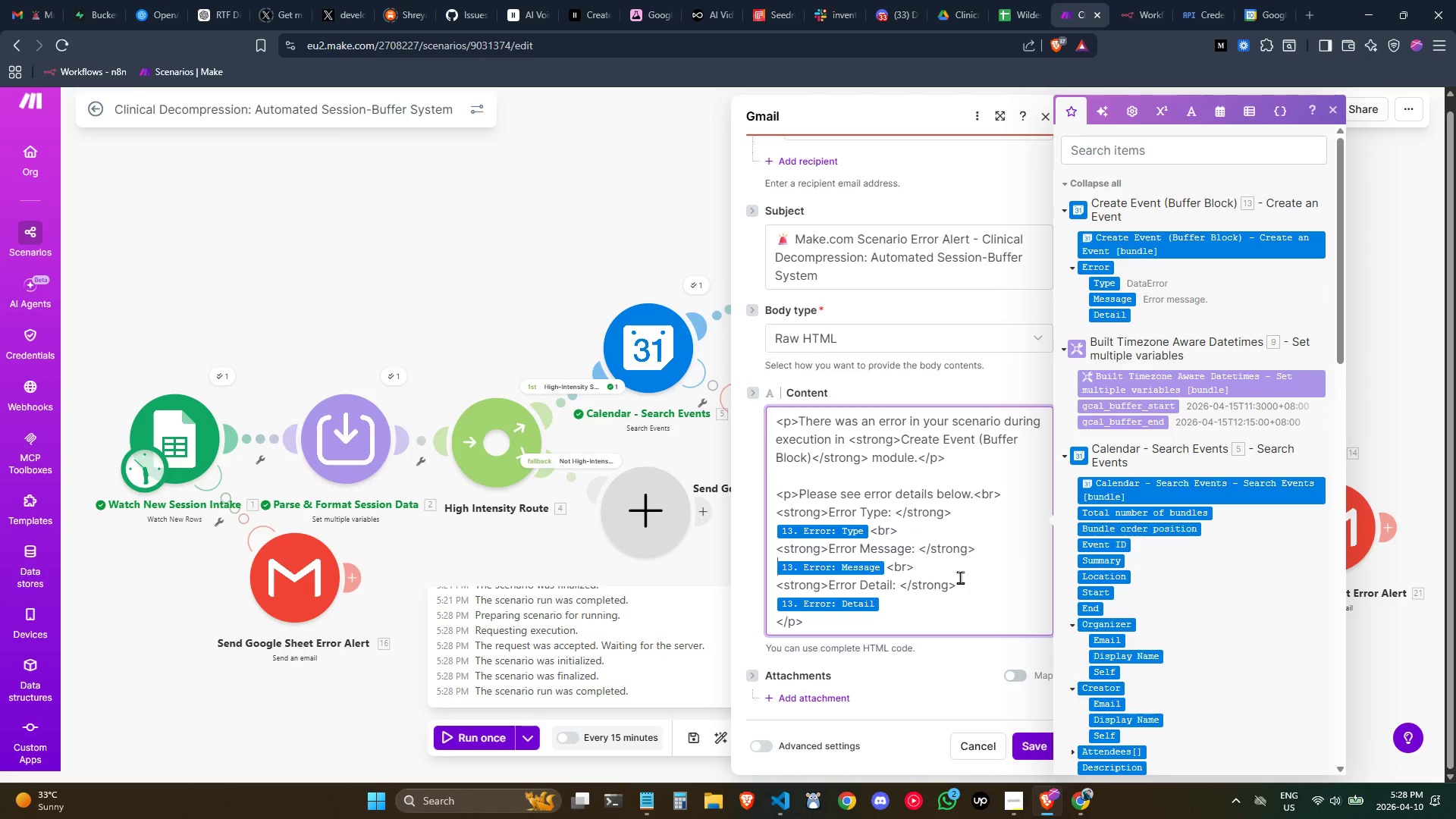 
key(Control+V)
 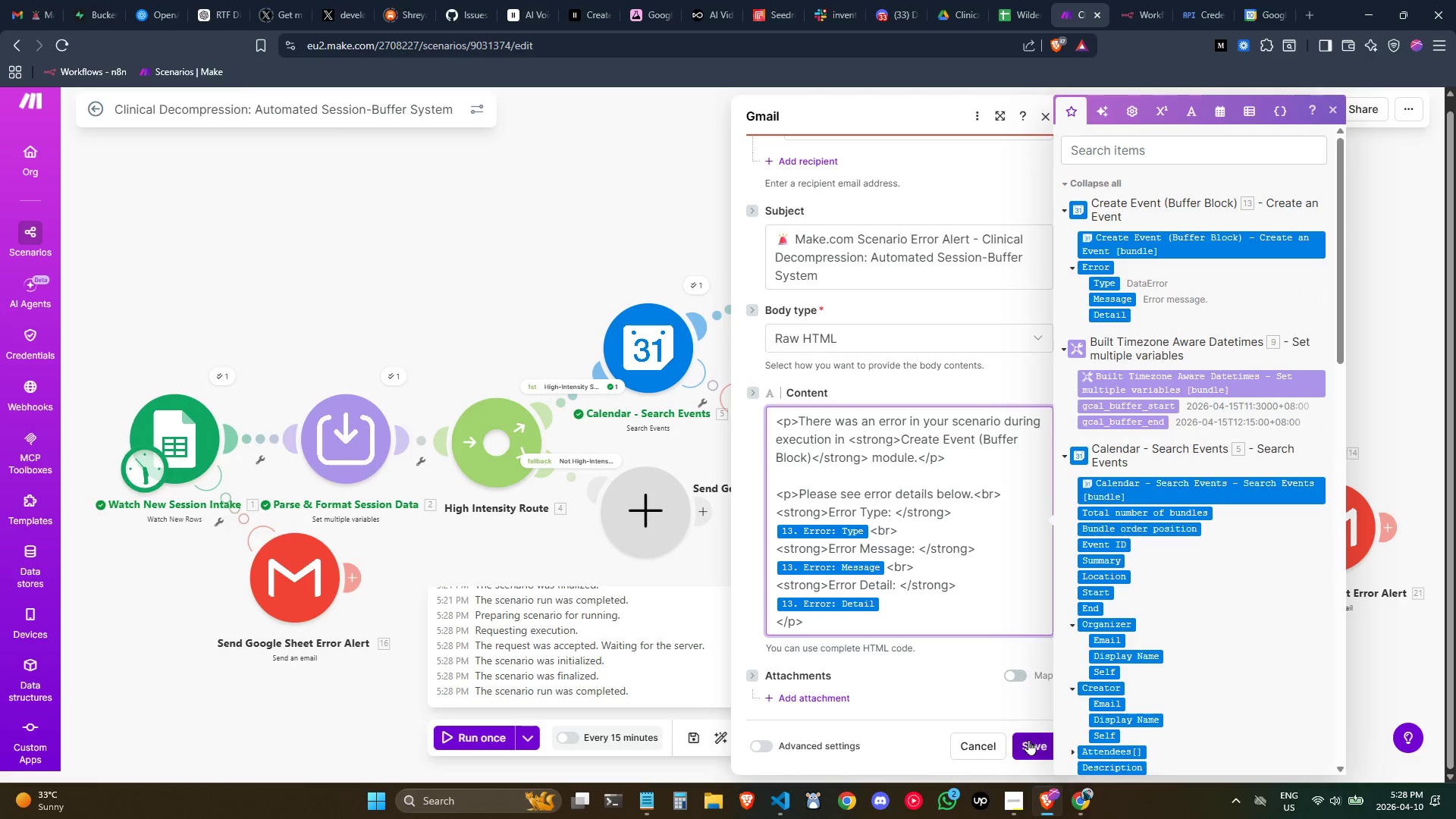 
left_click([1031, 742])
 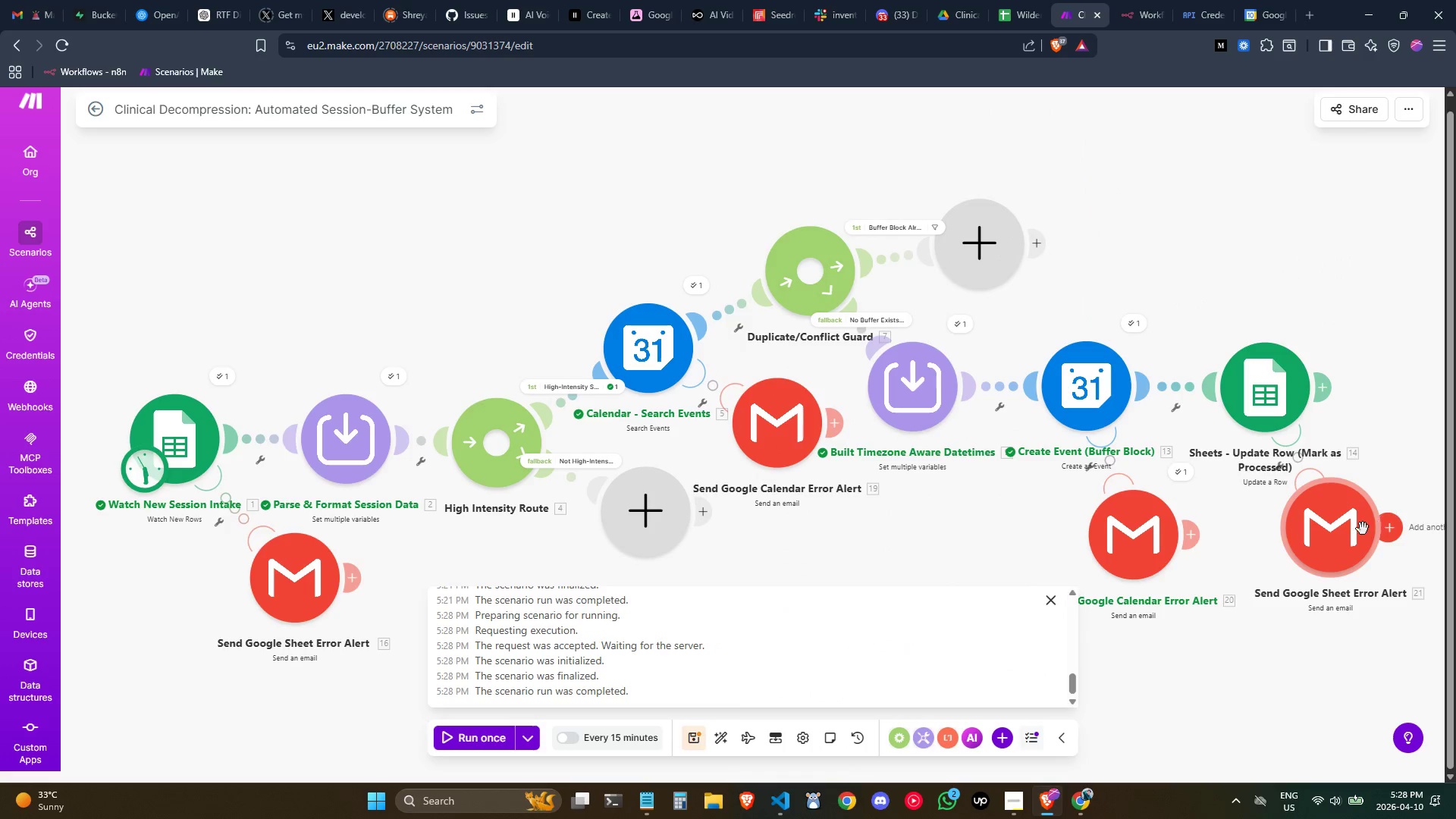 
double_click([1355, 530])
 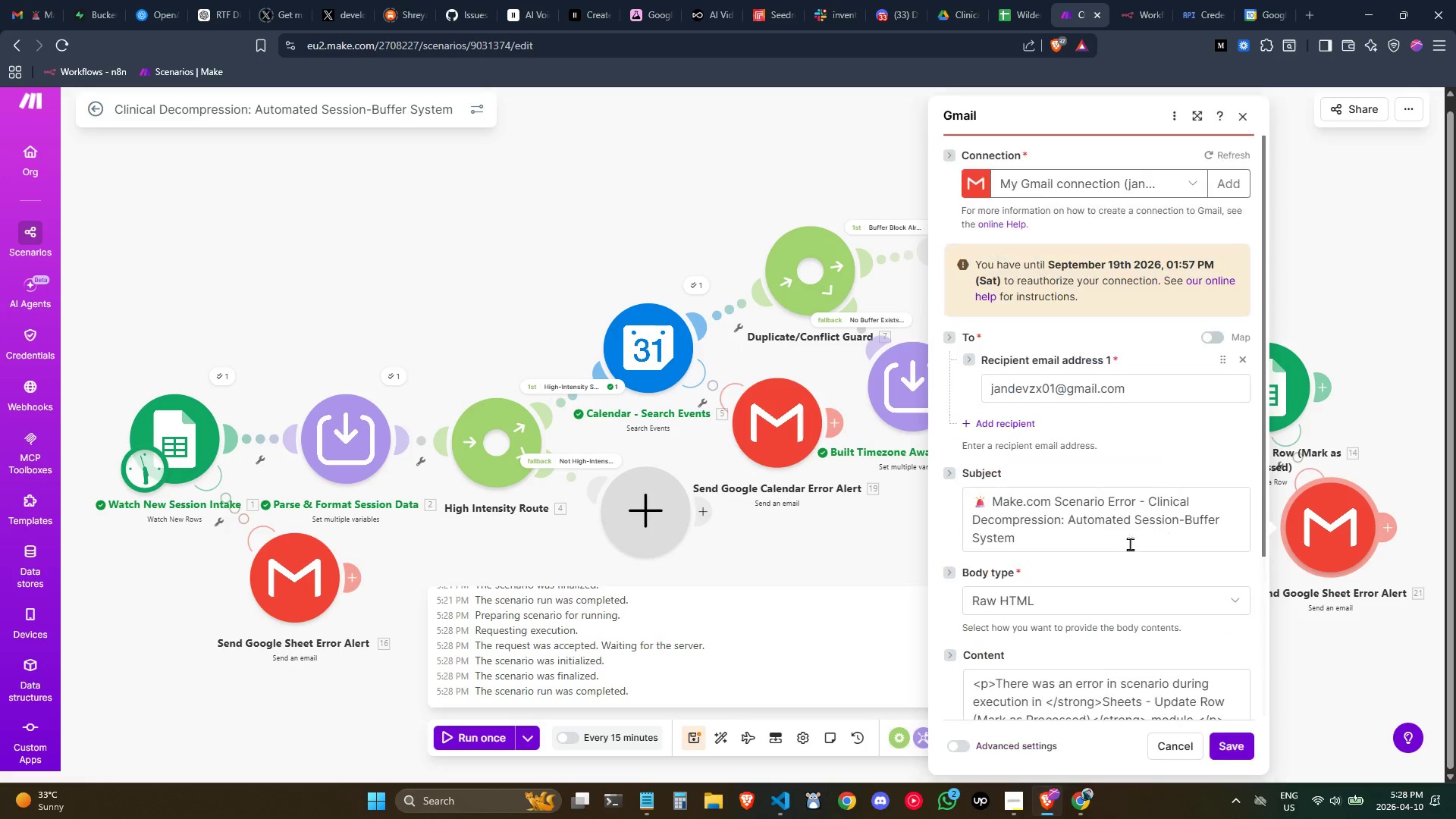 
scroll: coordinate [1122, 614], scroll_direction: down, amount: 1.0
 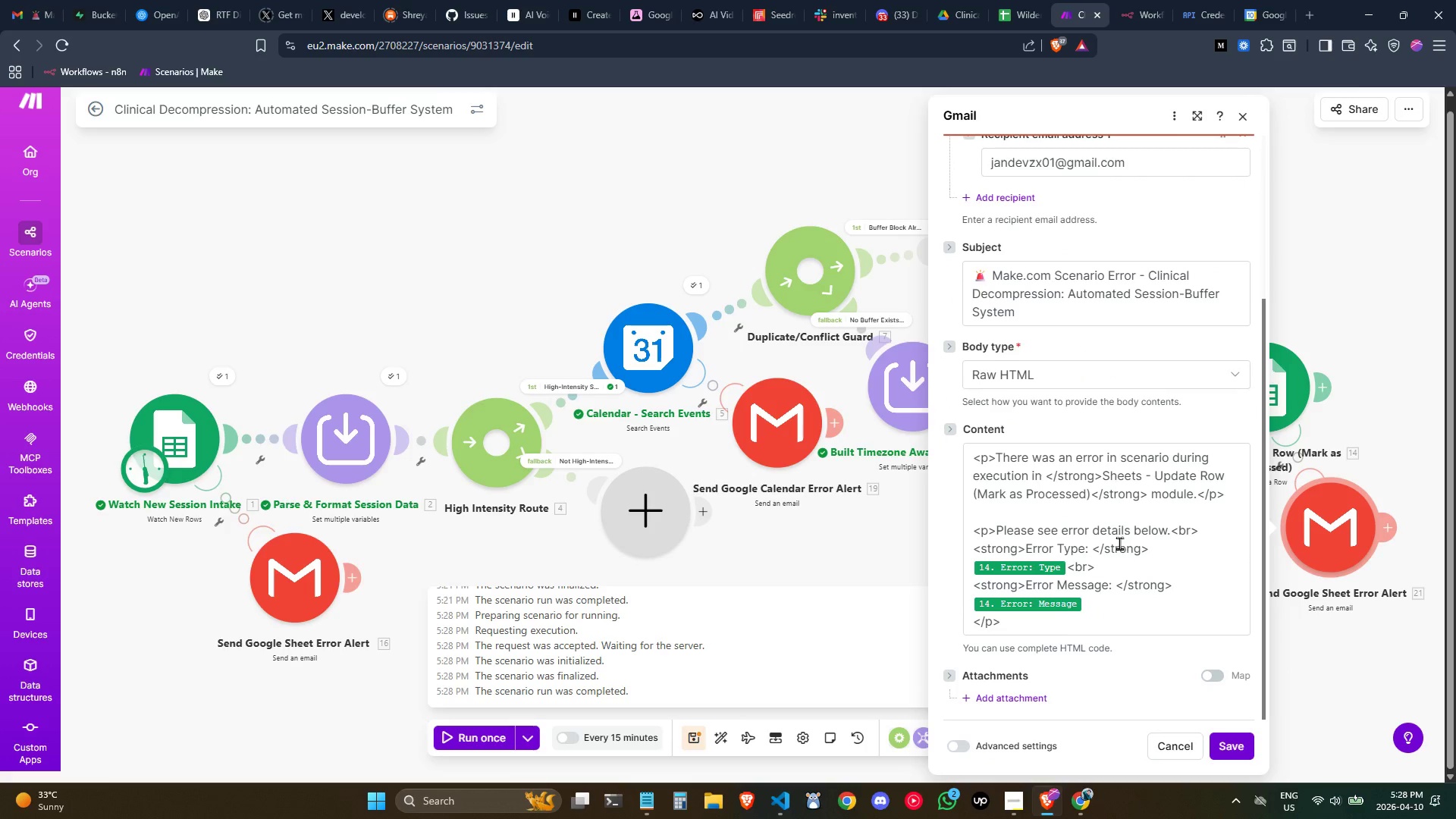 
left_click([1112, 554])
 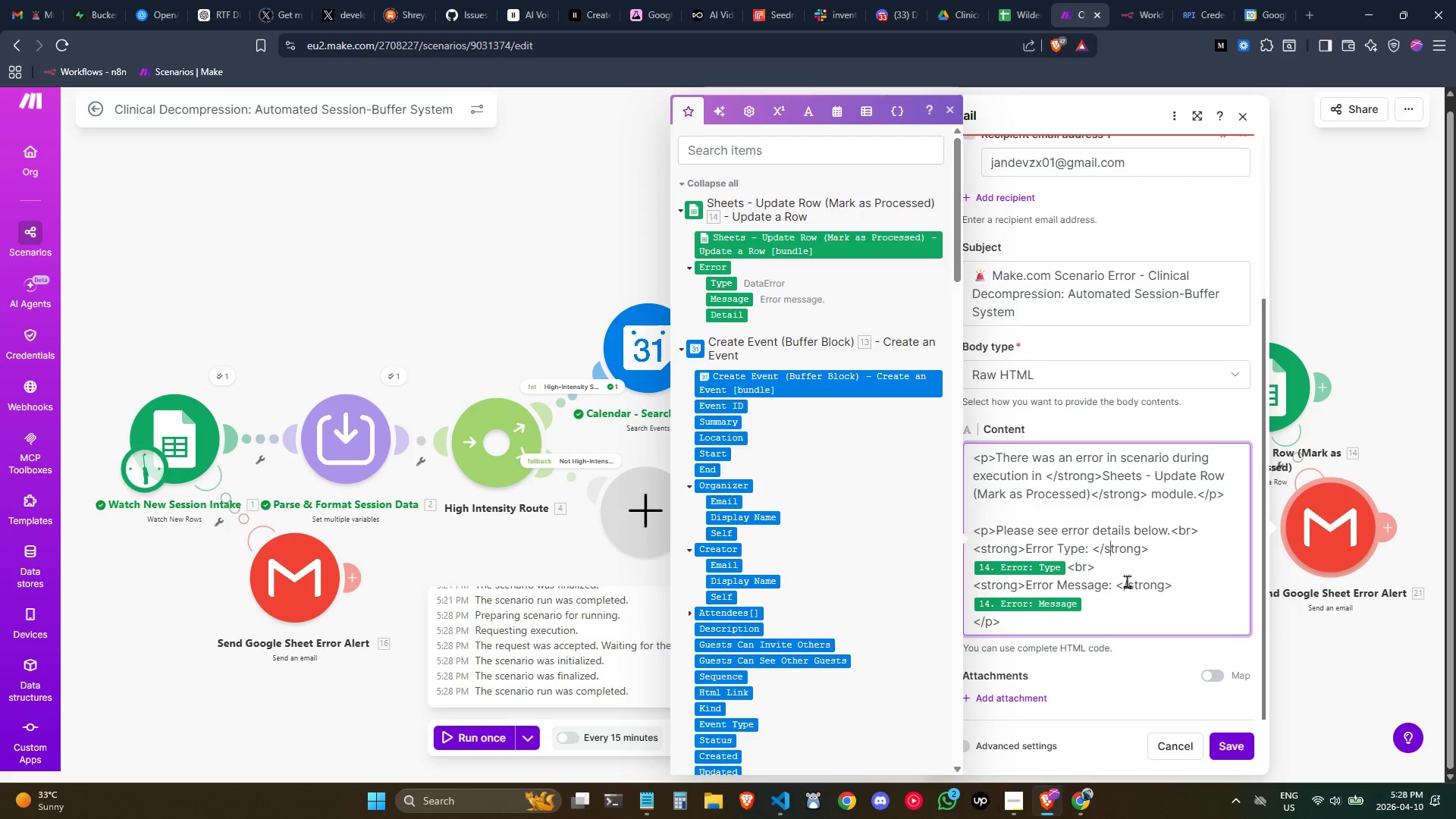 
left_click([1127, 581])
 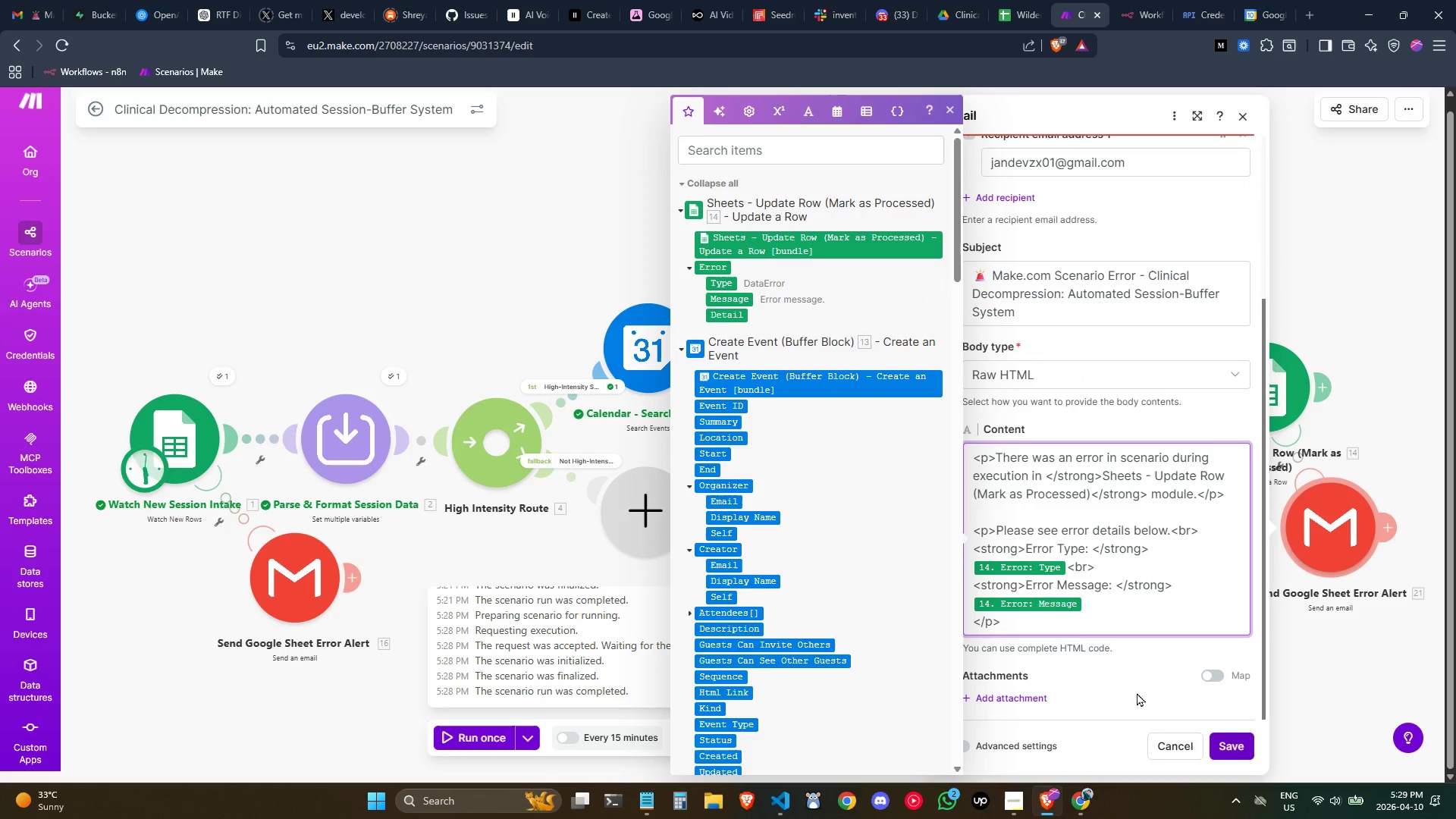 
left_click([1065, 608])
 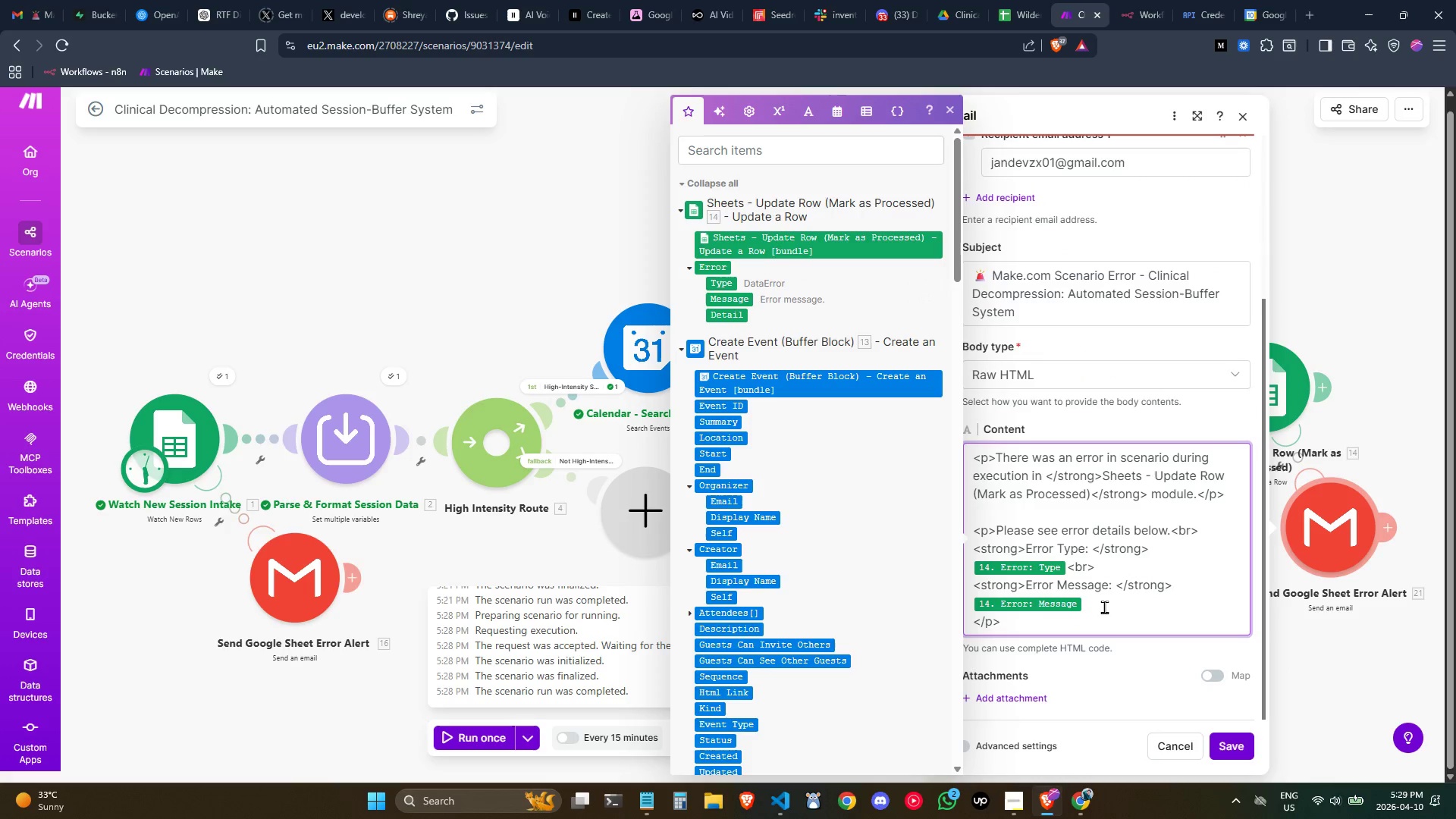 
left_click([1105, 607])
 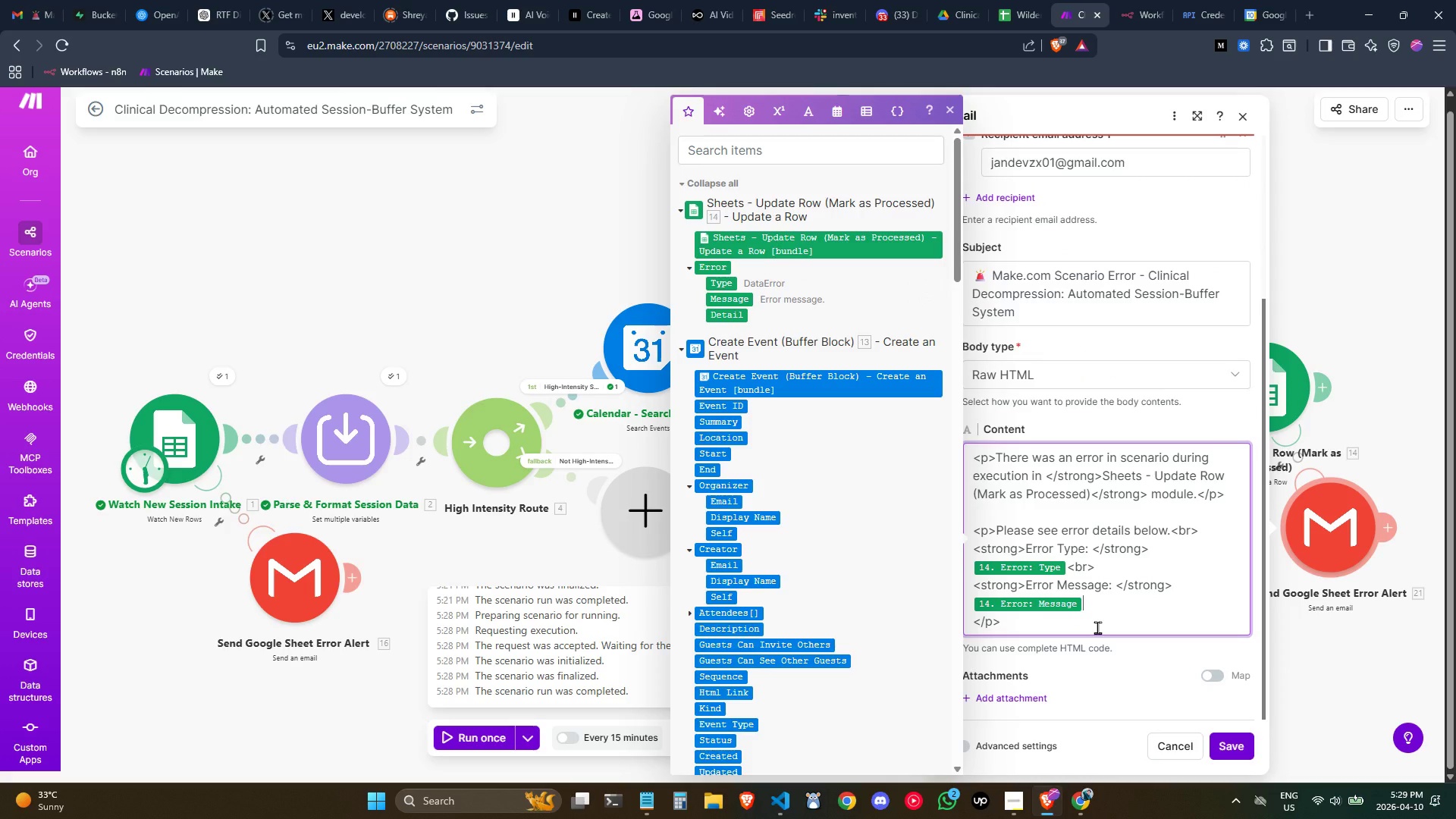 
key(Enter)
 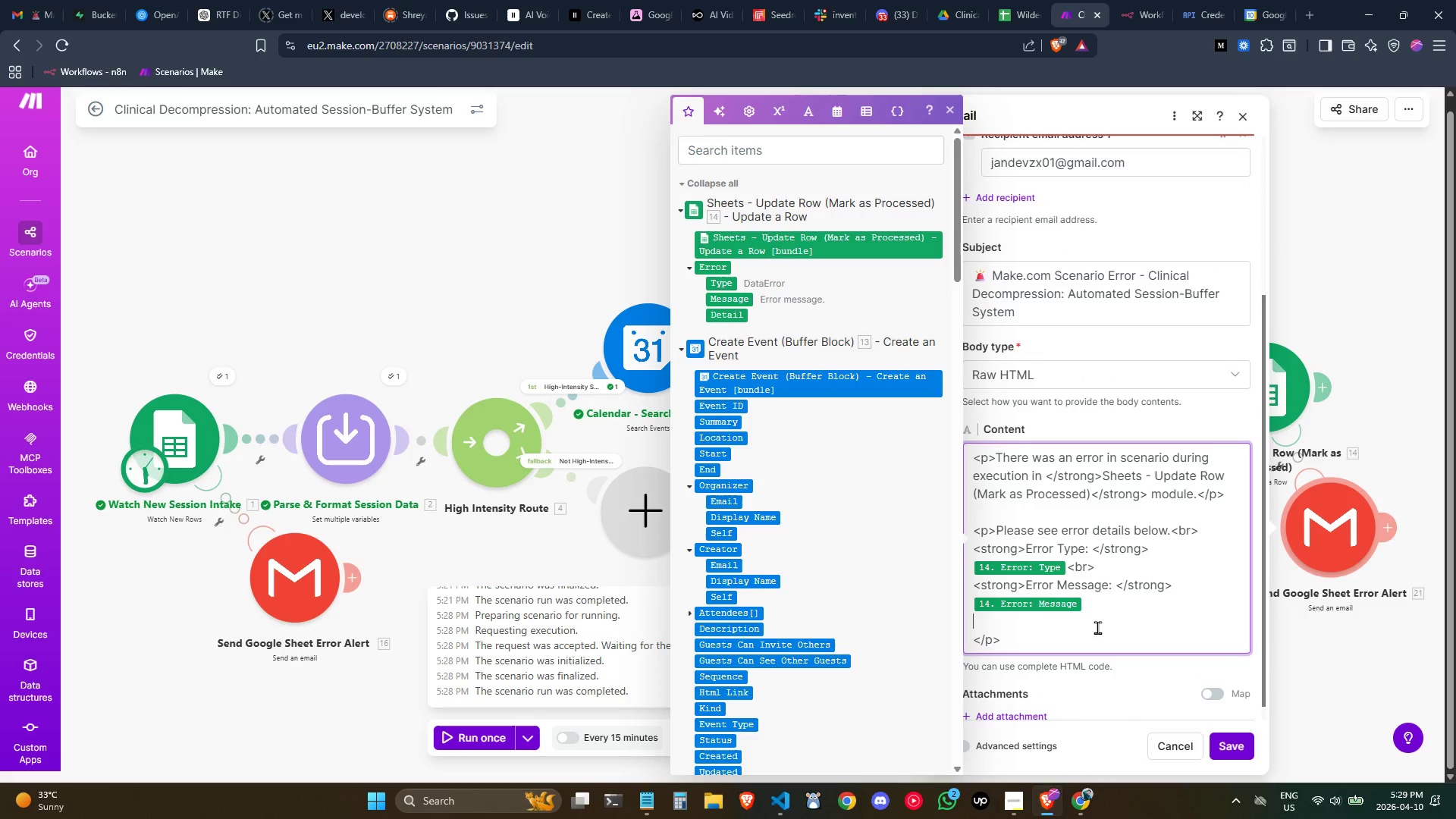 
type(<strong>Error Detail:</stron)
key(Backspace)
key(Backspace)
key(Backspace)
key(Backspace)
key(Backspace)
key(Backspace)
type(strong>)
 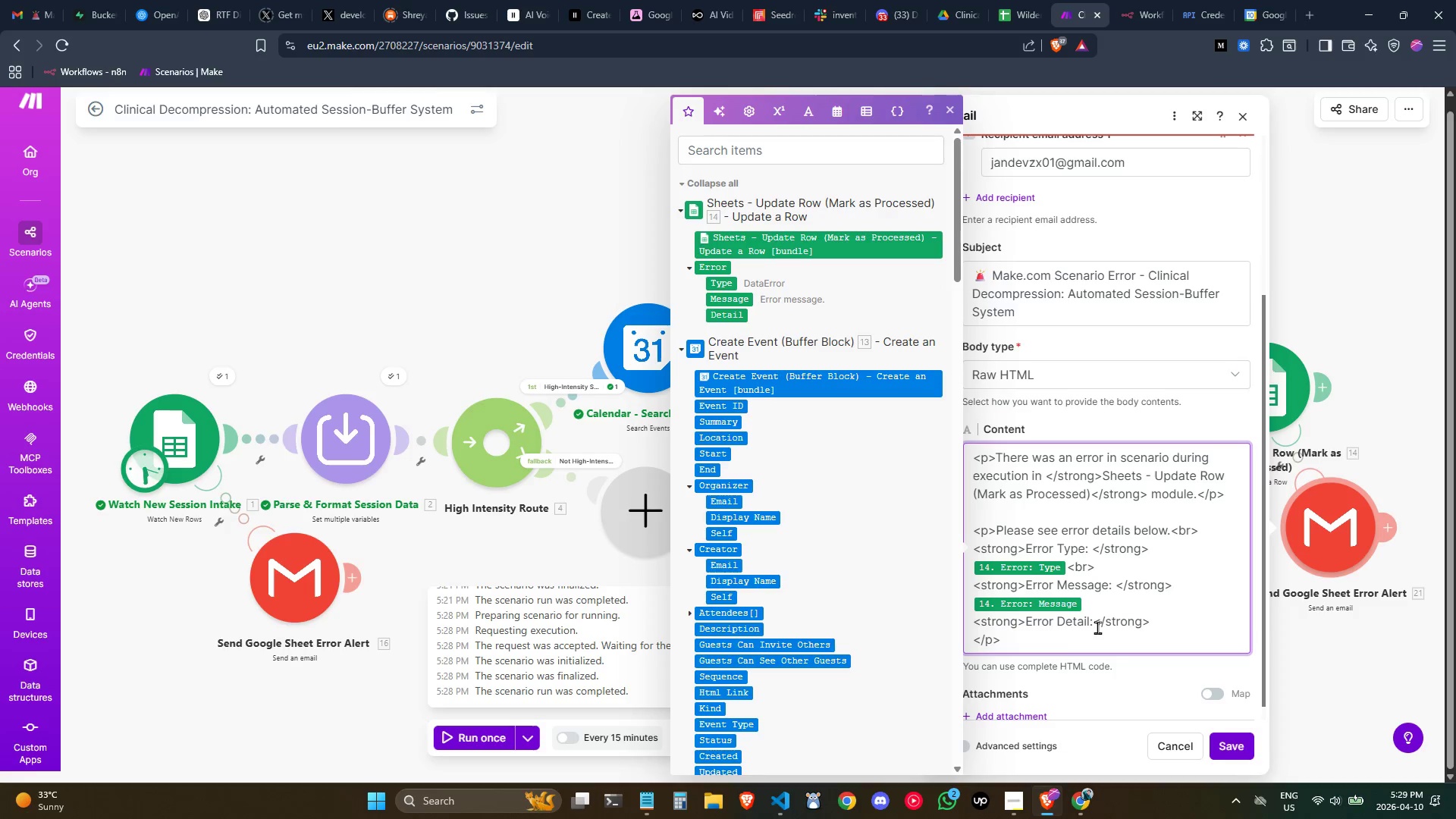 
left_click([1094, 621])
 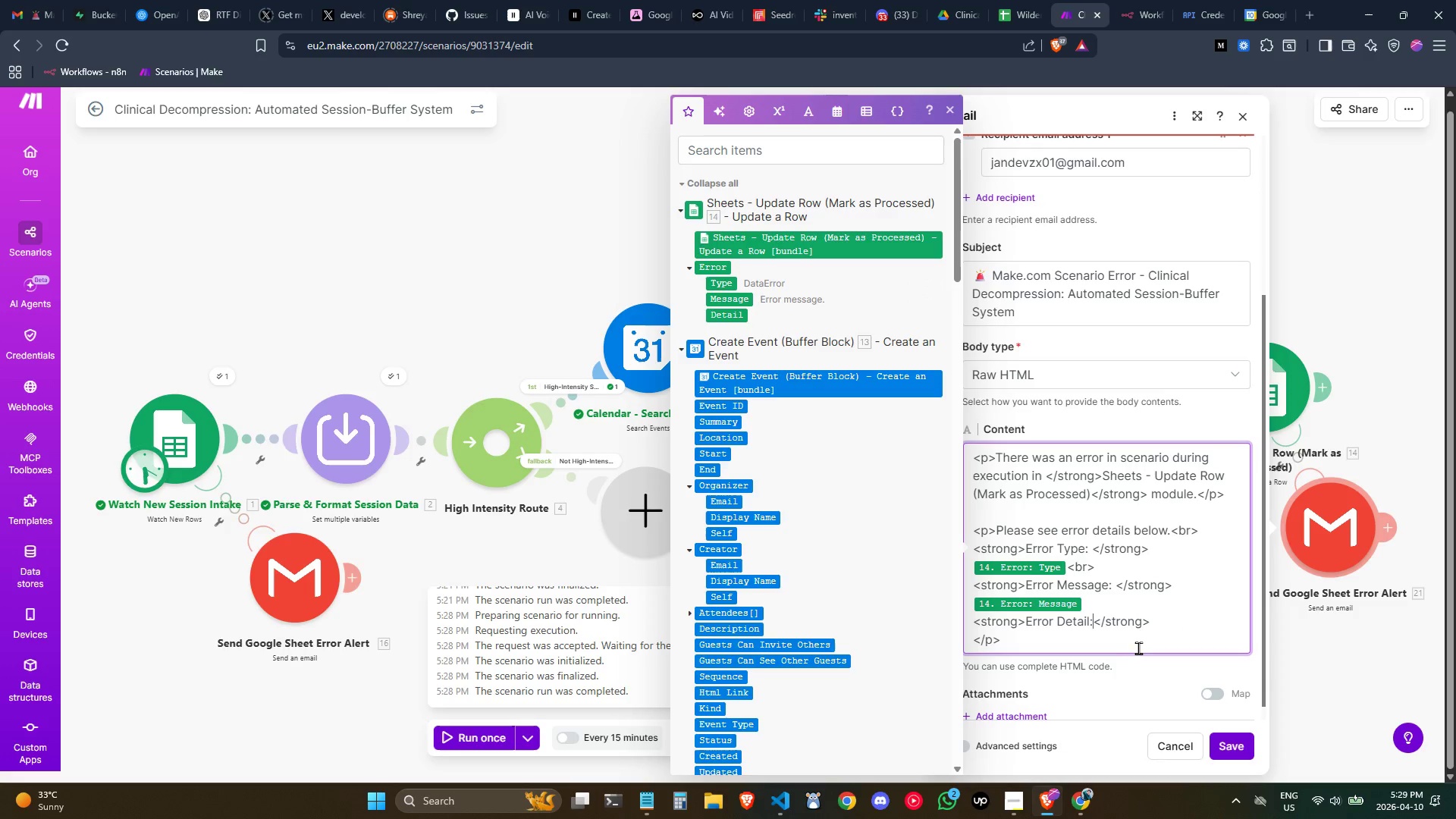 
key(Space)
 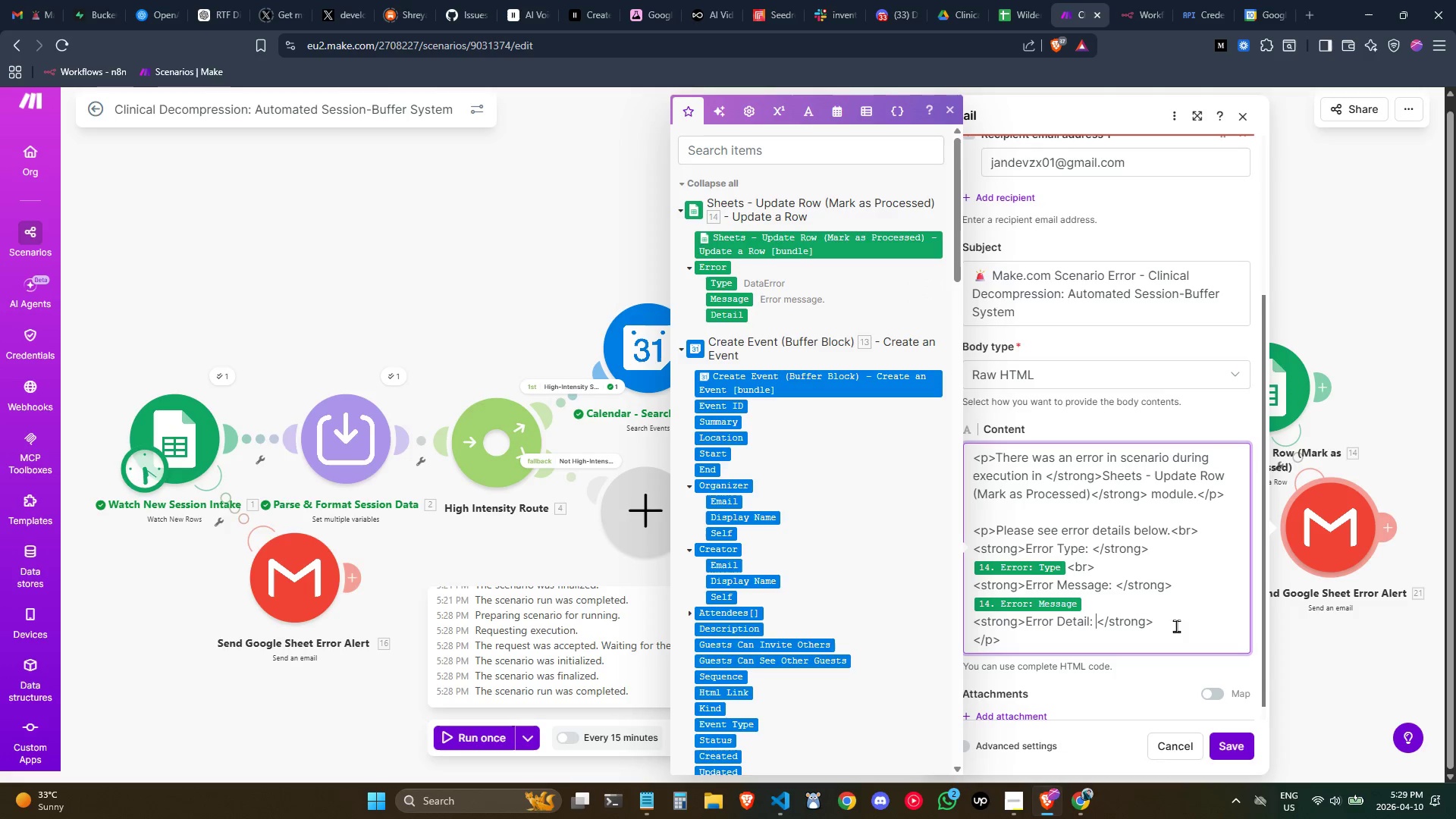 
left_click([1178, 622])
 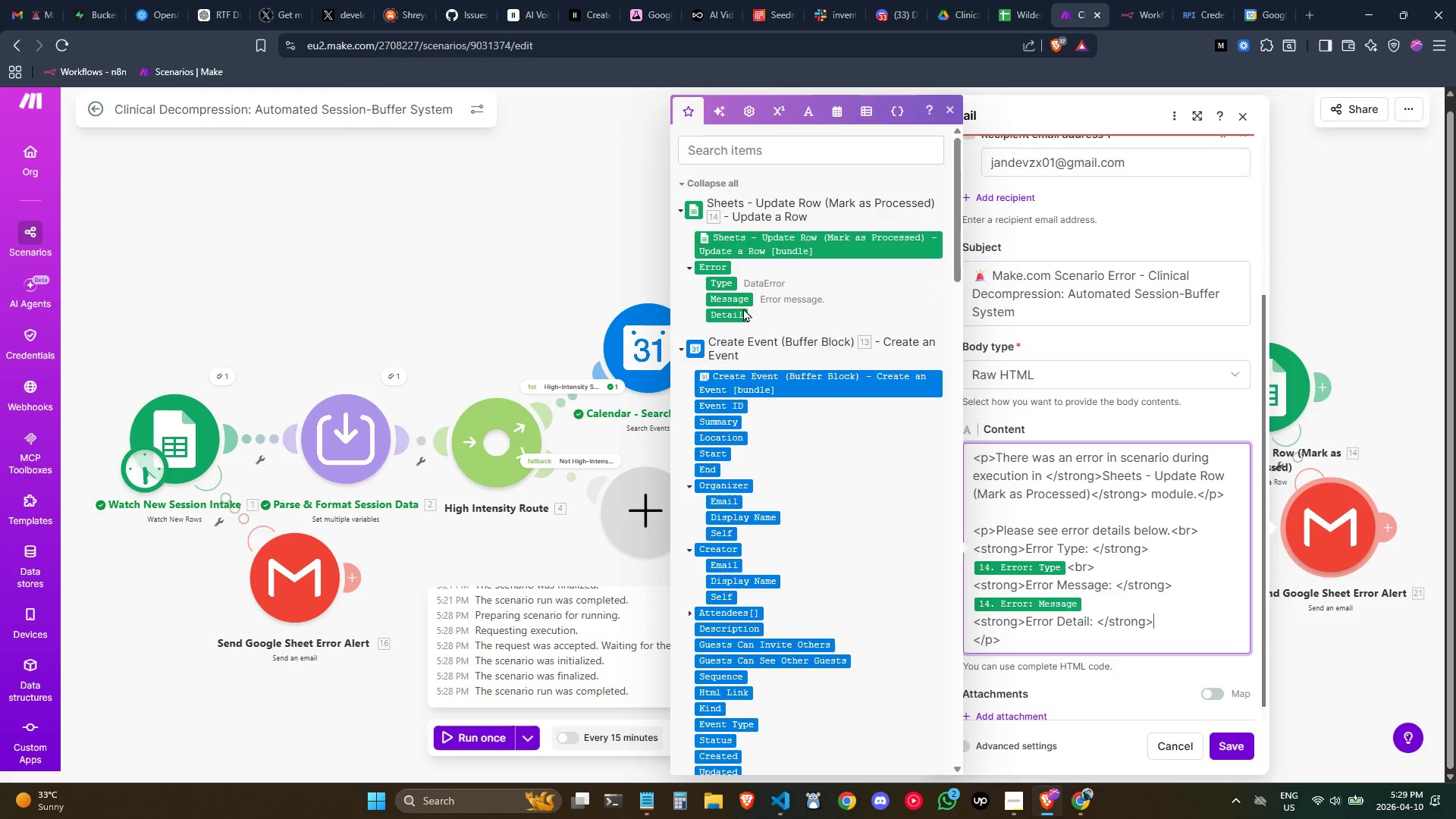 
left_click_drag(start_coordinate=[730, 315], to_coordinate=[1199, 620])
 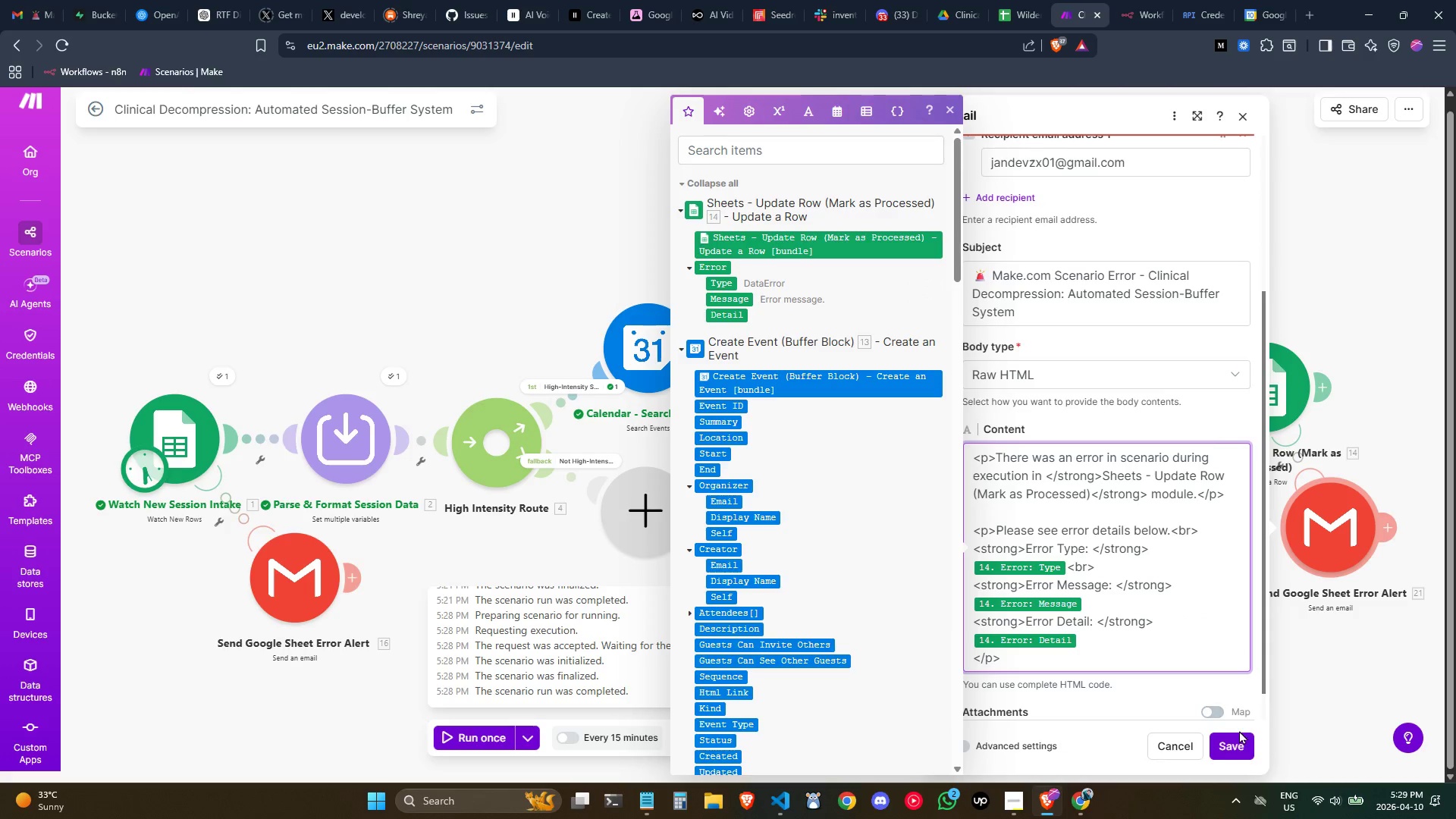 
left_click([1236, 745])
 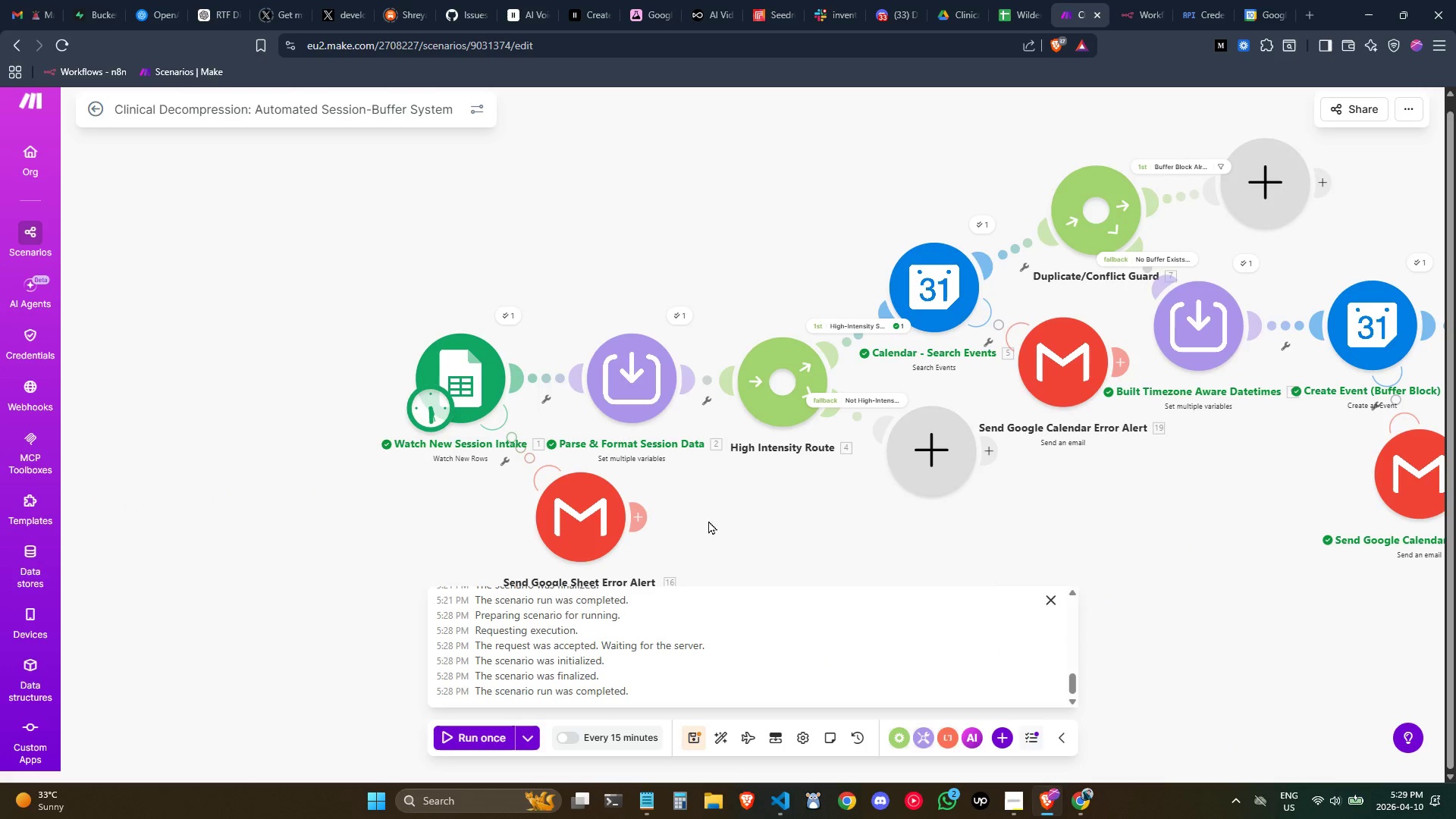 
double_click([1062, 371])
 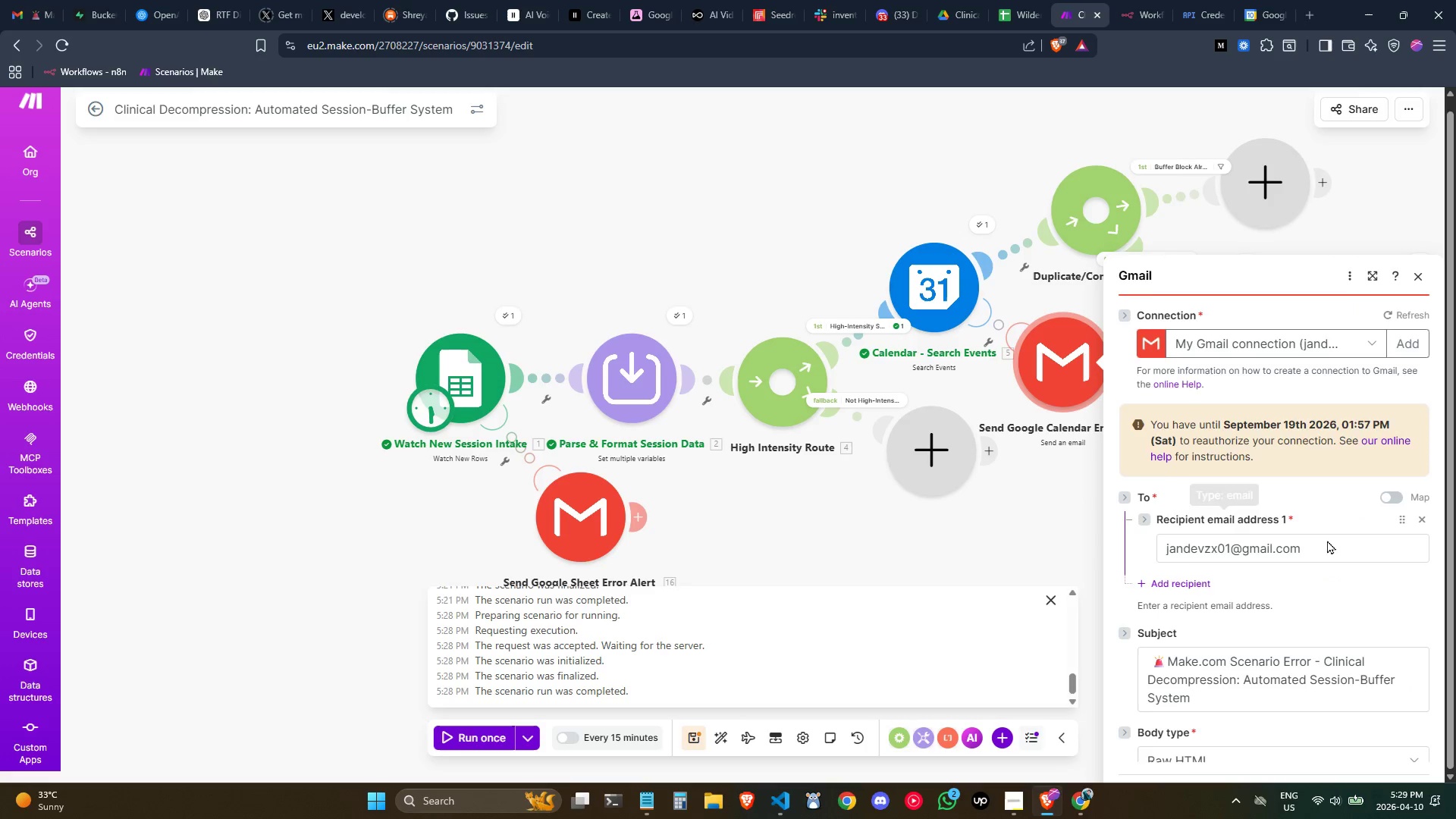 
scroll: coordinate [1296, 563], scroll_direction: down, amount: 1.0
 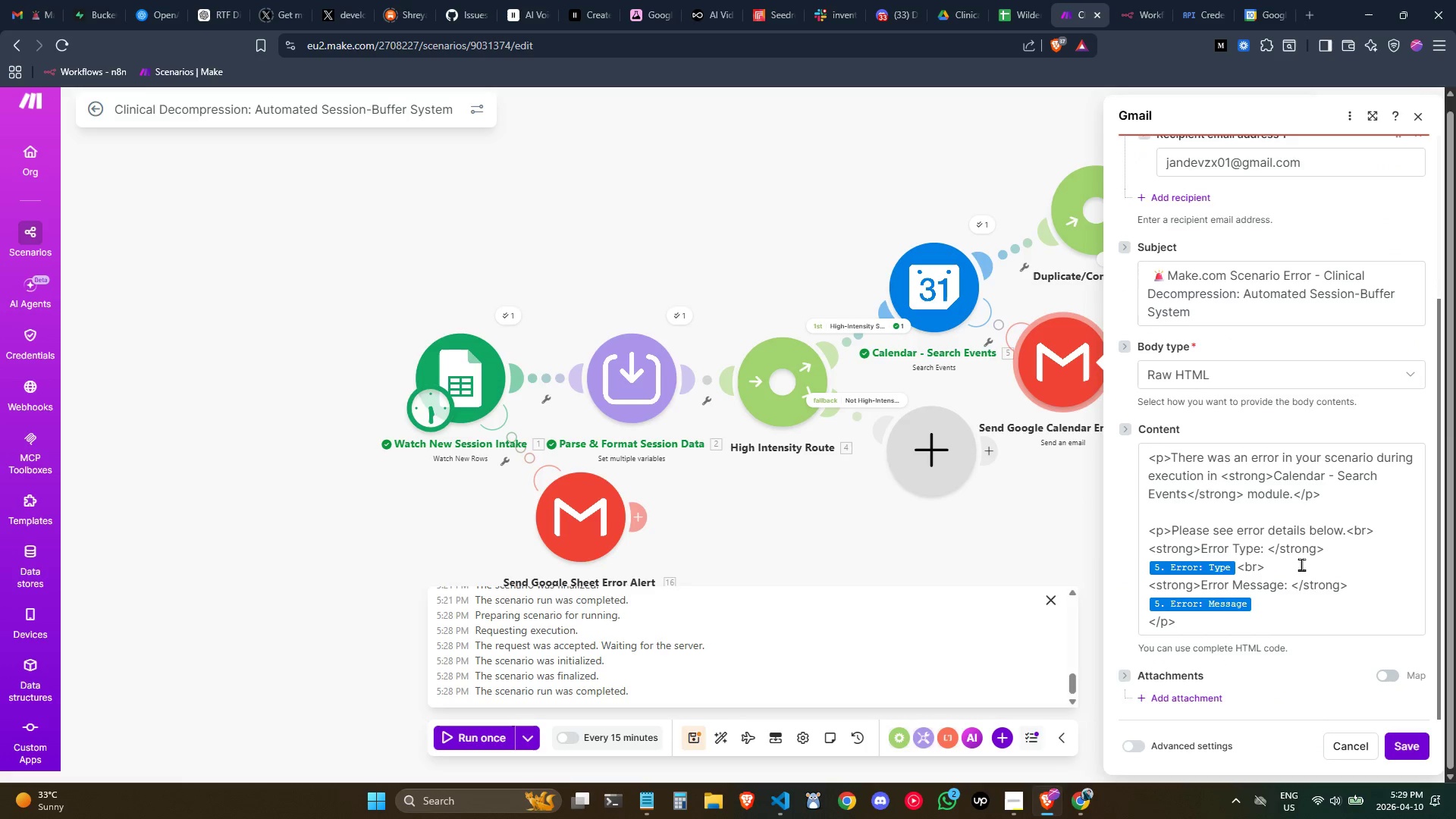 
left_click([1299, 562])
 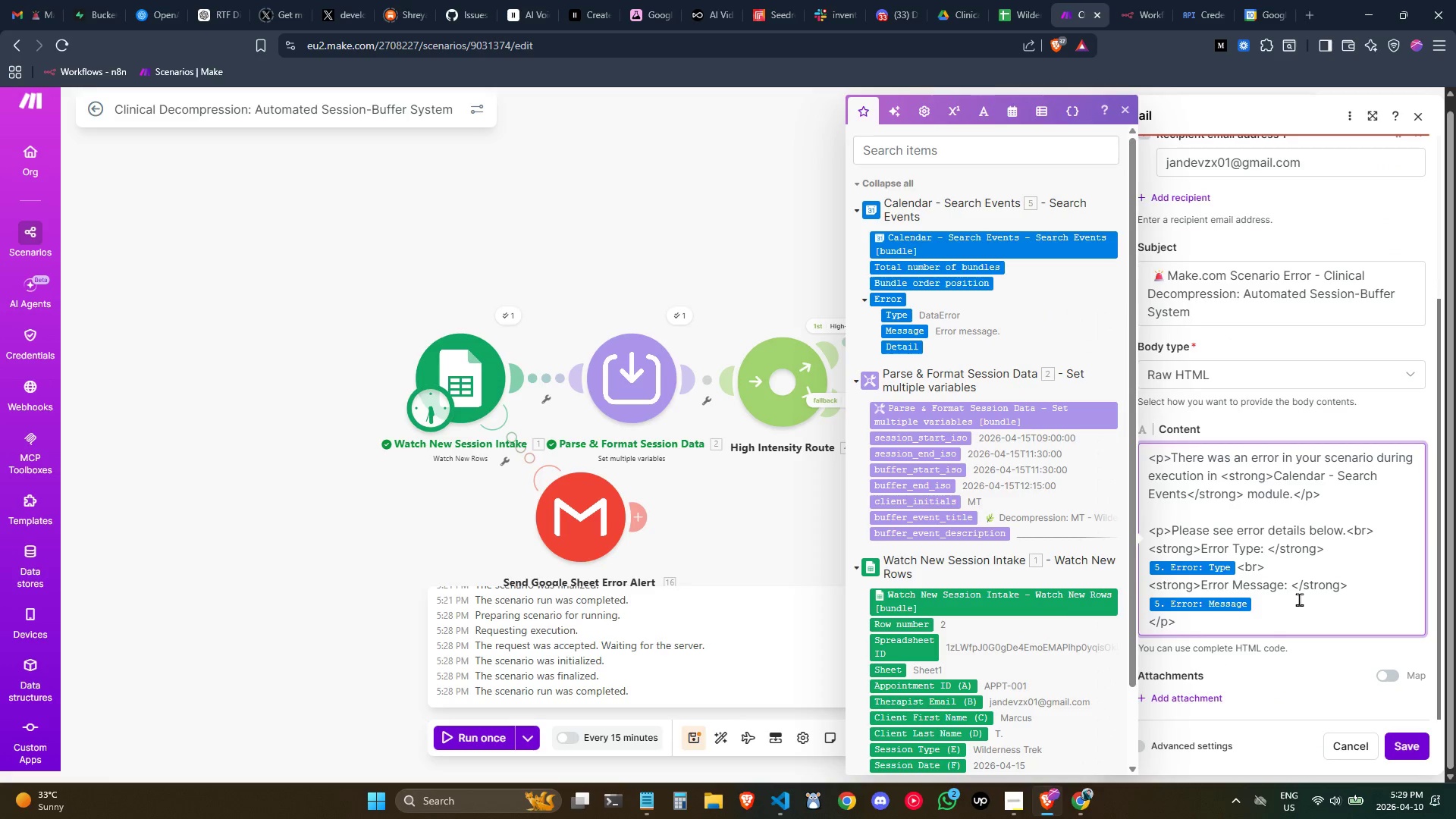 
left_click([1287, 605])
 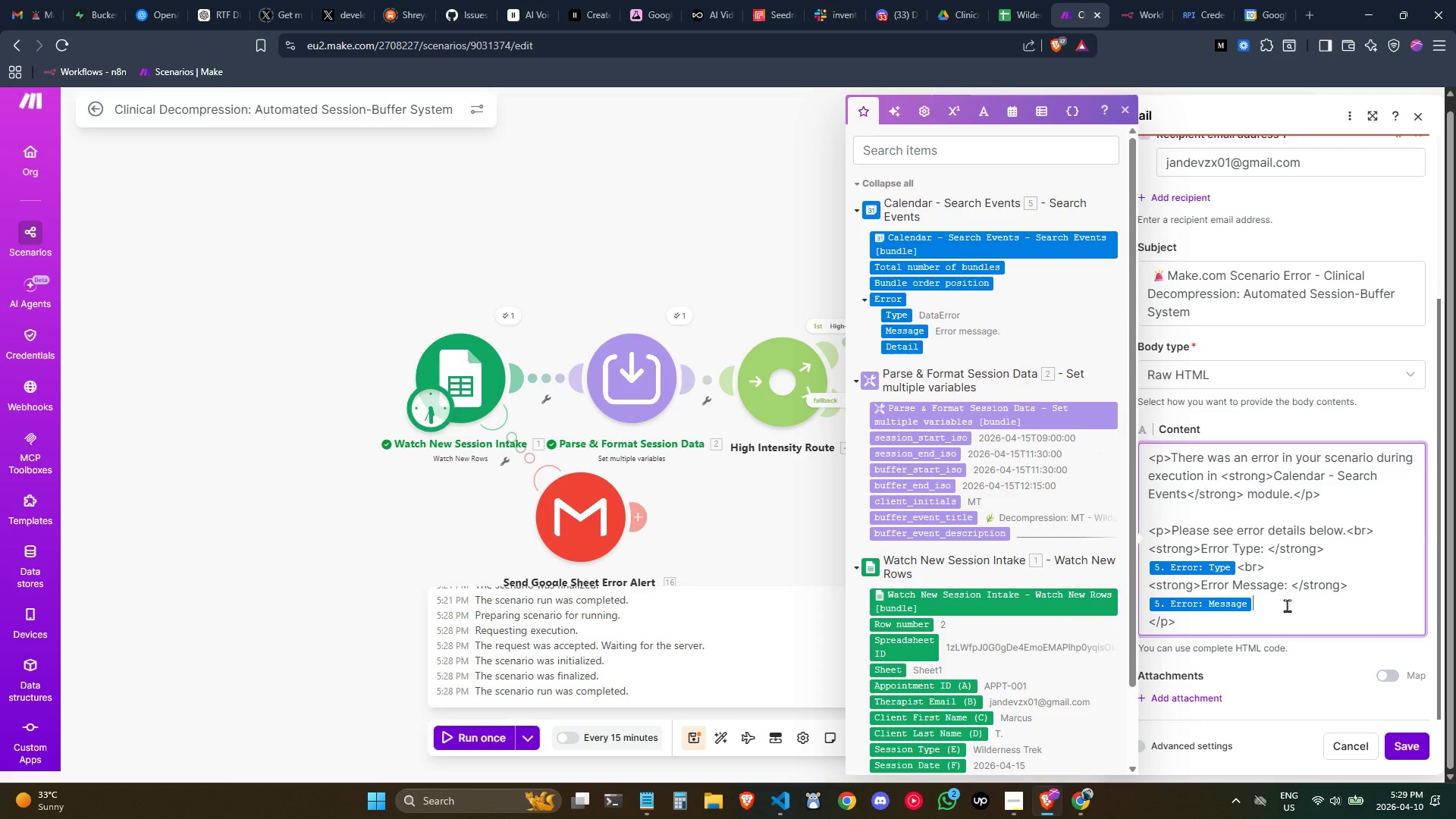 
key(Control+ControlLeft)
 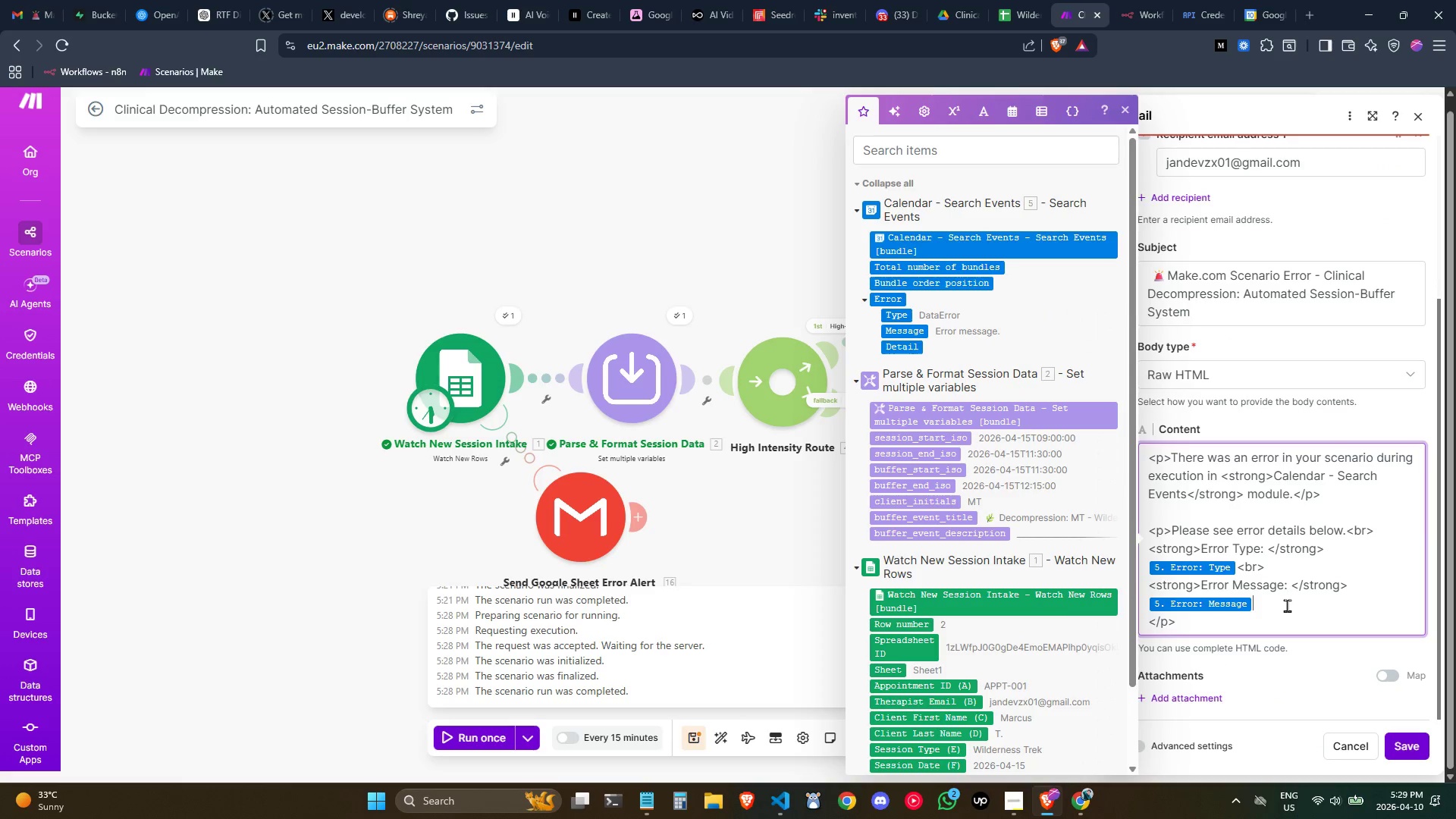 
type(<br>)
 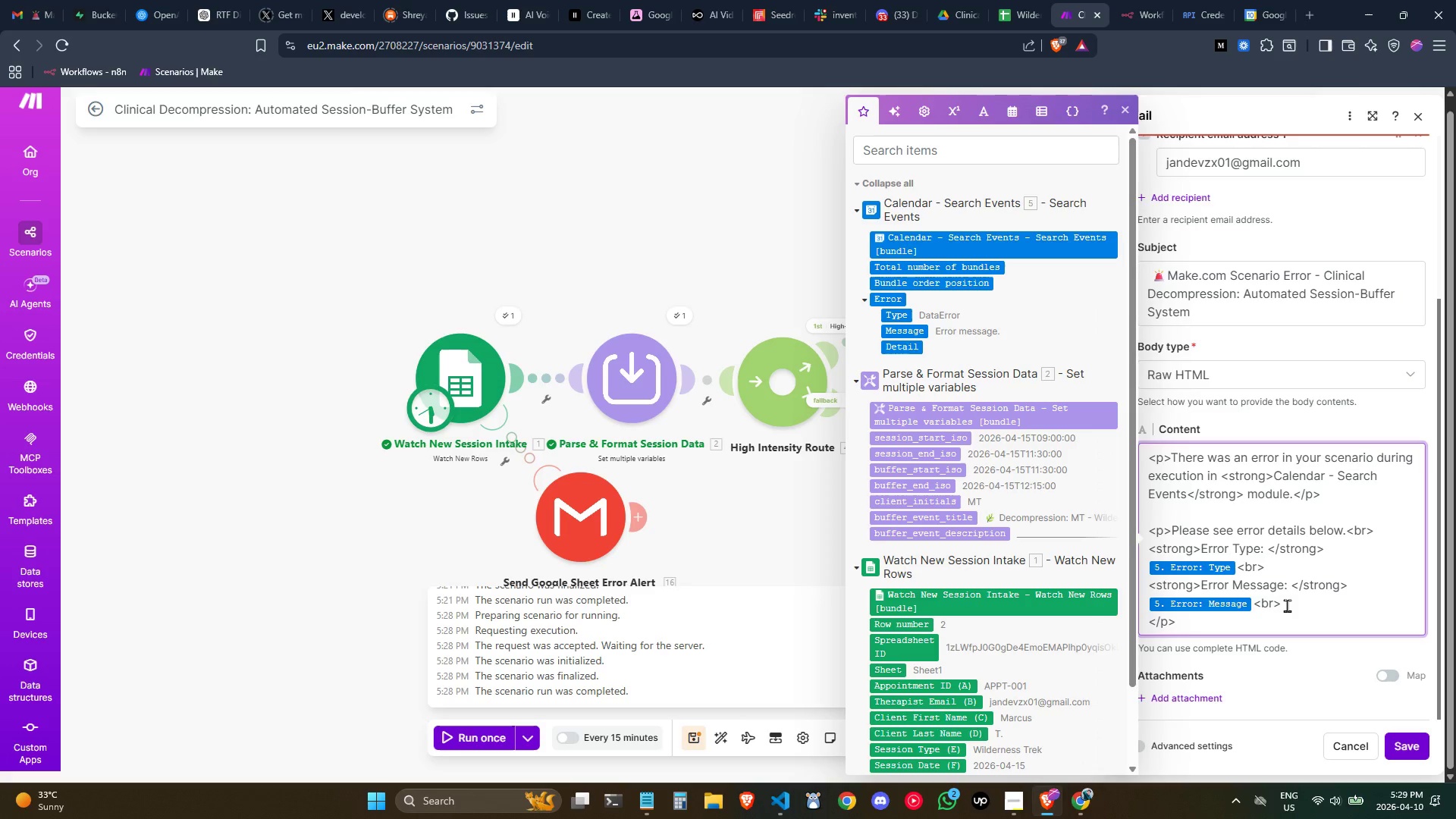 
key(Enter)
 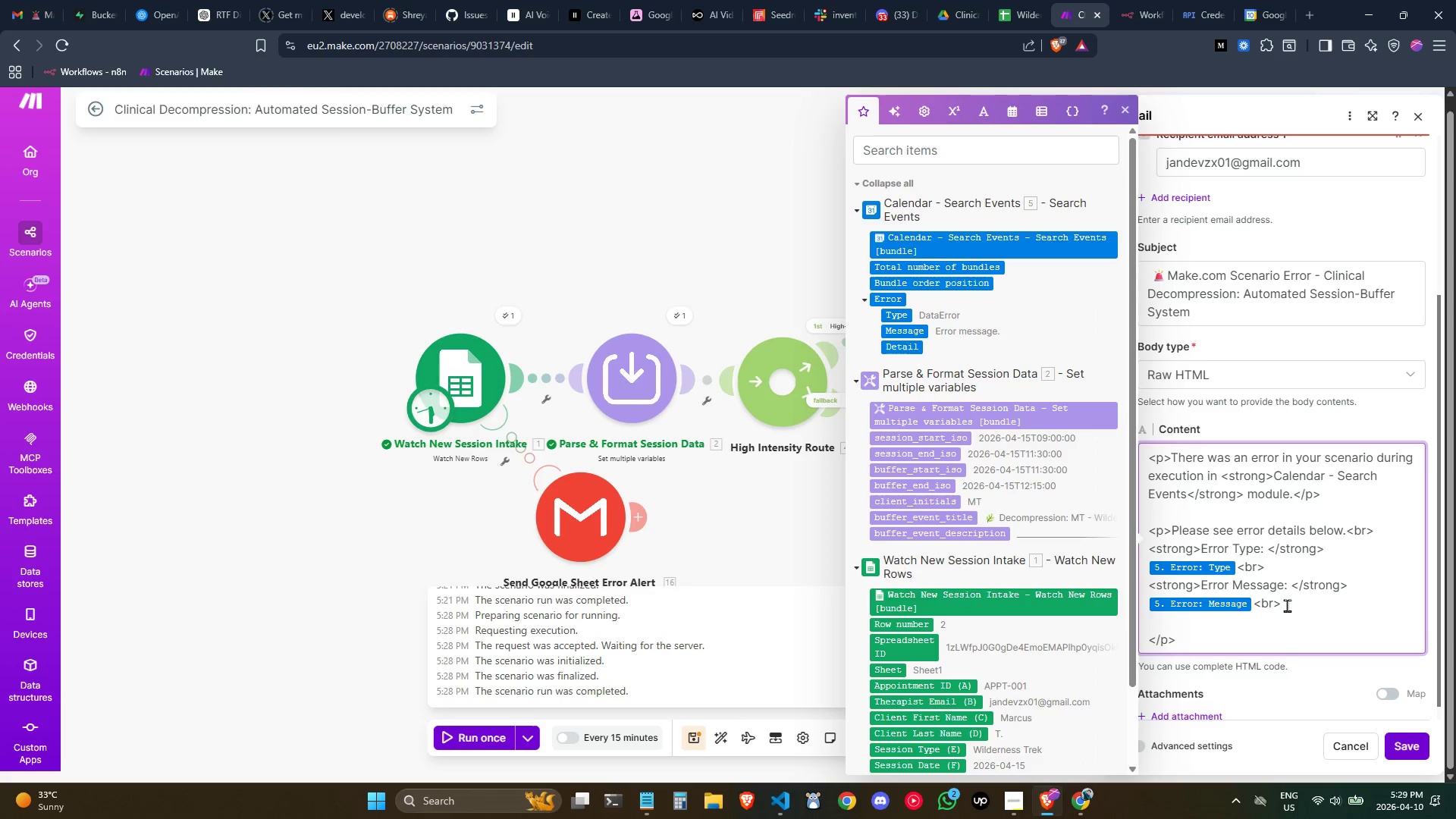 
type(<strong> )
key(Backspace)
type(Error Detail: </s)
key(Backspace)
key(Backspace)
type(strong>)
 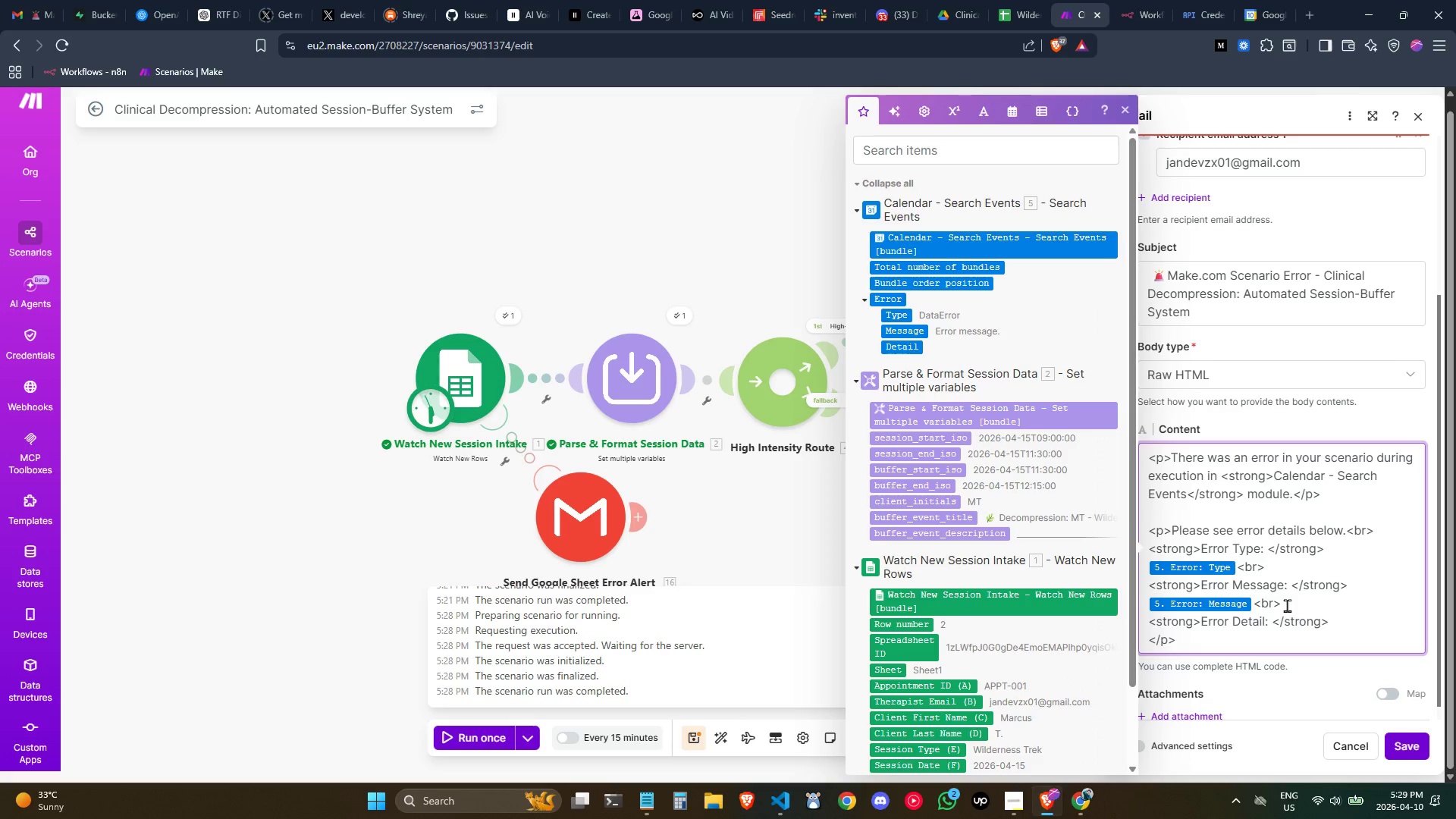 
left_click([893, 349])
 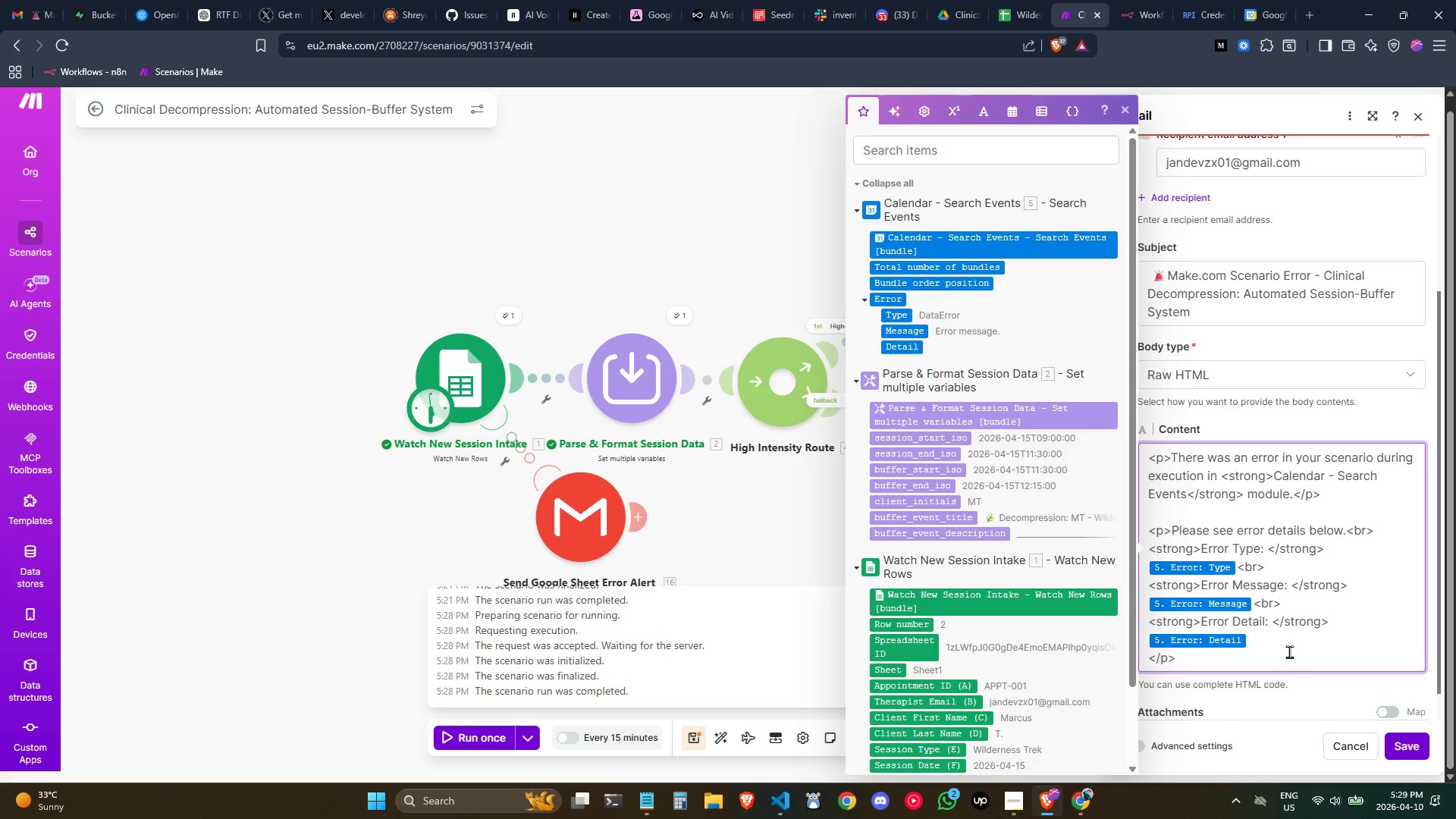 
left_click([1285, 642])
 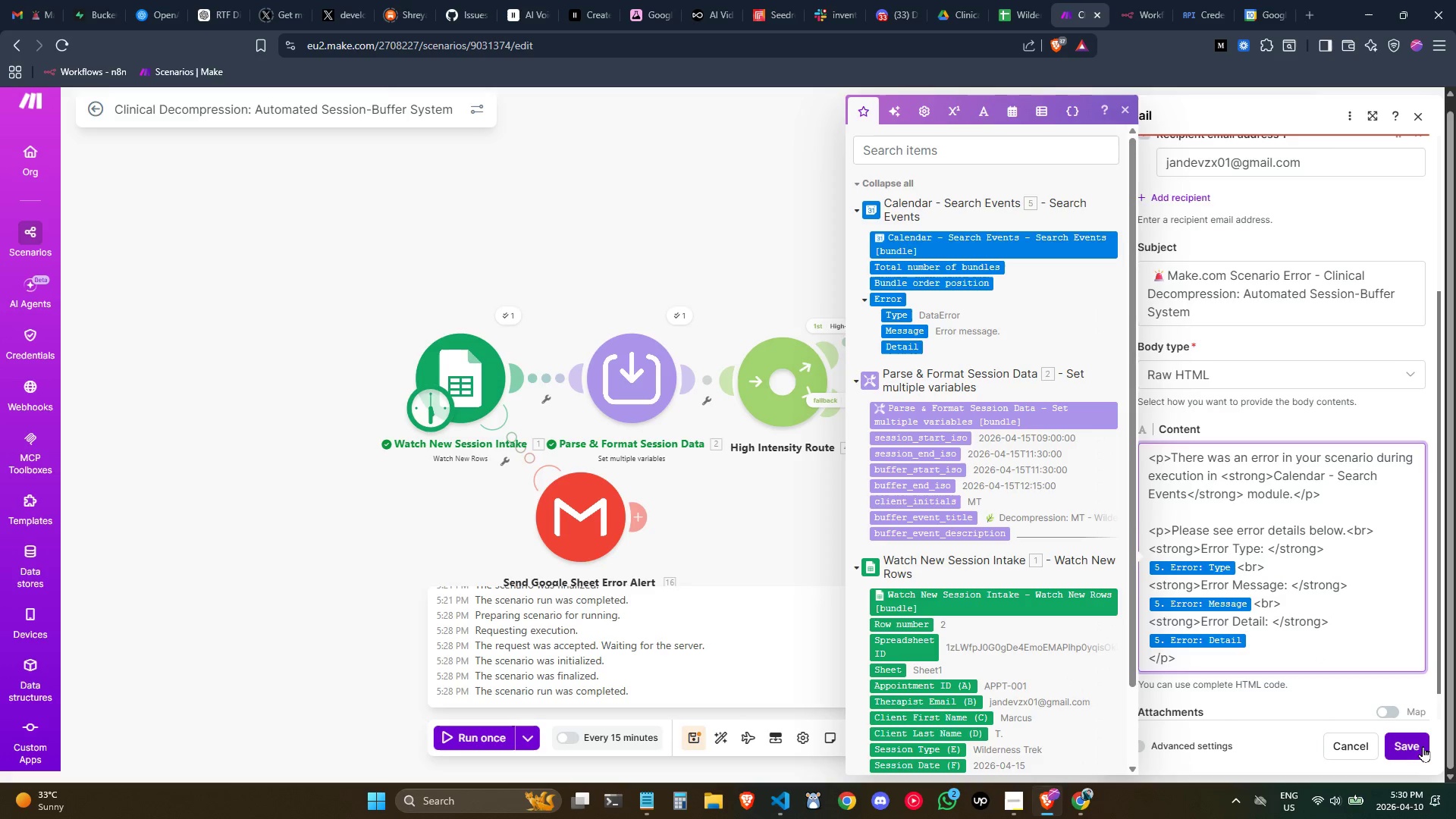 
left_click([1423, 746])
 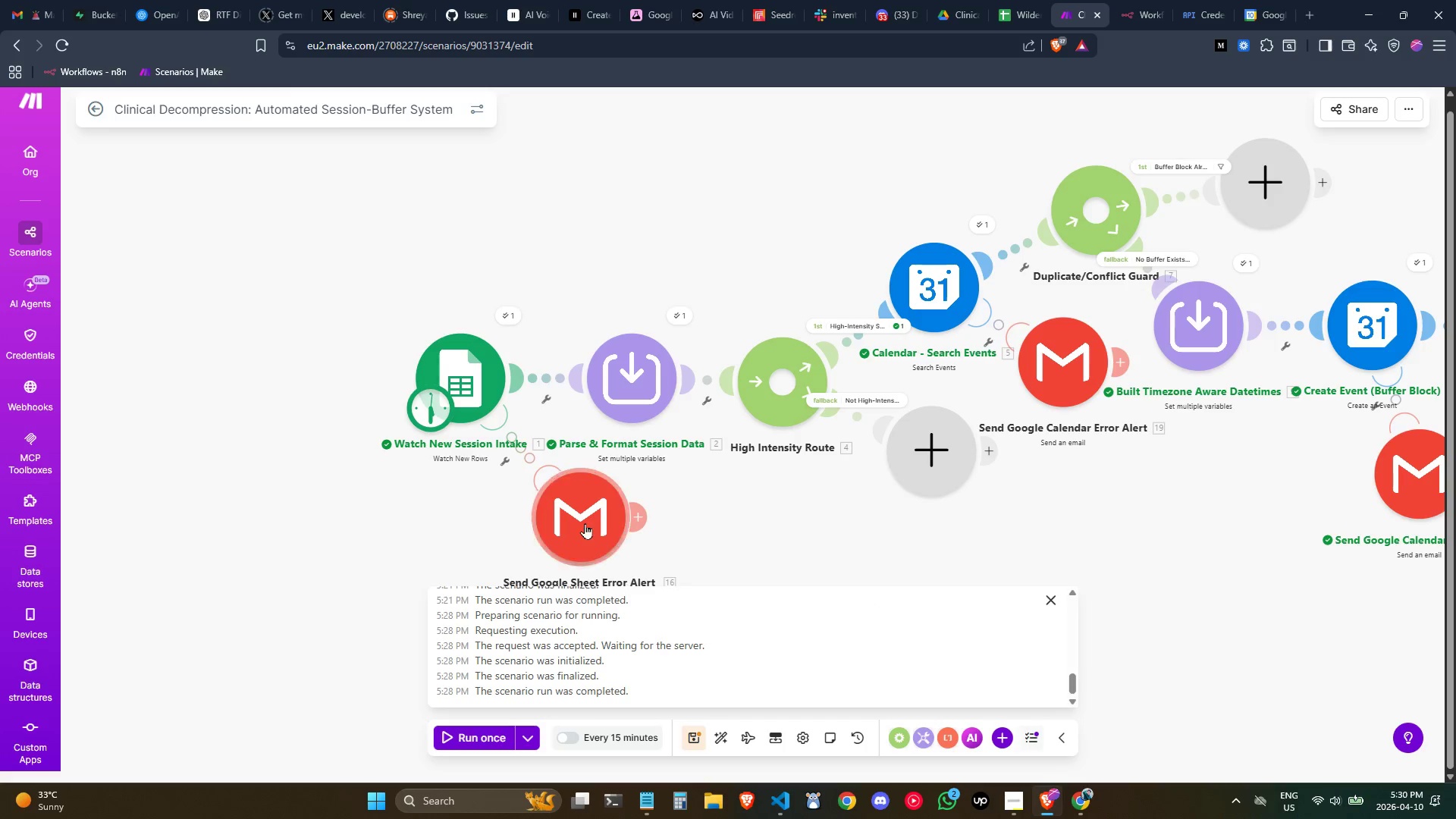 
left_click([582, 522])
 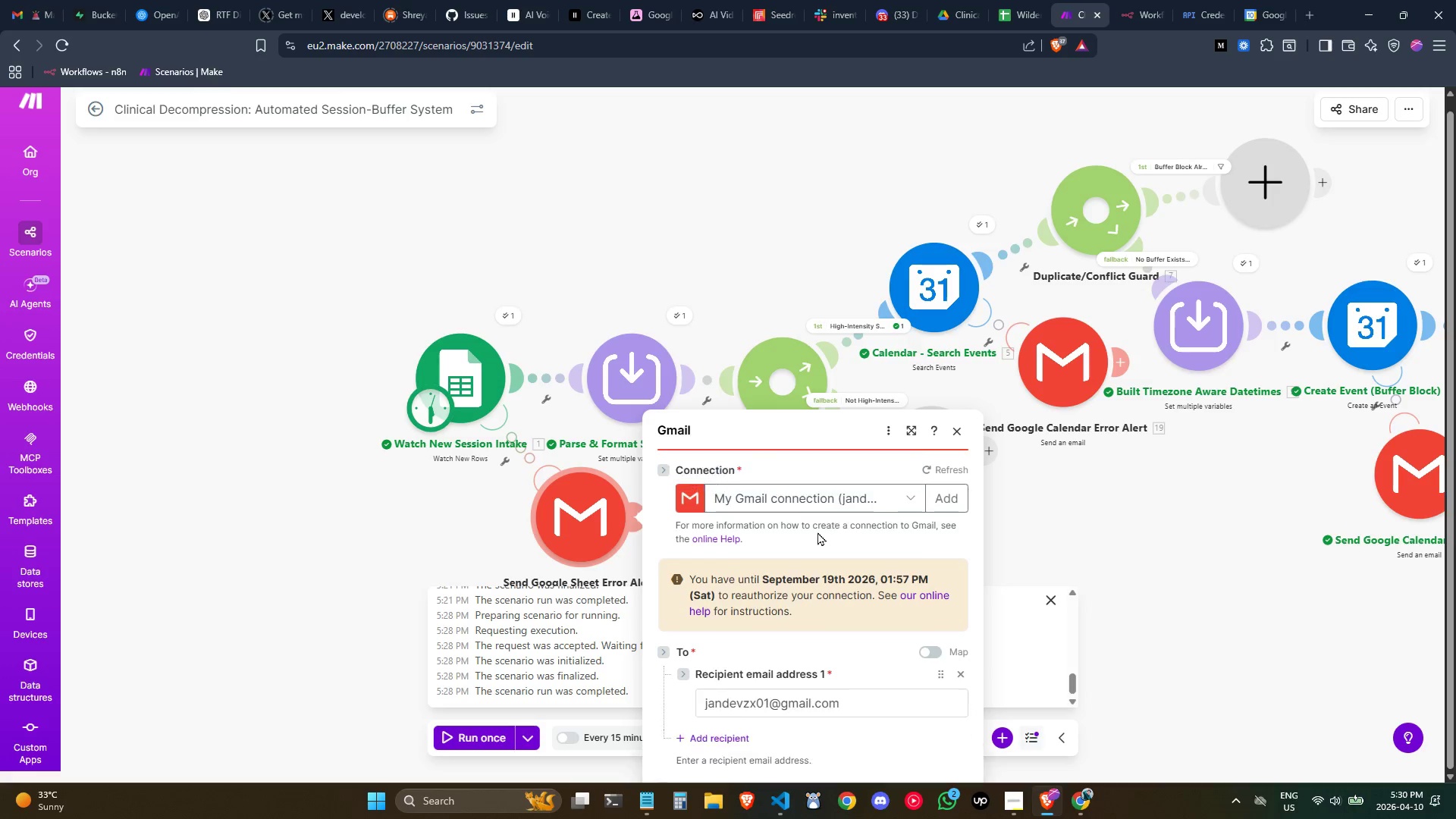 
scroll: coordinate [841, 542], scroll_direction: down, amount: 1.0
 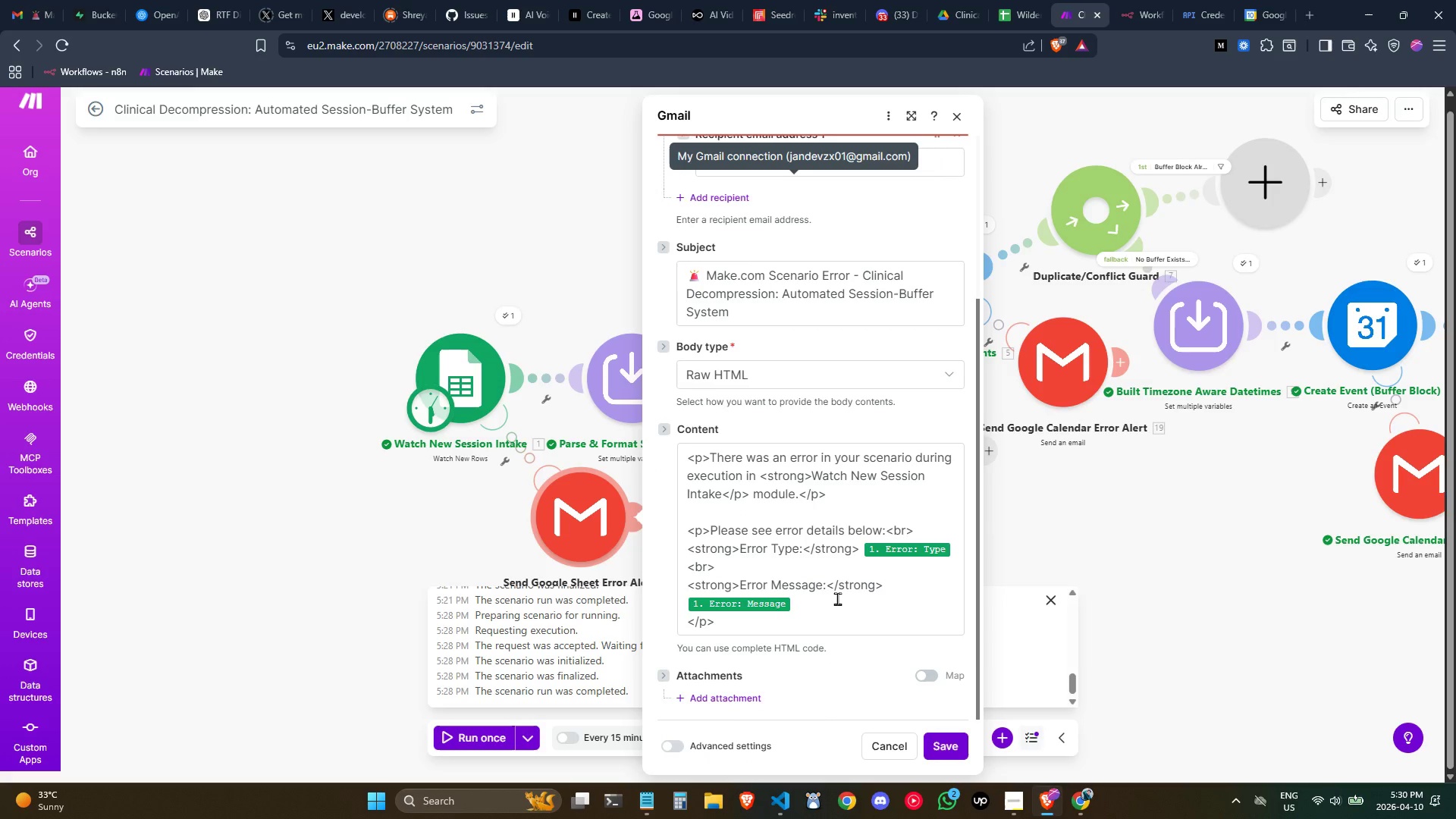 
left_click([837, 598])
 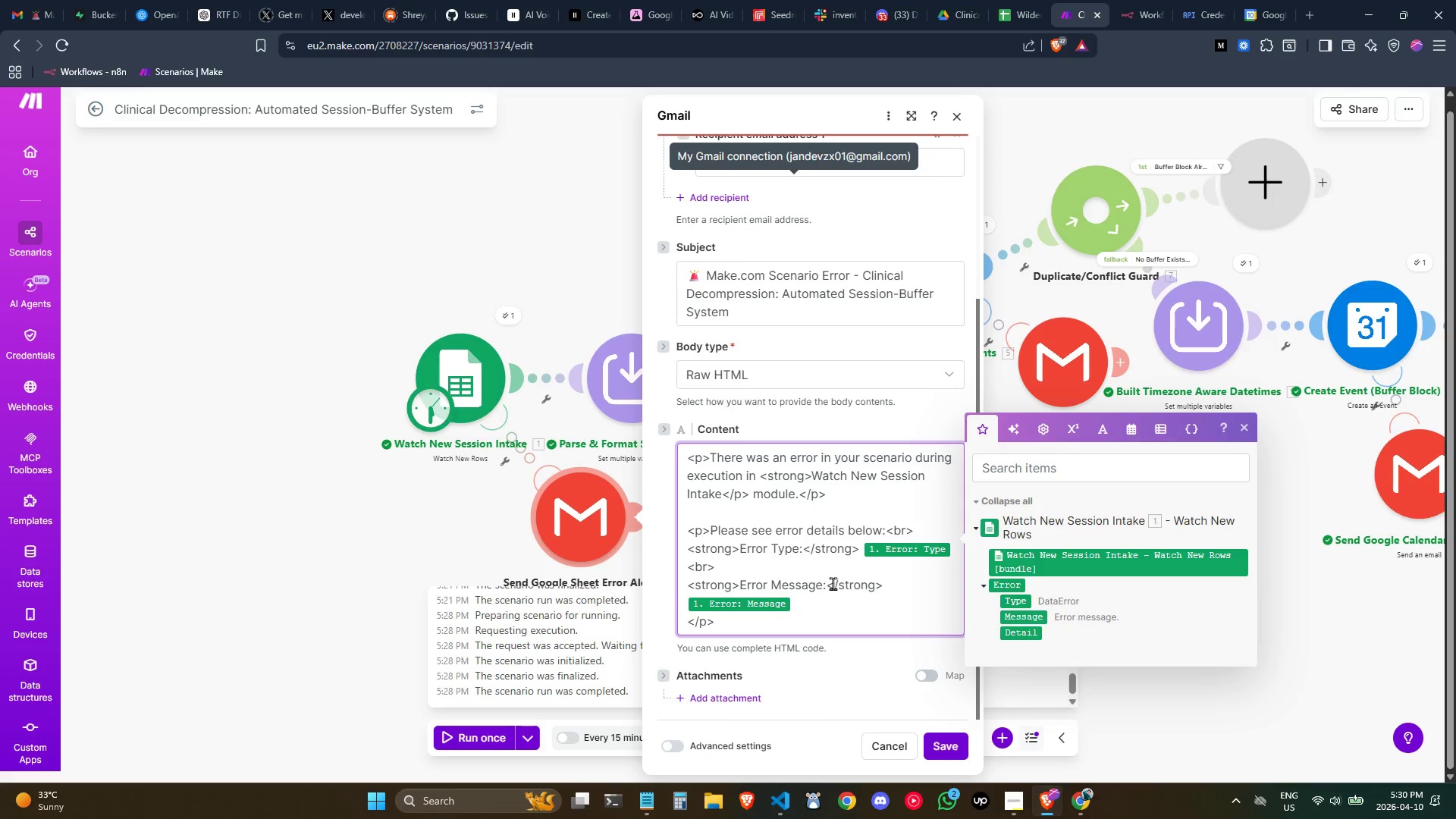 
left_click([827, 581])
 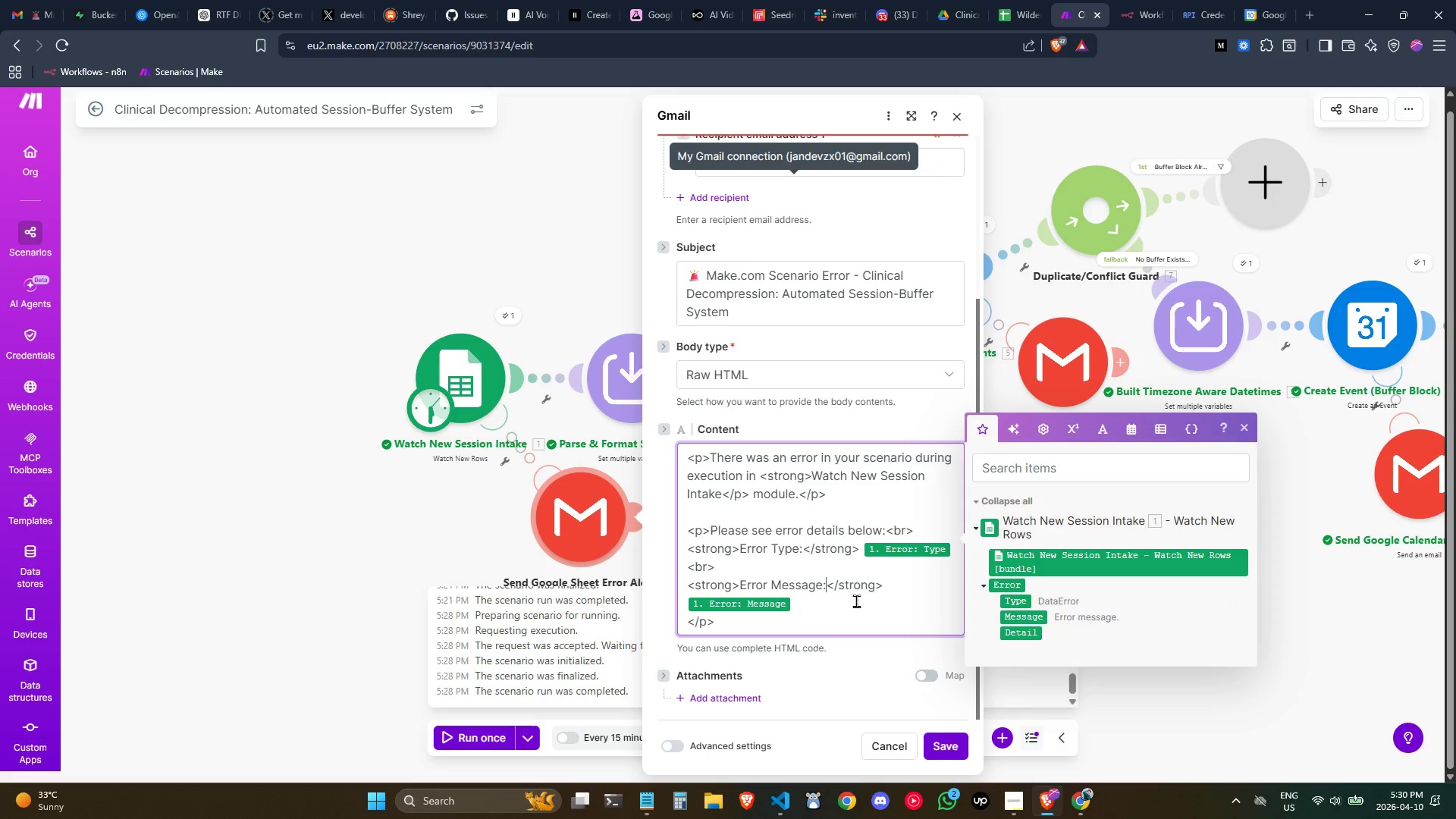 
key(Space)
 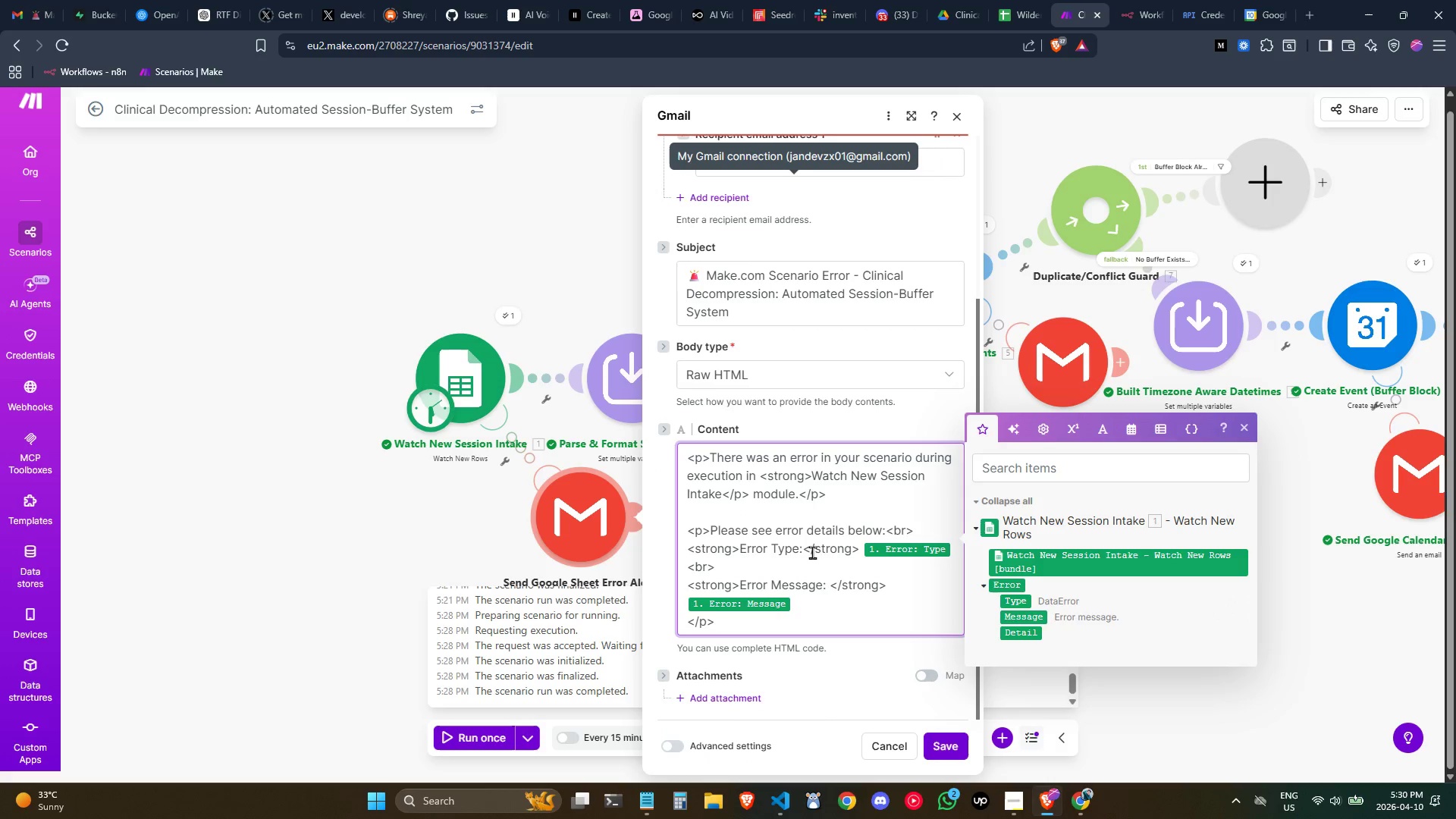 
left_click([805, 549])
 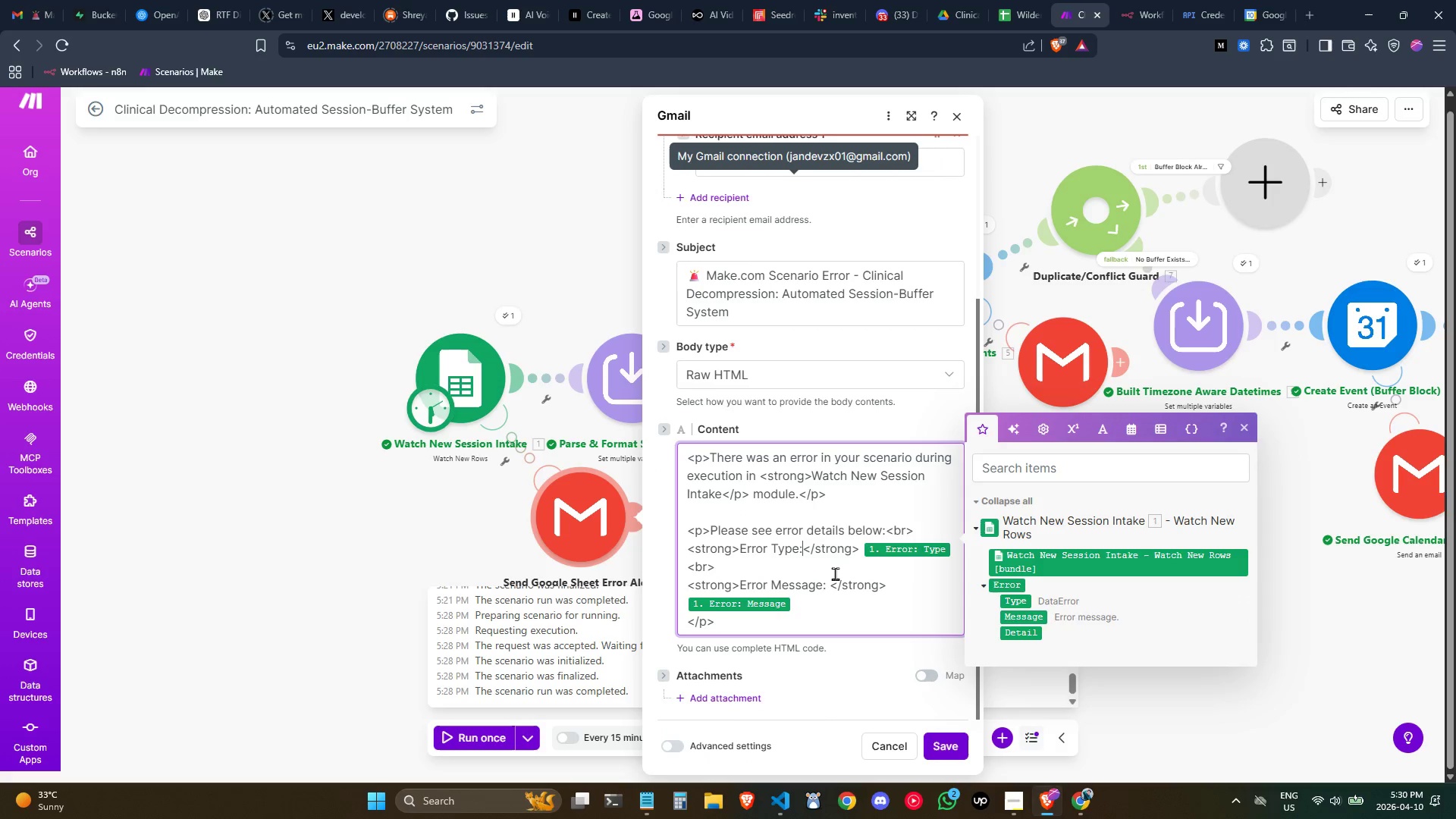 
key(Space)
 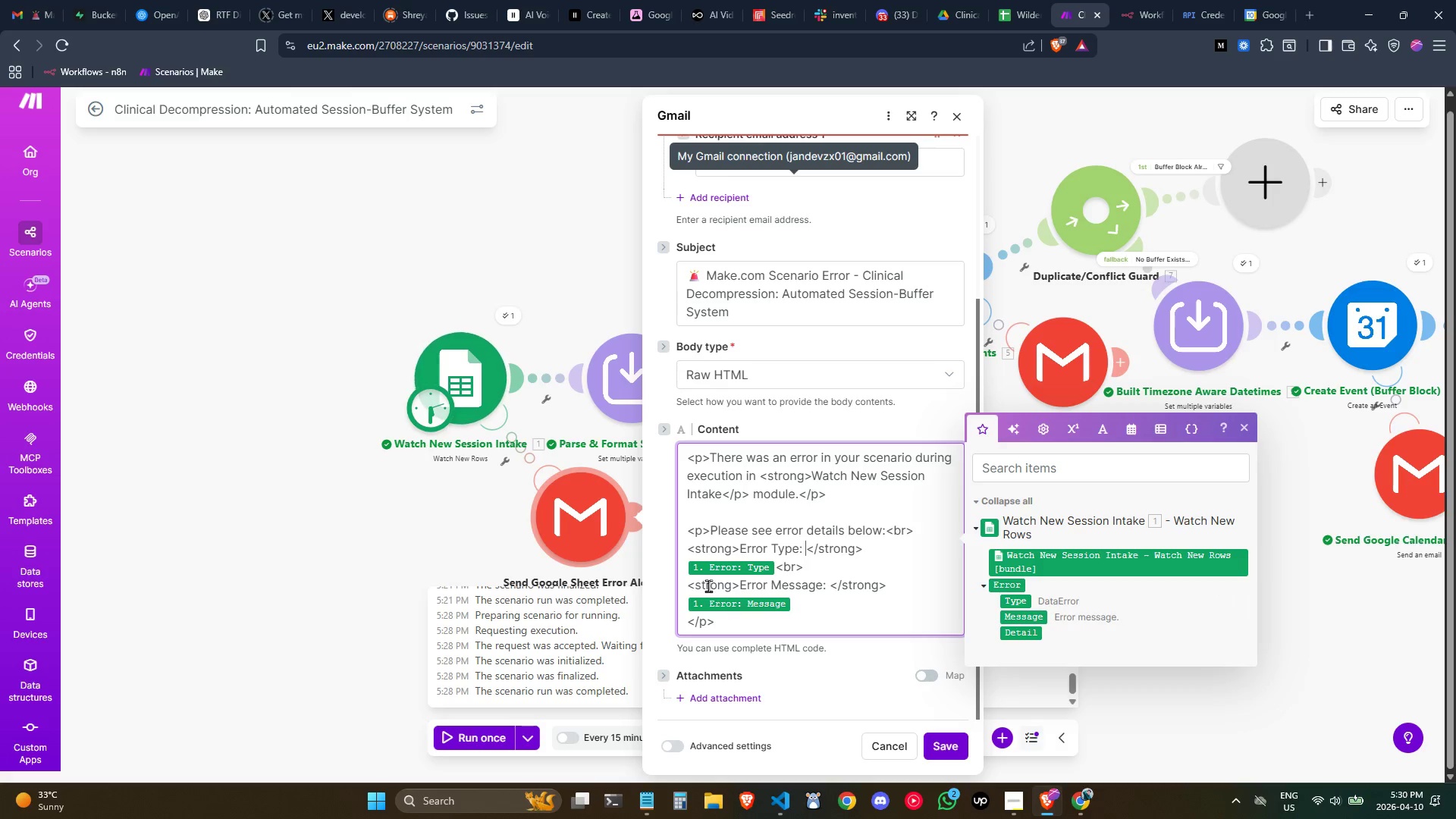 
left_click([828, 576])
 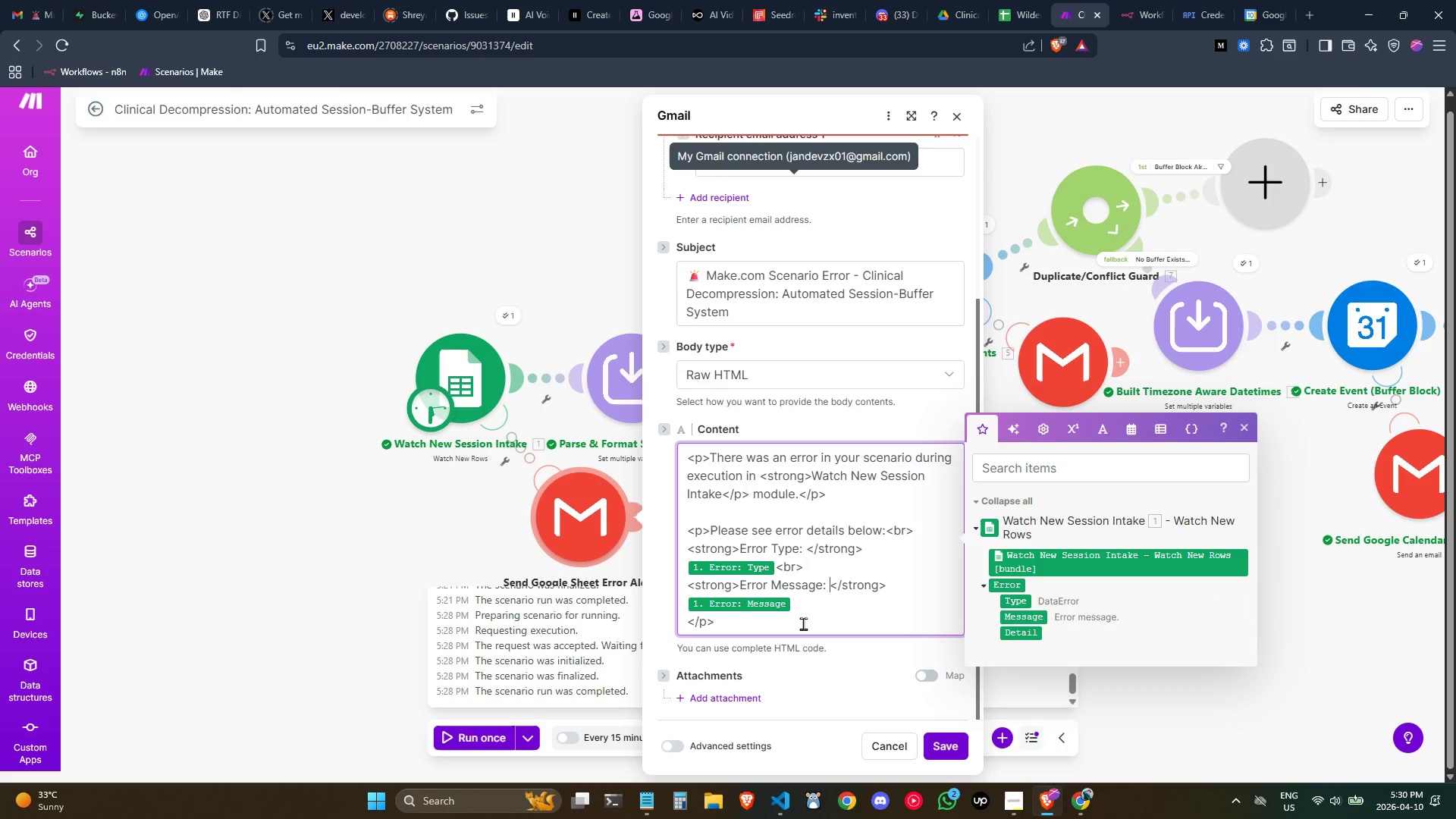 
left_click([804, 604])
 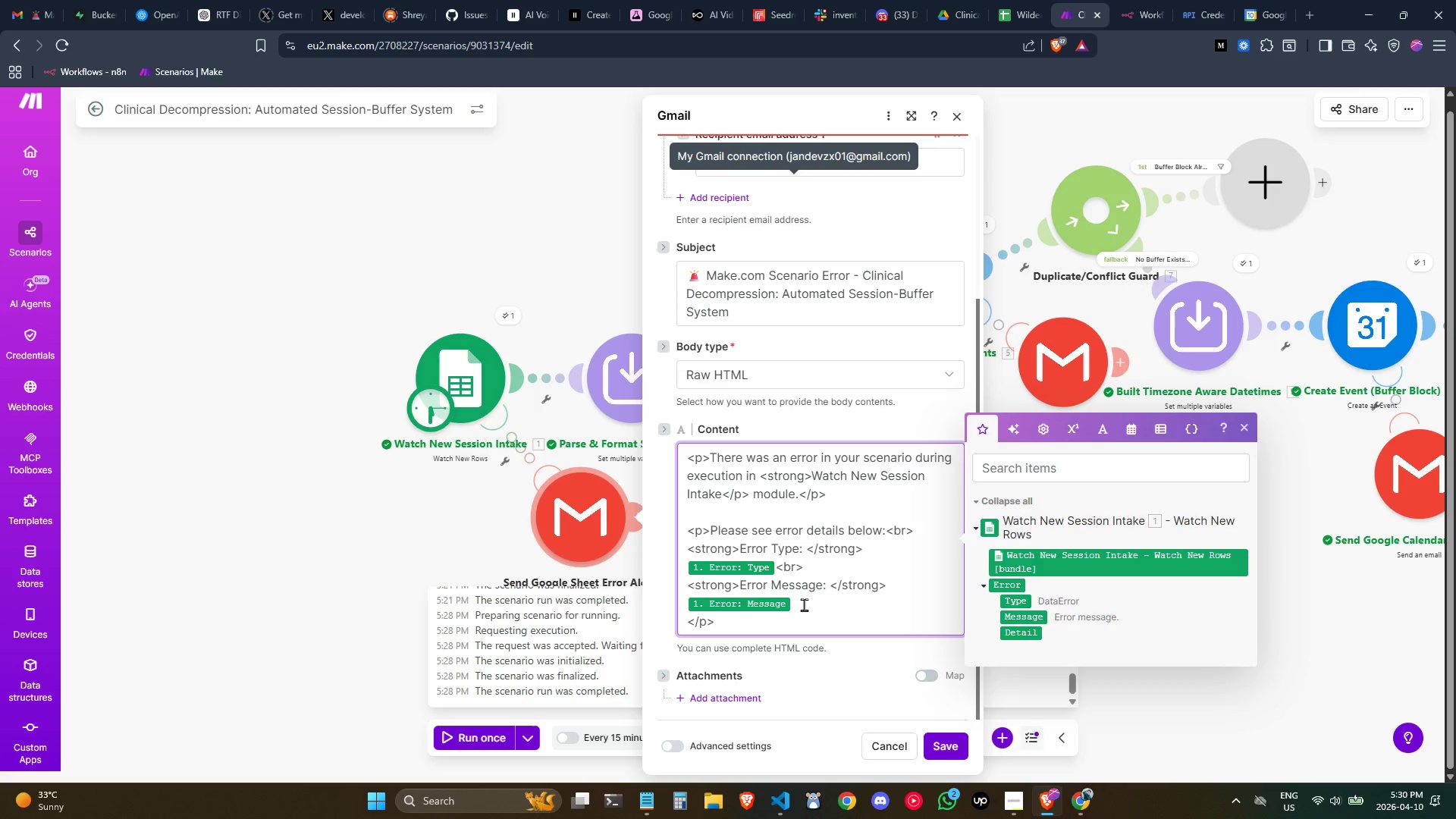 
key(ArrowLeft)
 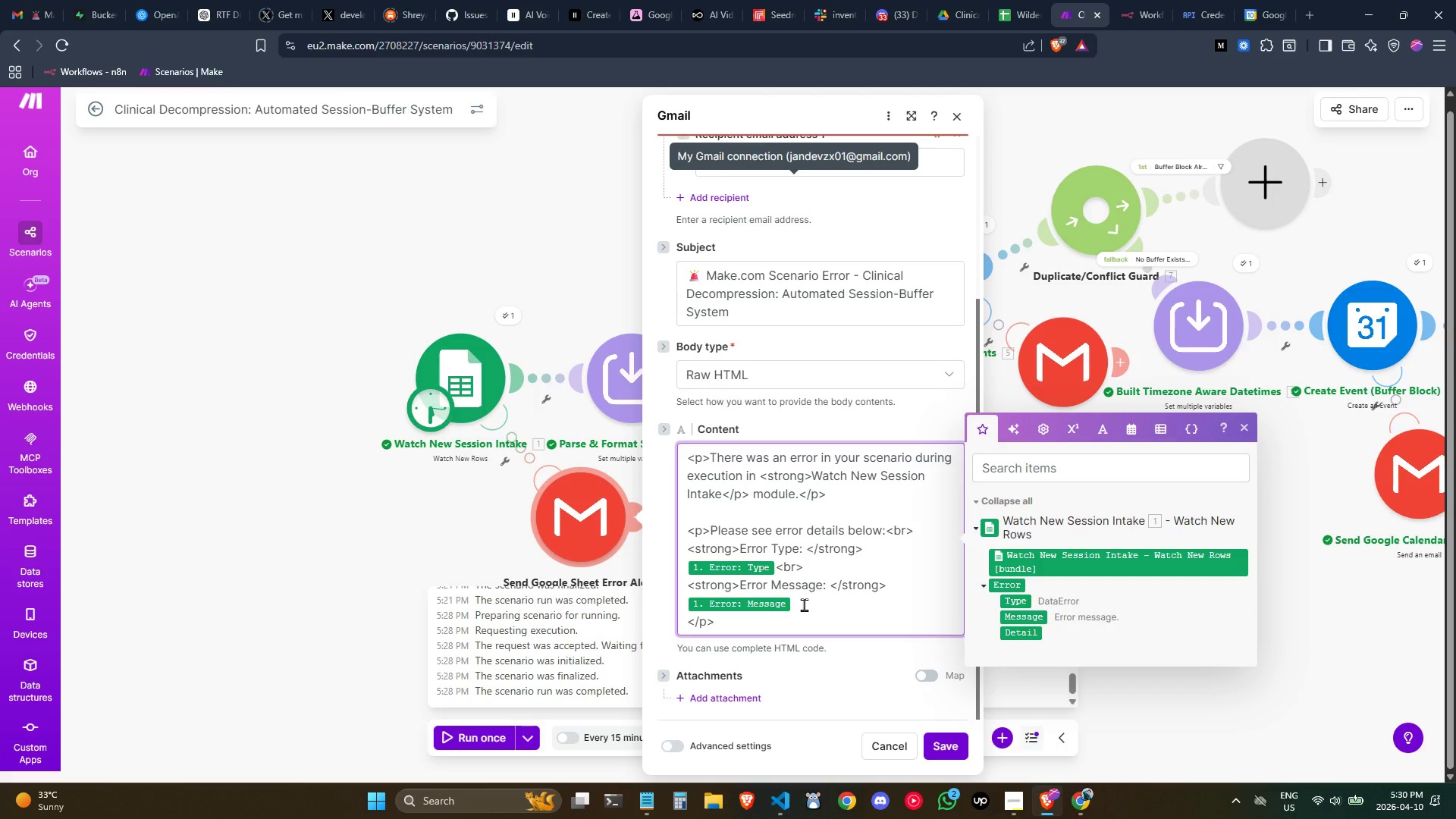 
key(Backspace)
 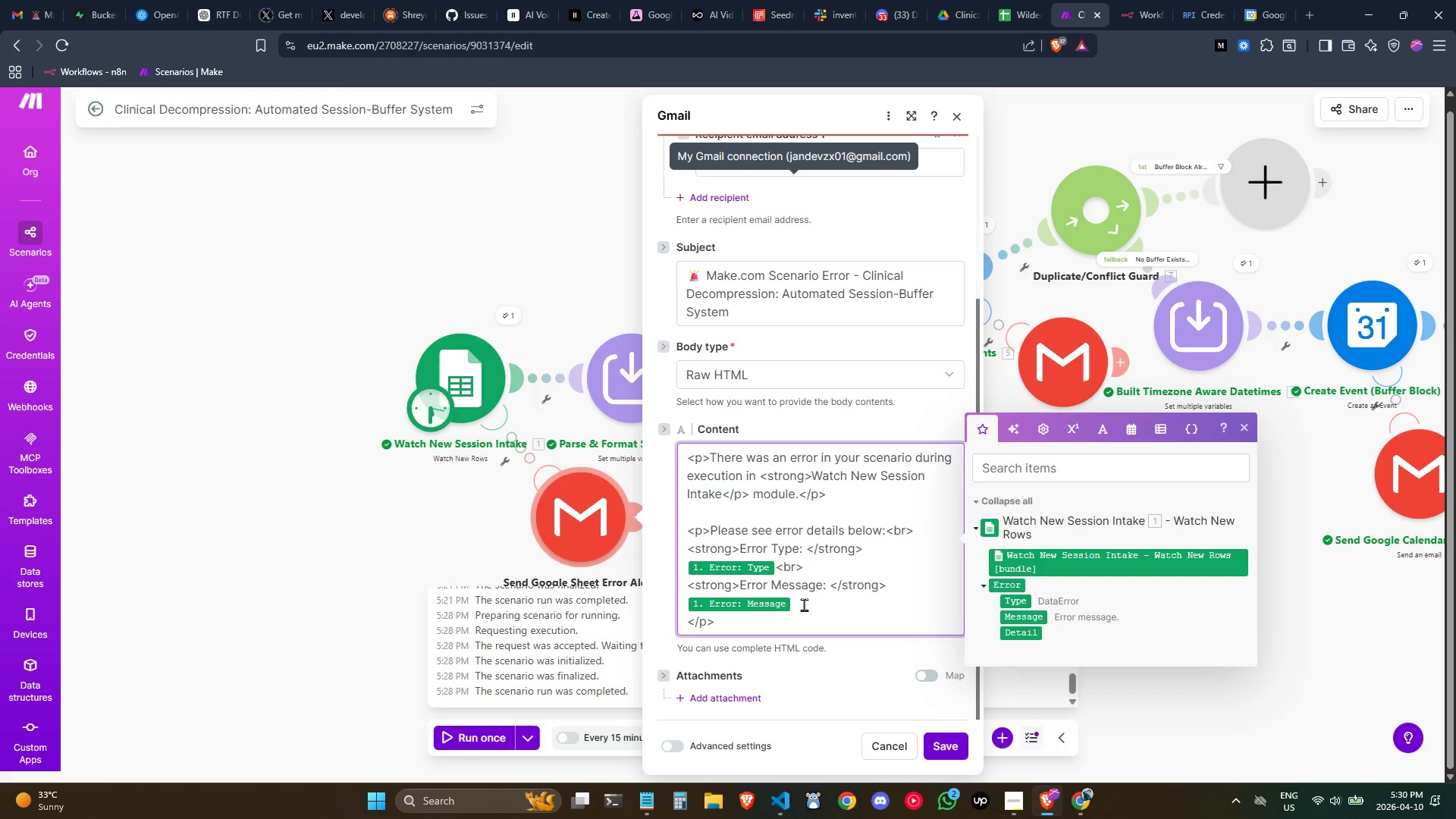 
key(Backspace)
 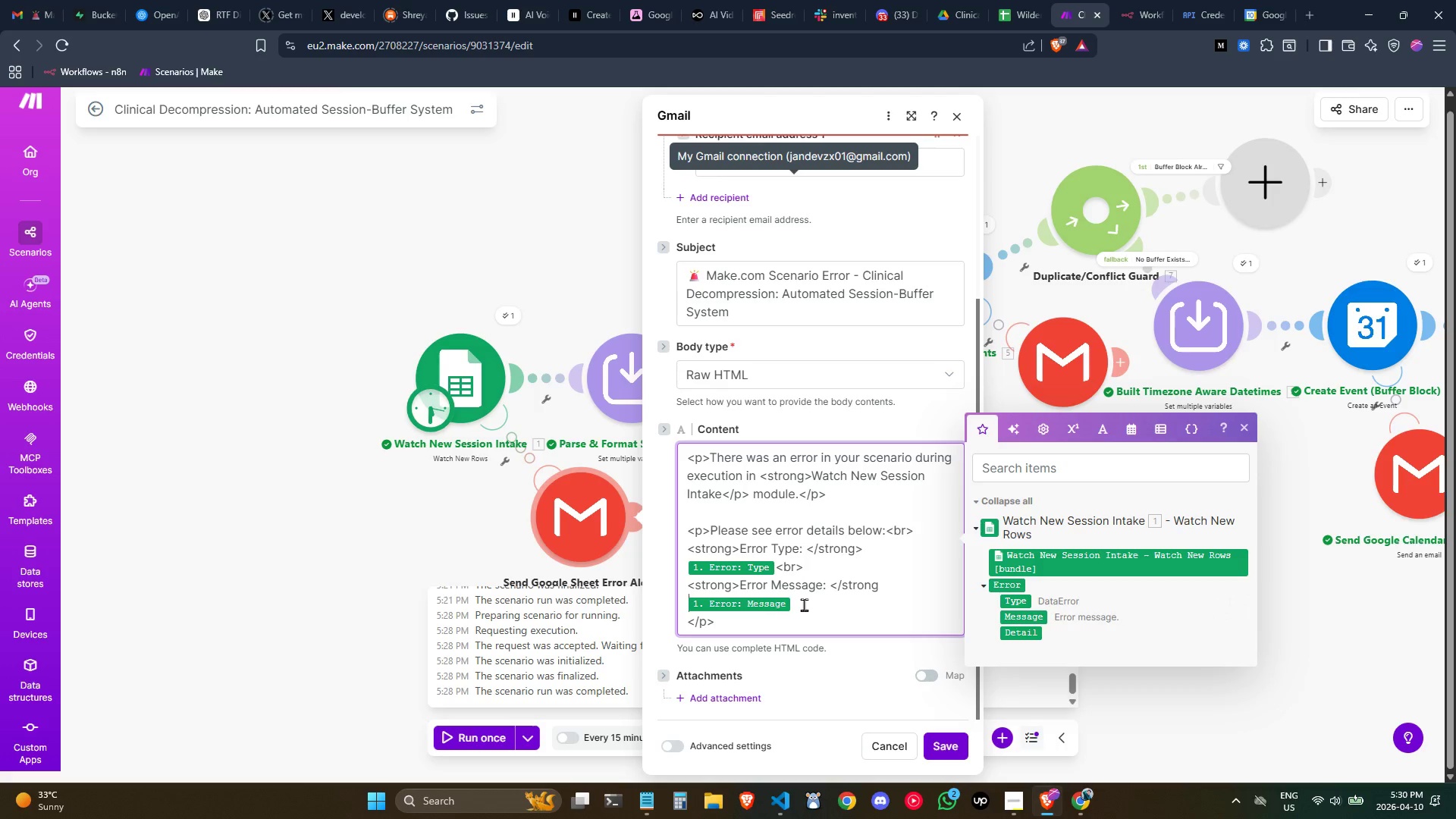 
key(Shift+Period)
 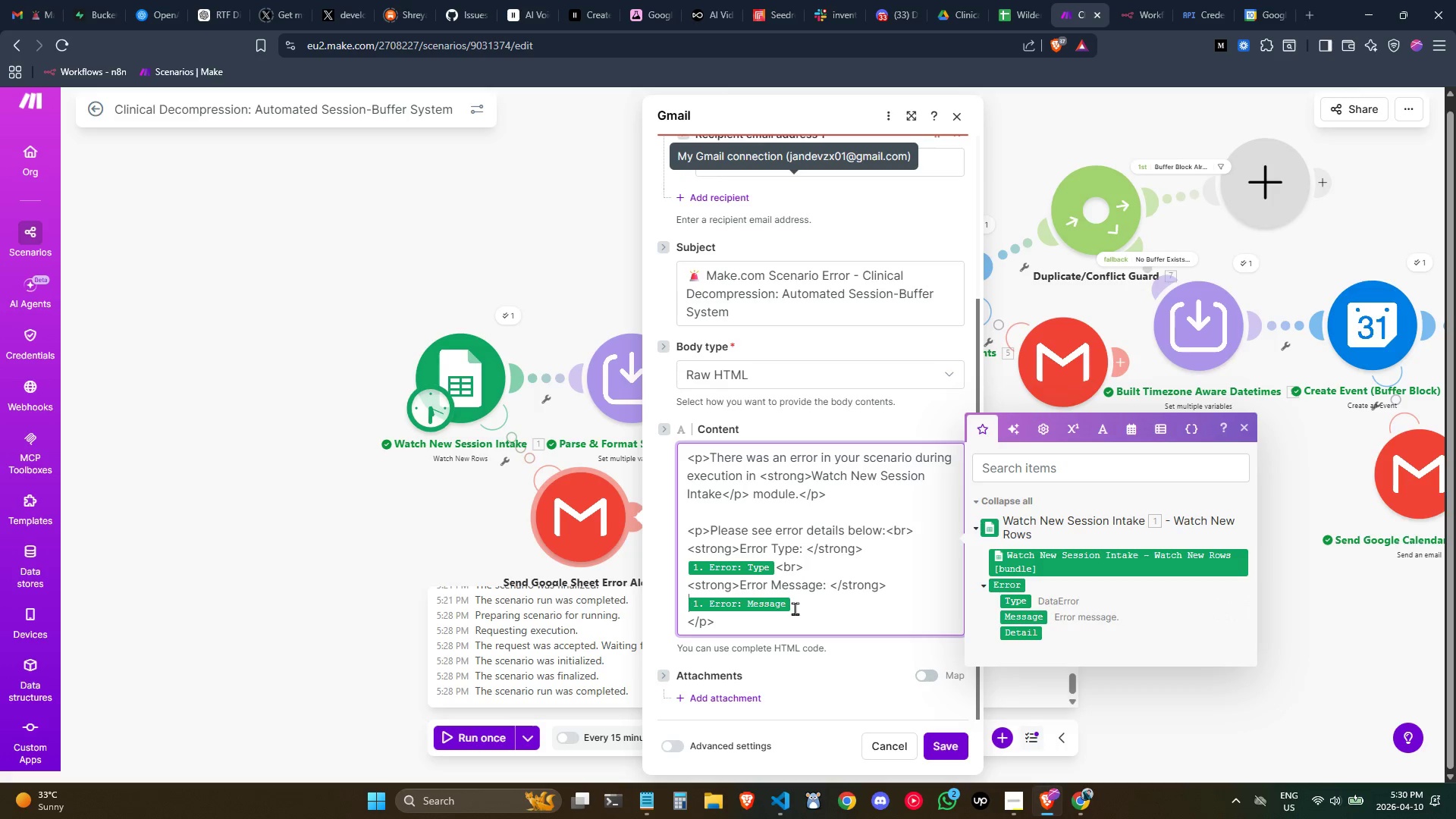 
left_click([828, 602])
 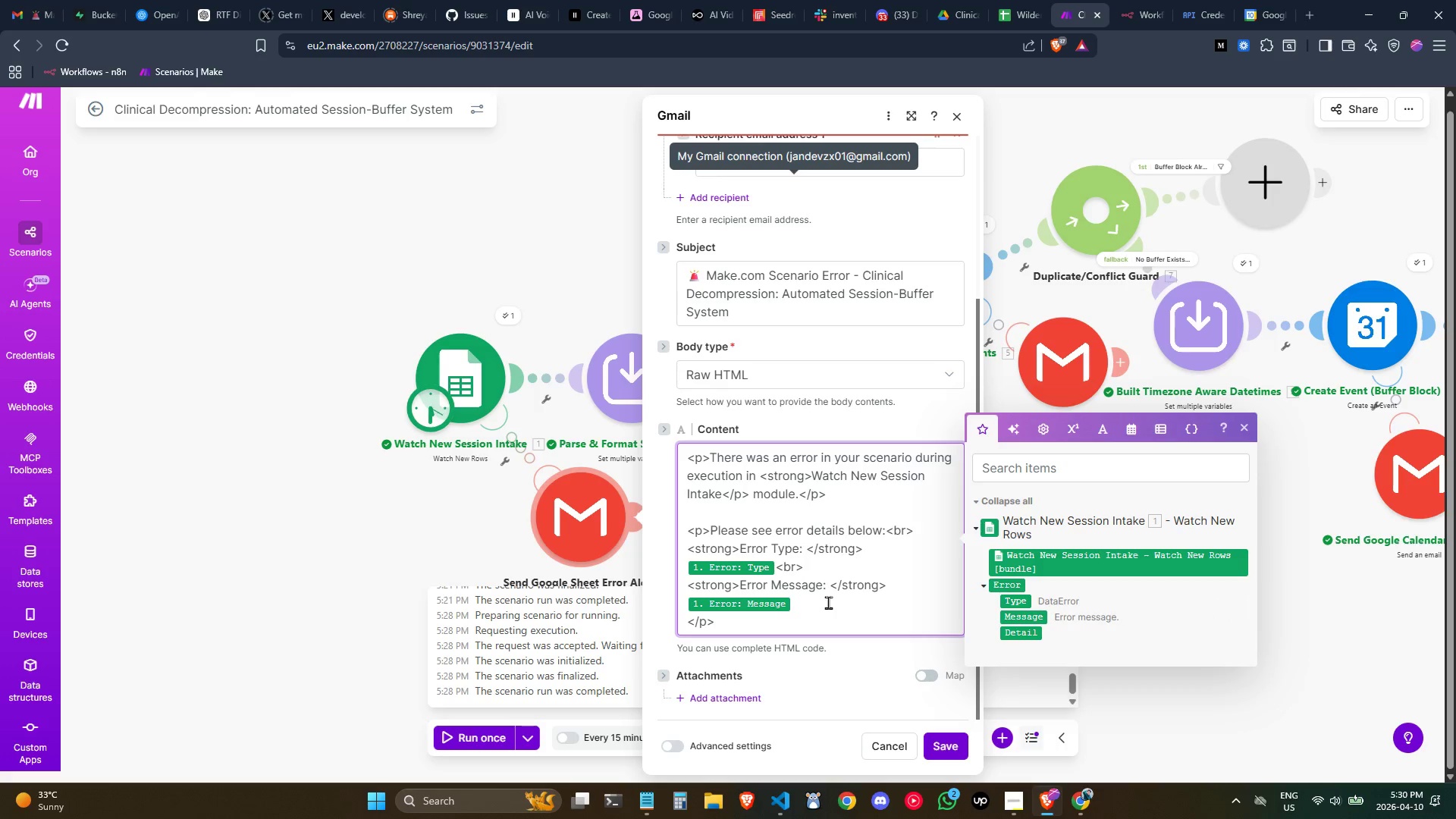 
type(<br>)
 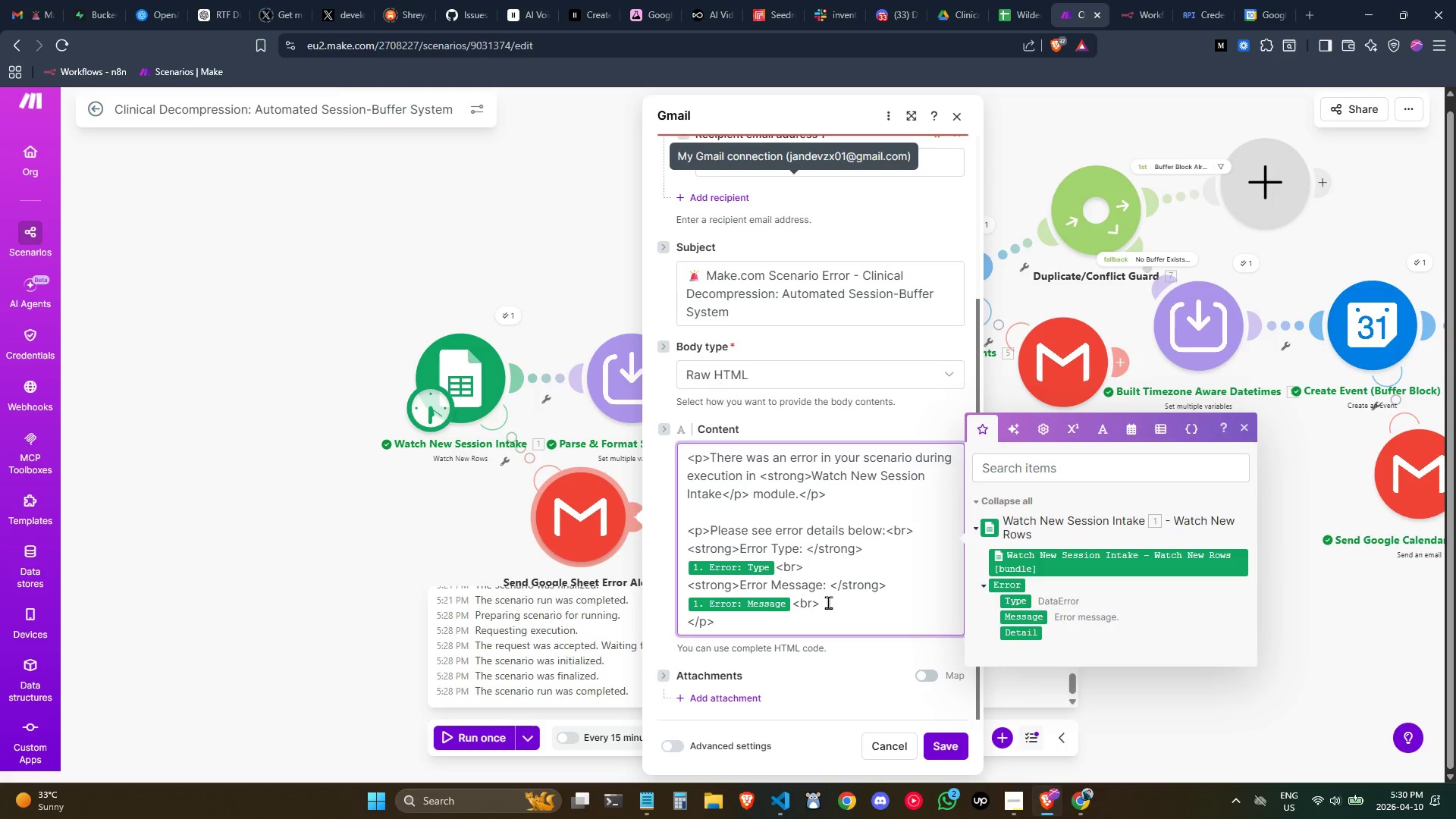 
key(Enter)
 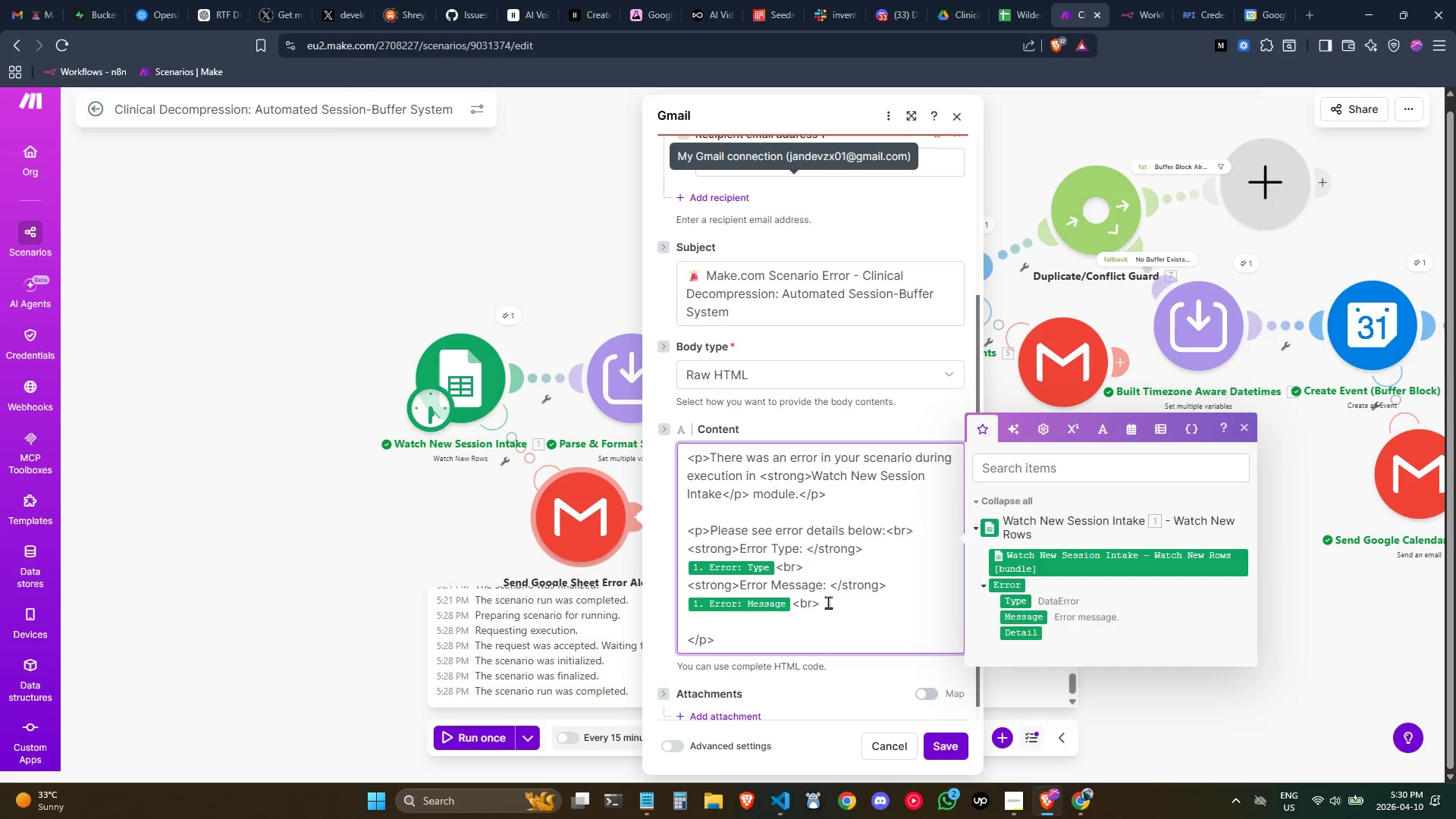 
type(<strong>Error Detail</s)
key(Backspace)
key(Backspace)
type(strn)
key(Backspace)
type(ong>)
 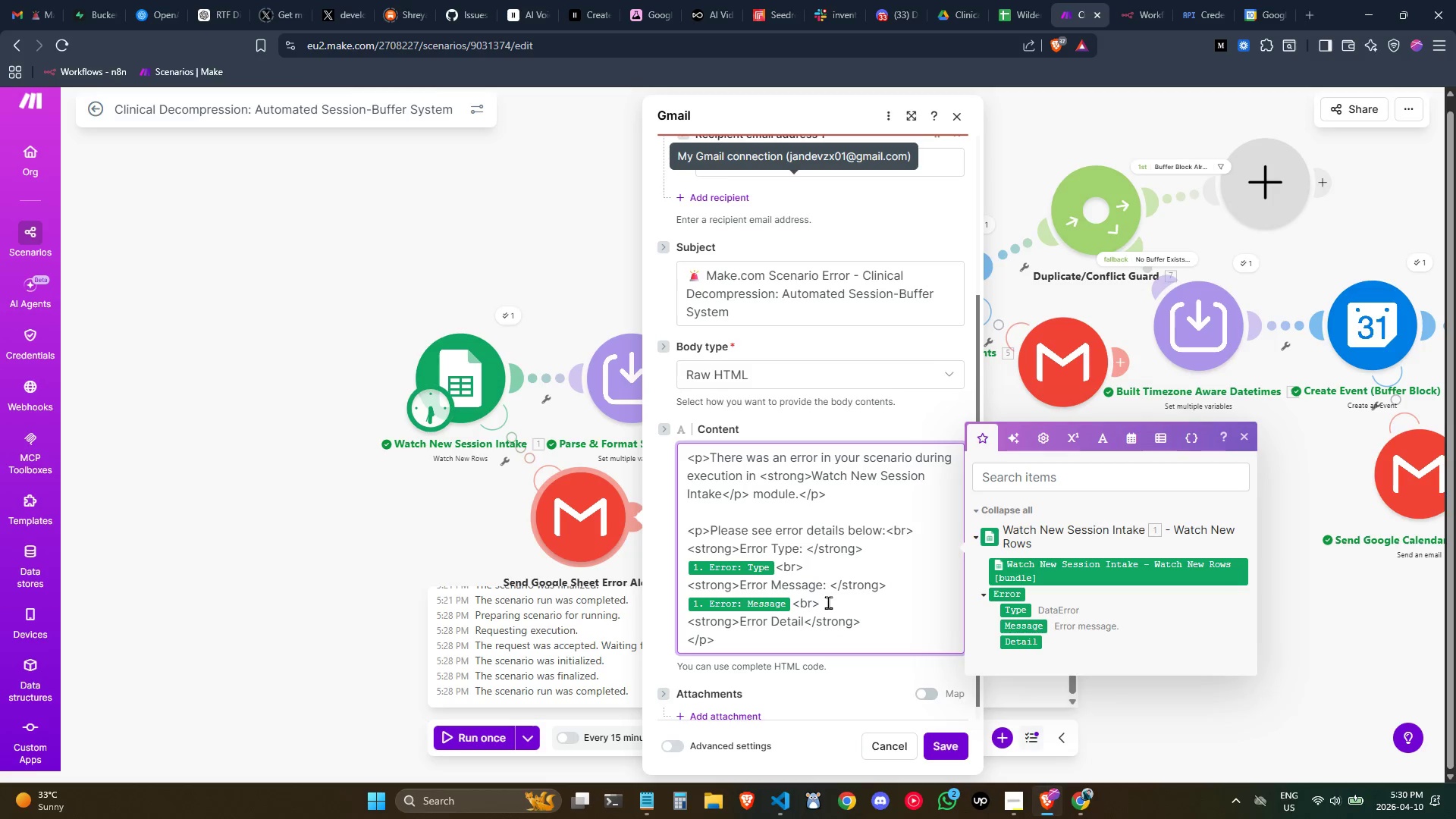 
left_click([805, 615])
 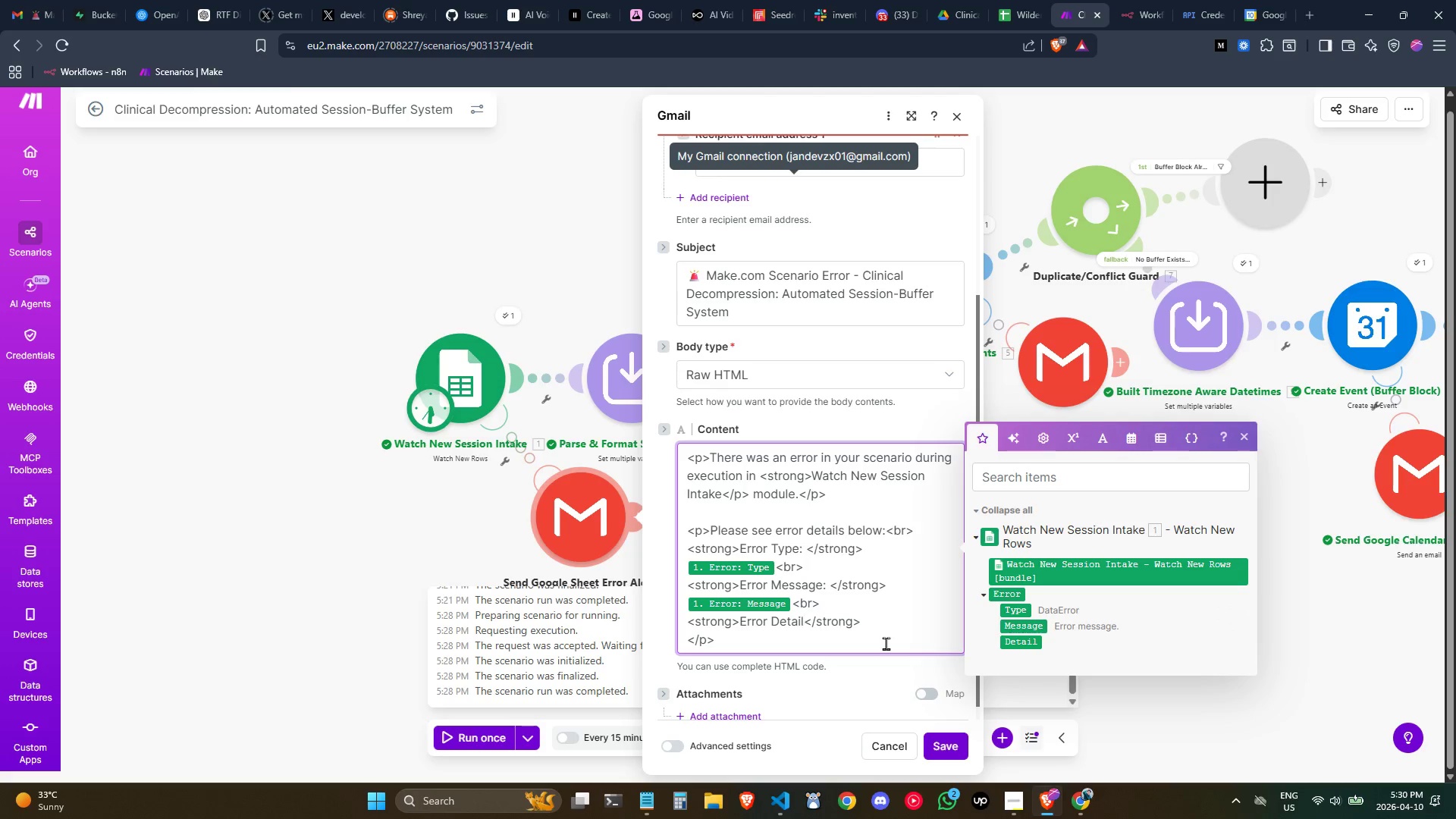 
key(Shift+Semicolon)
 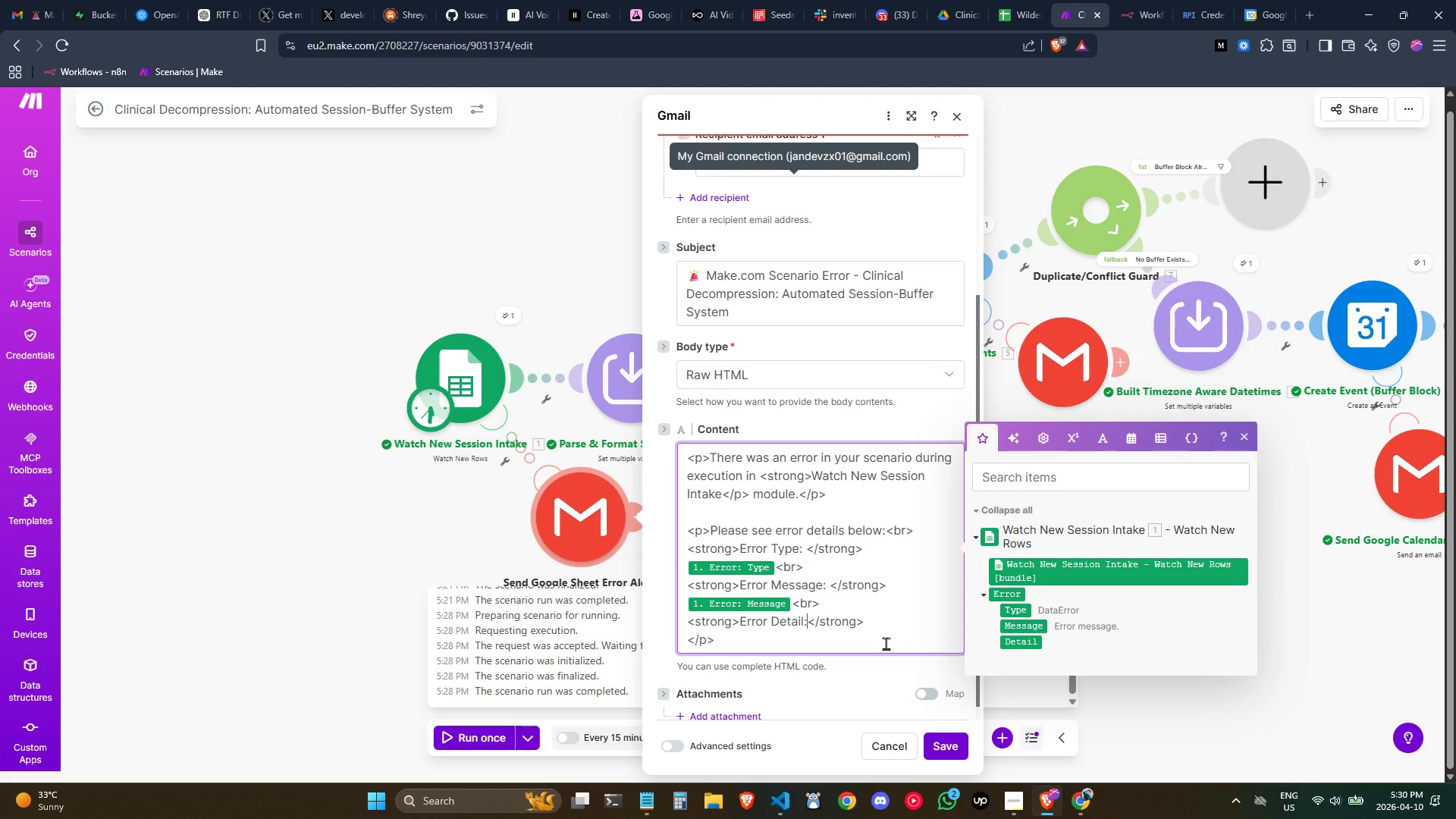 
key(Space)
 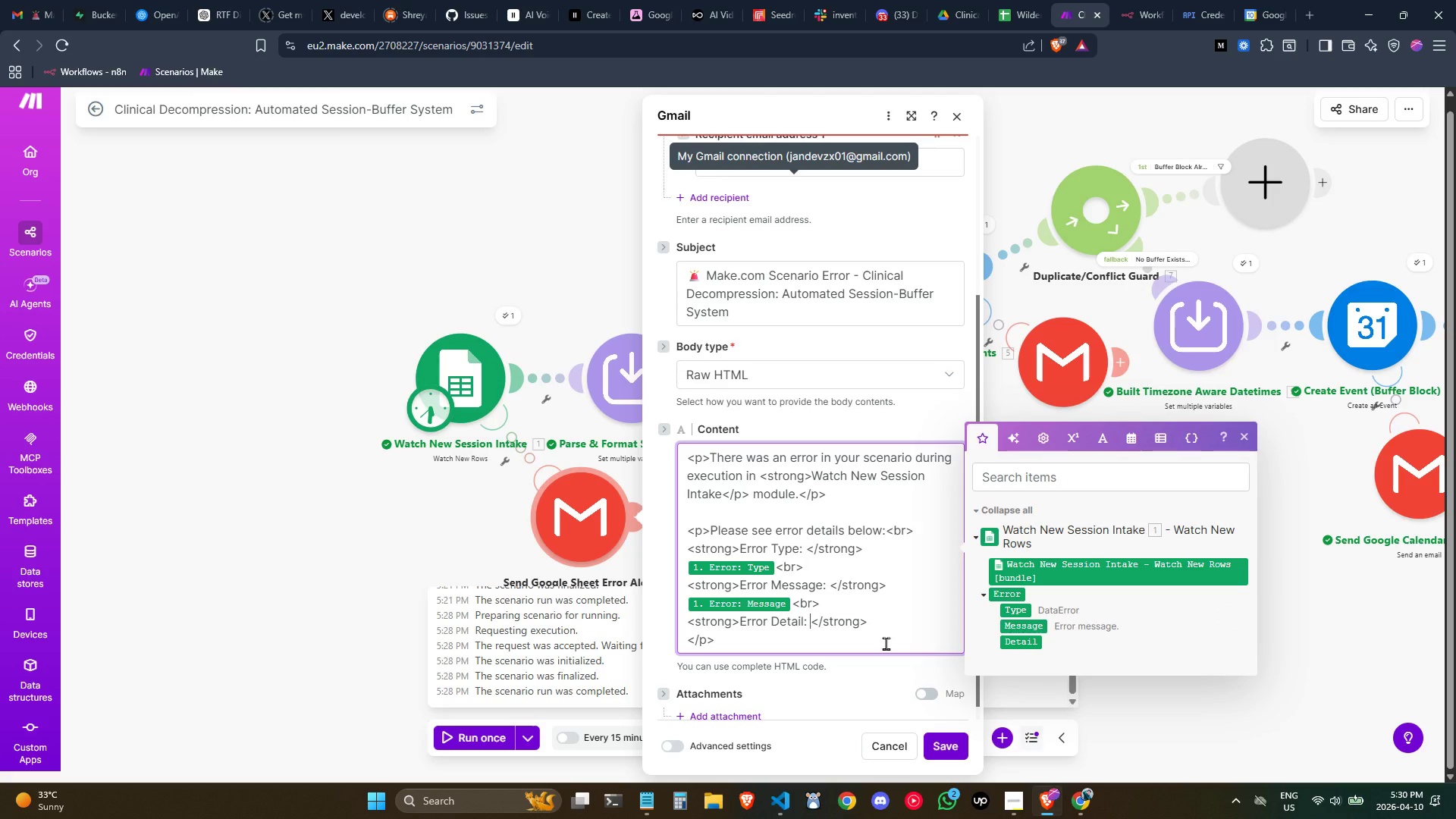 
key(Control+ArrowRight)
 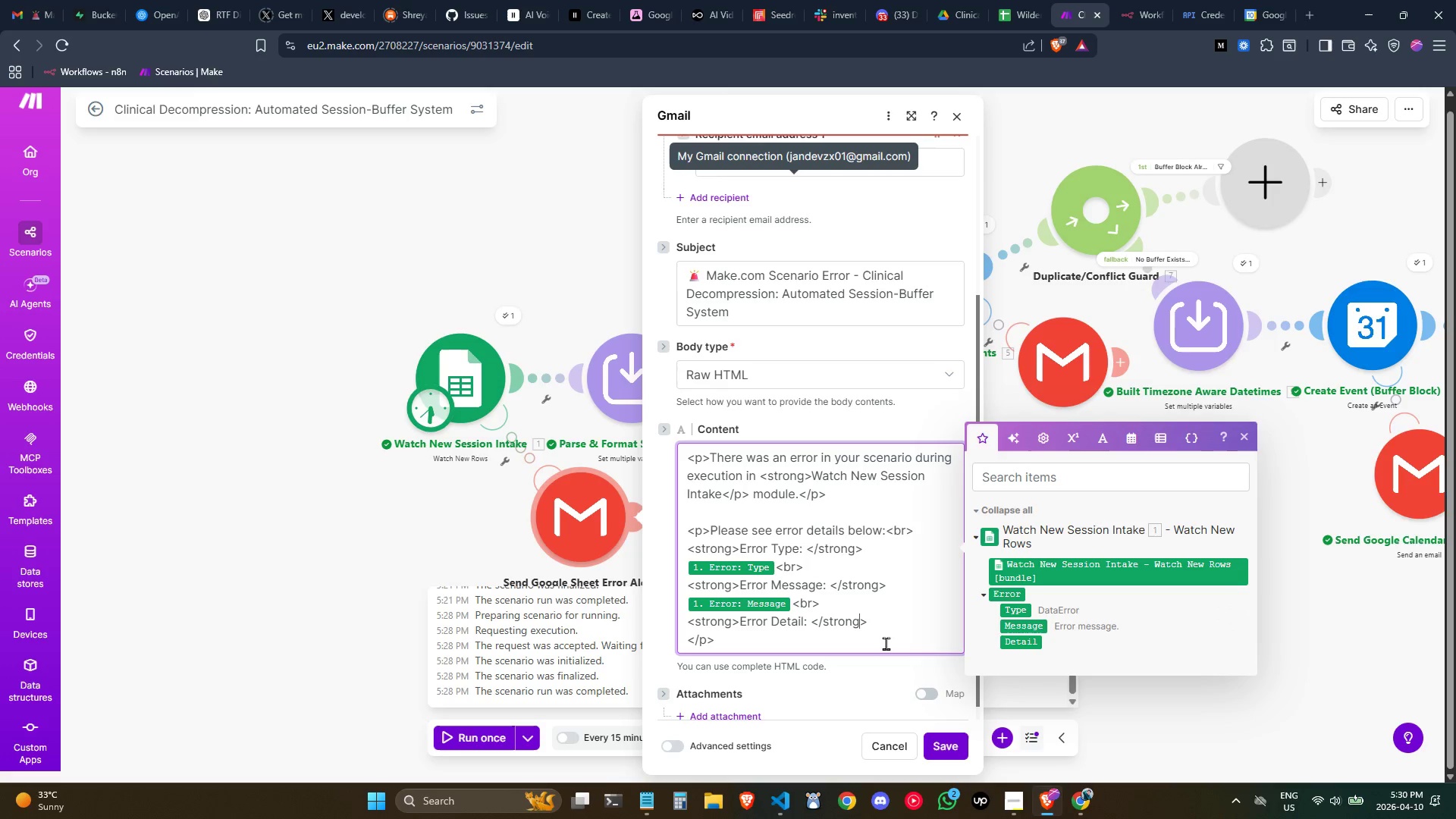 
key(Control+ArrowRight)
 